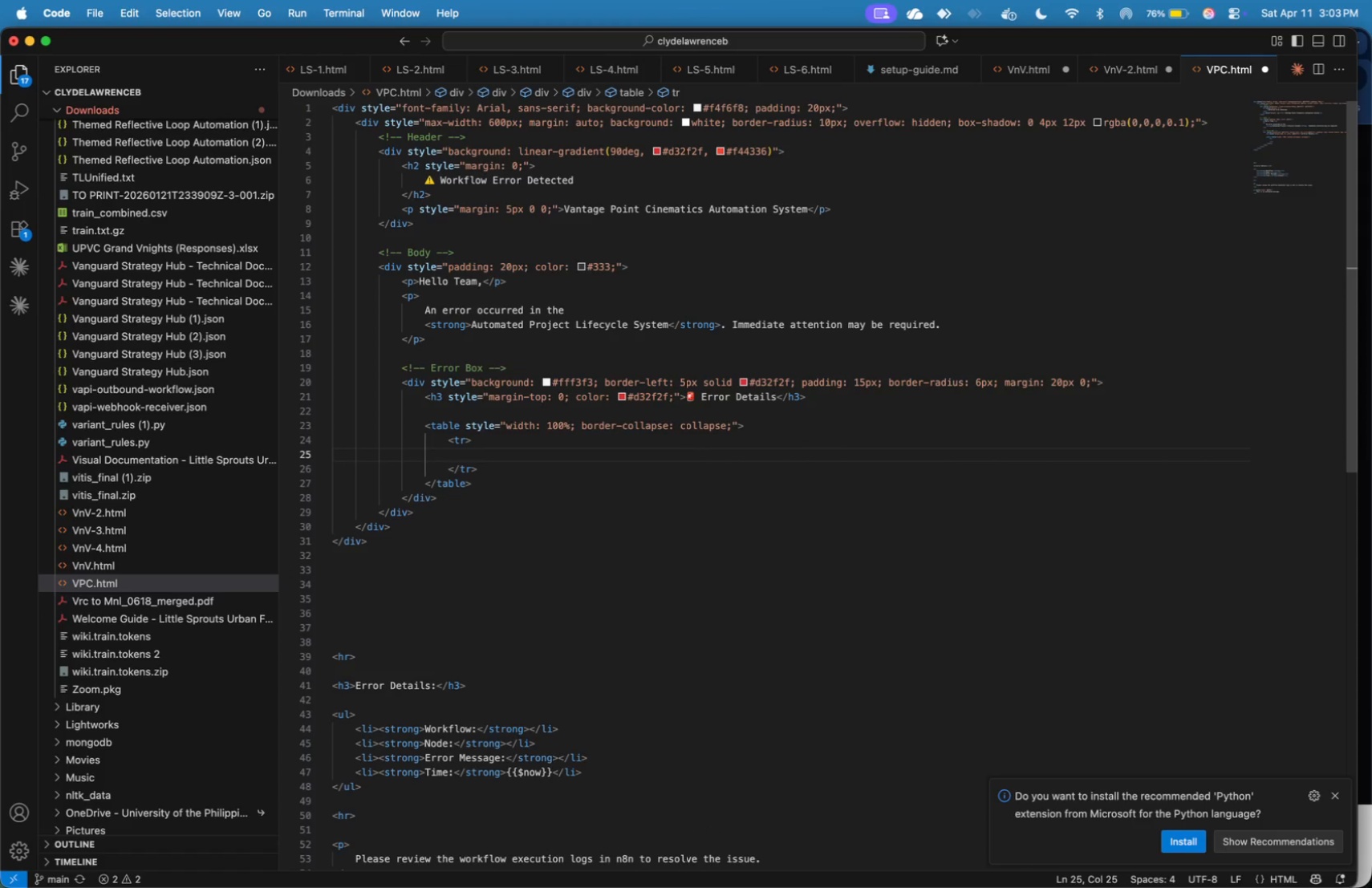 
key(Meta+Shift+Comma)
 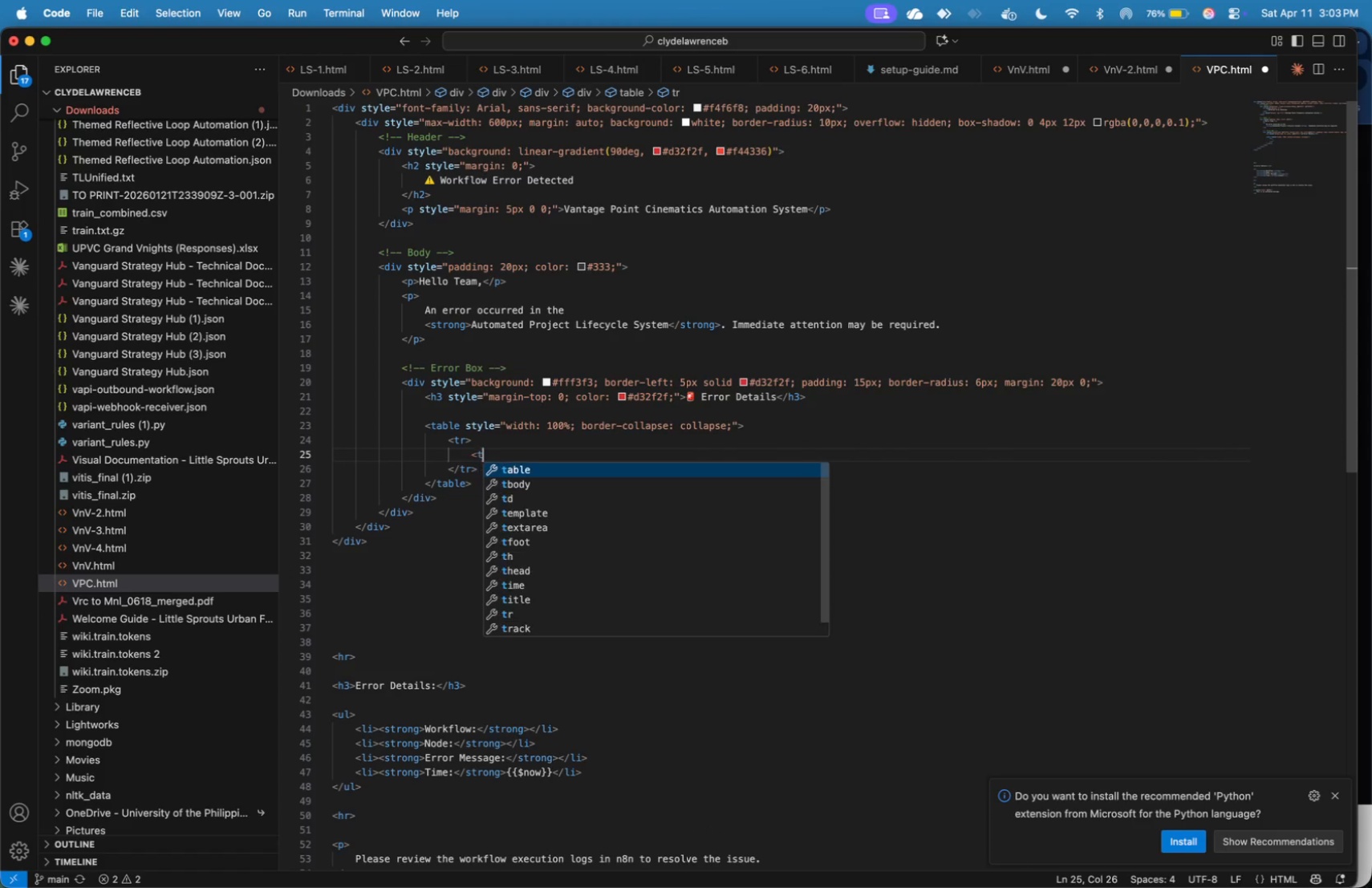 
key(Meta+T)
 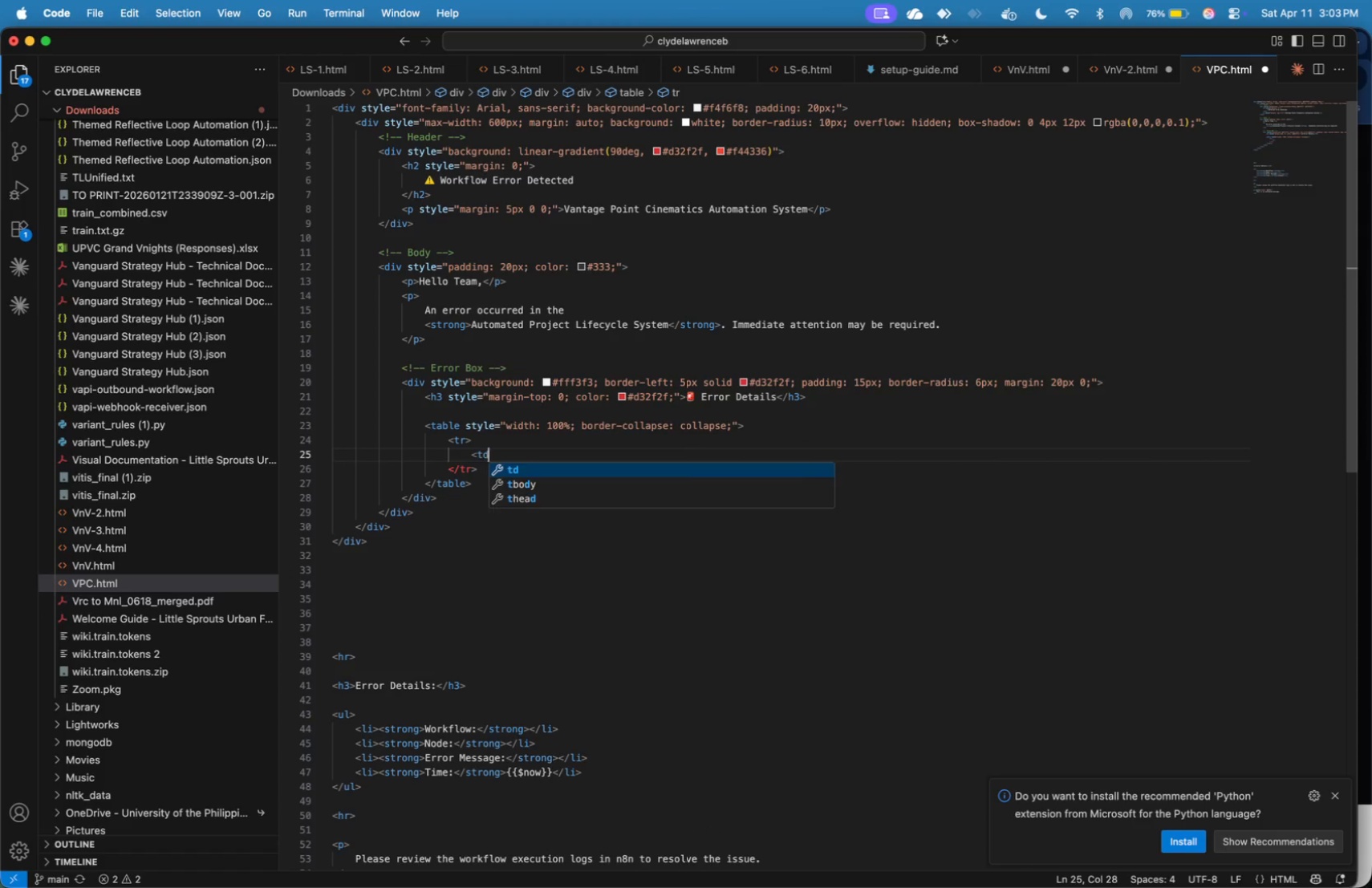 
key(Meta+D)
 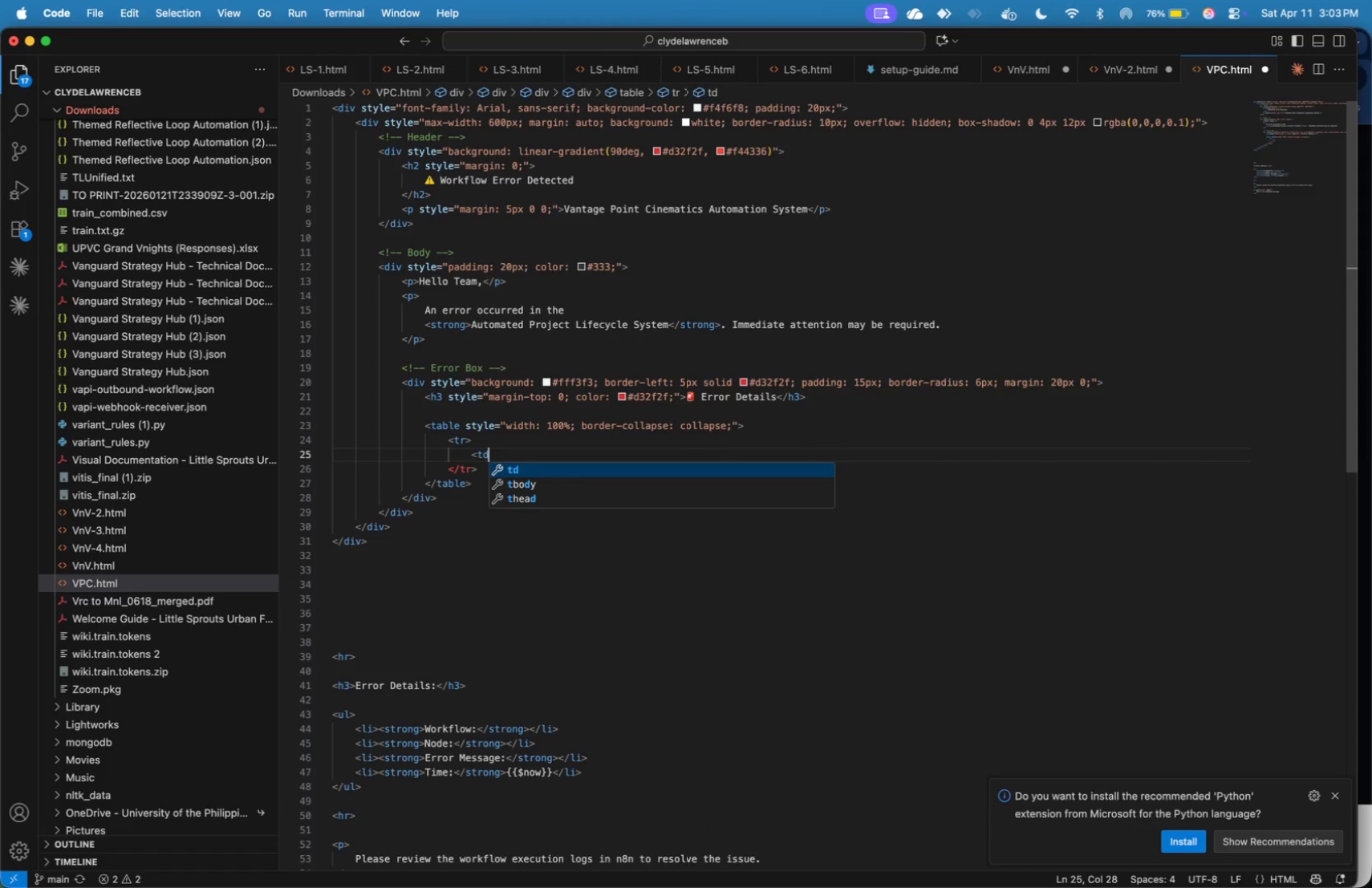 
key(Meta+Shift+Period)
 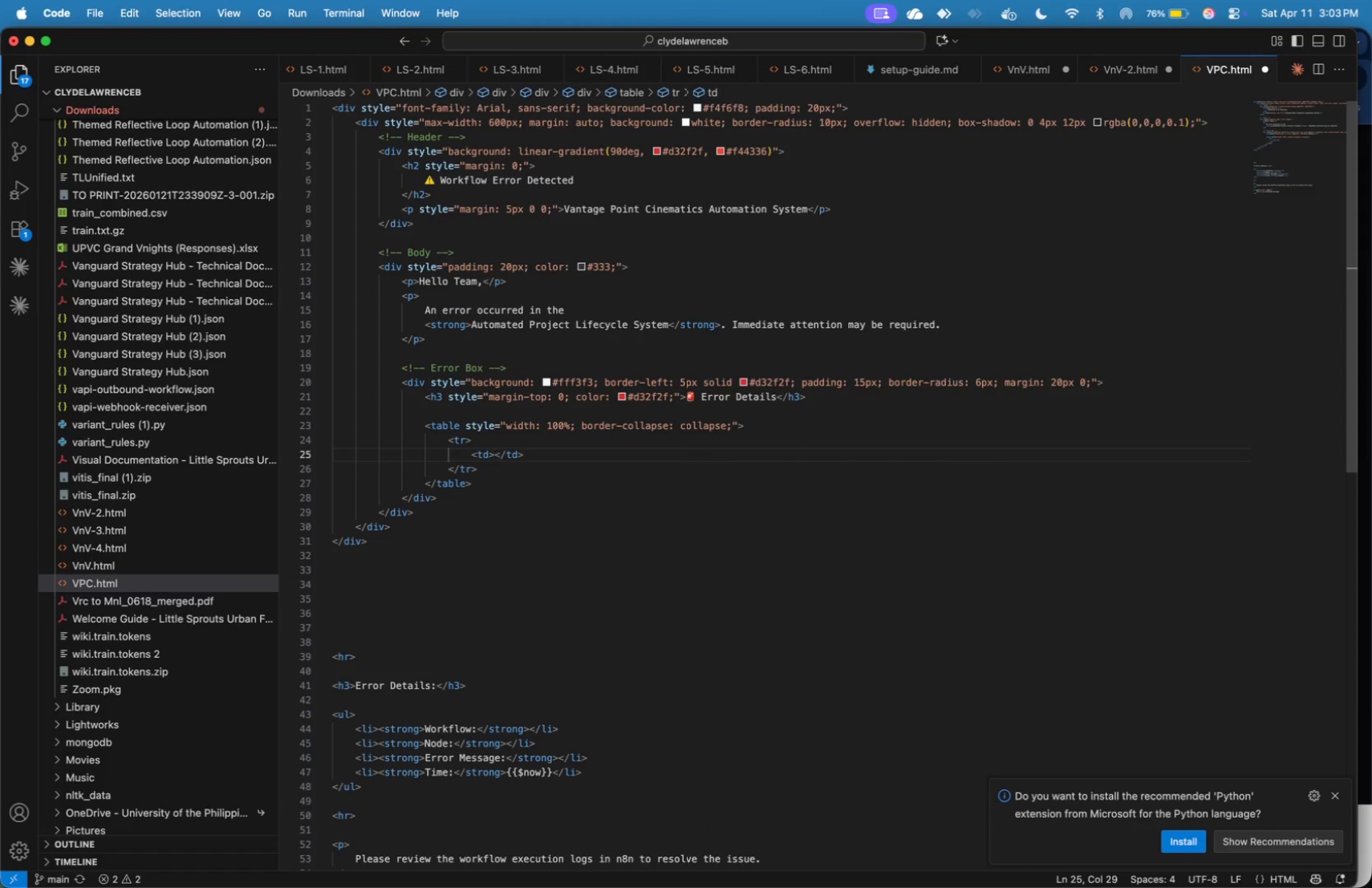 
key(Meta+ArrowLeft)
 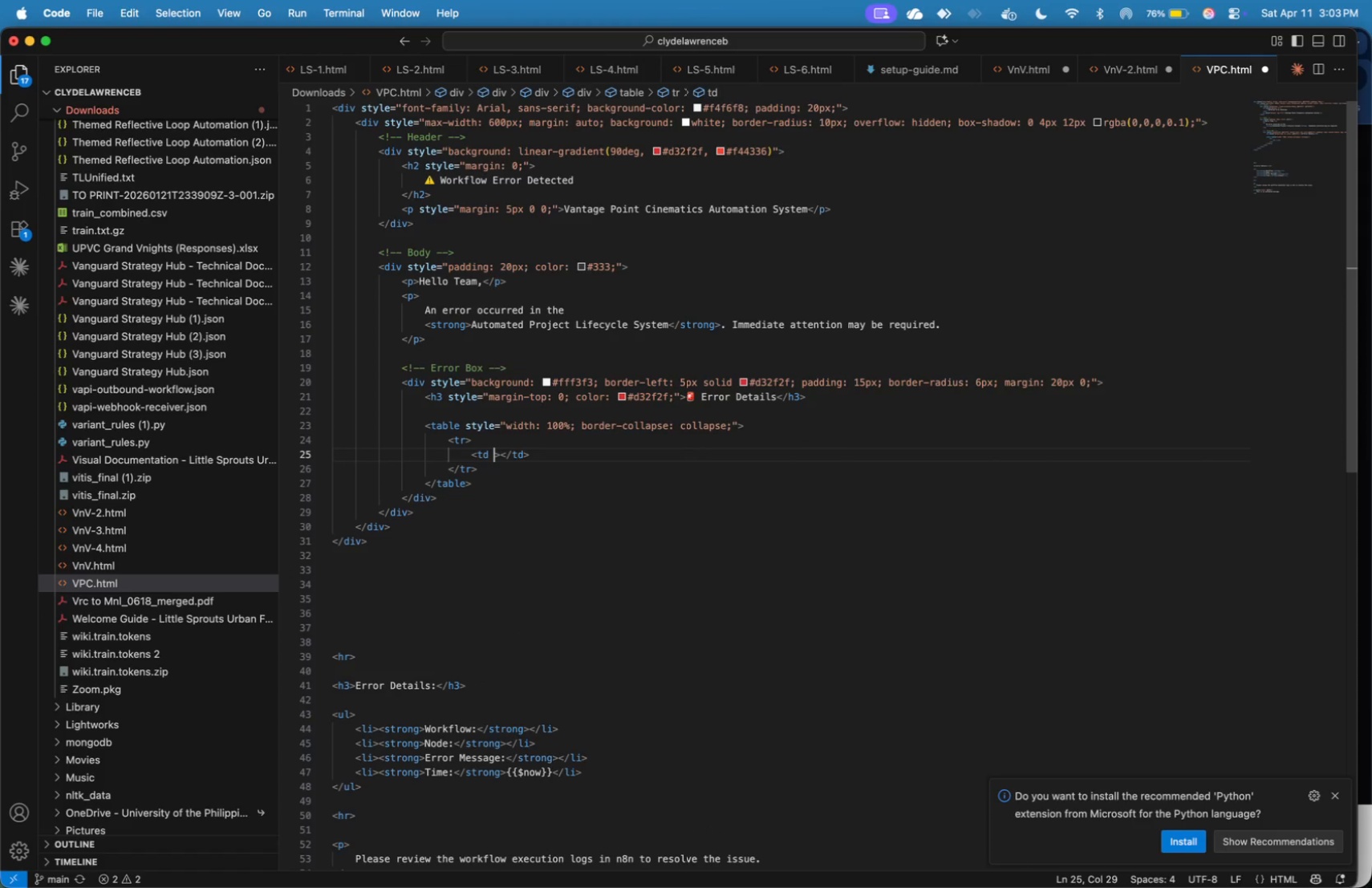 
key(Meta+Space)
 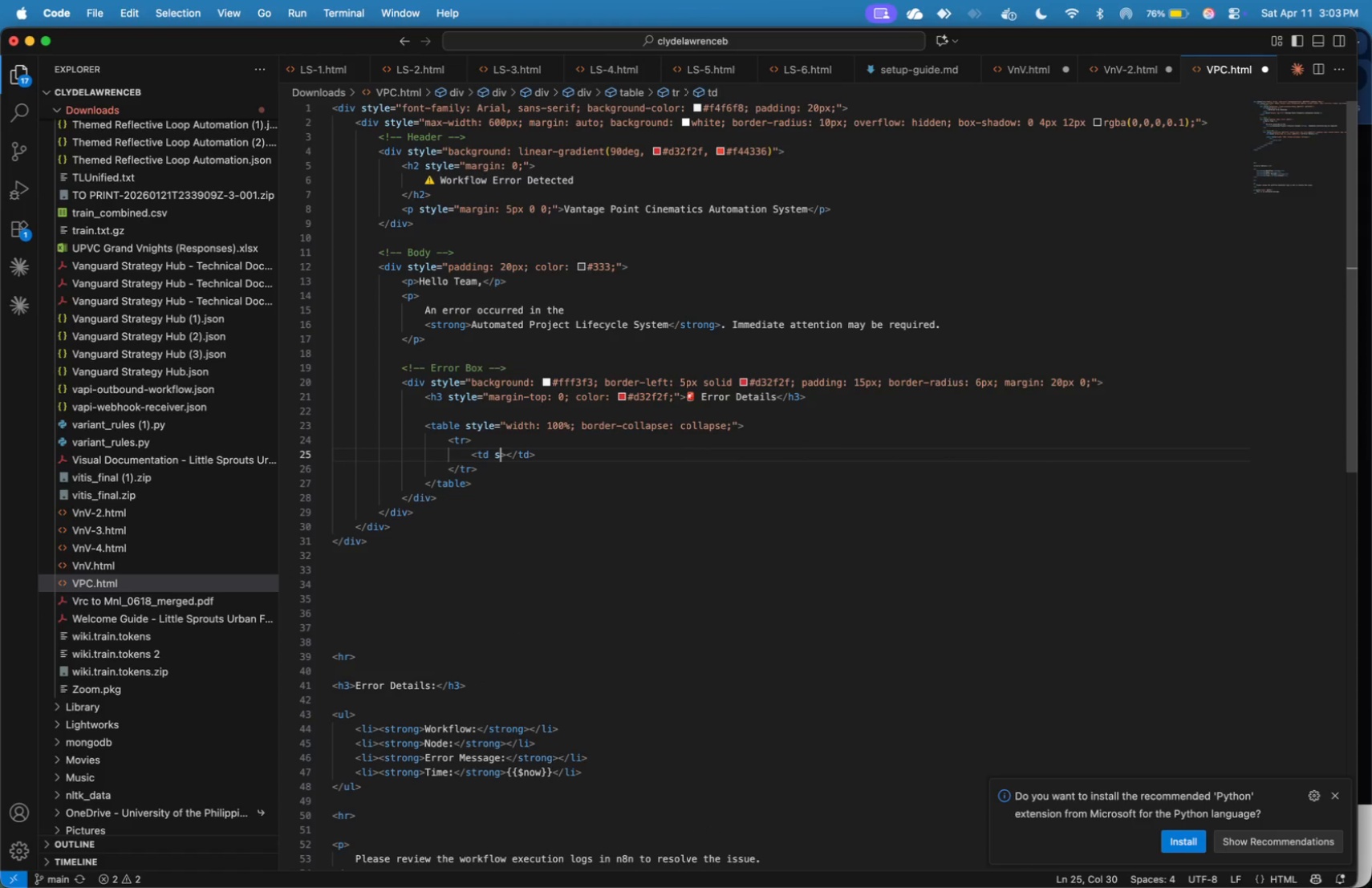 
key(Meta+S)
 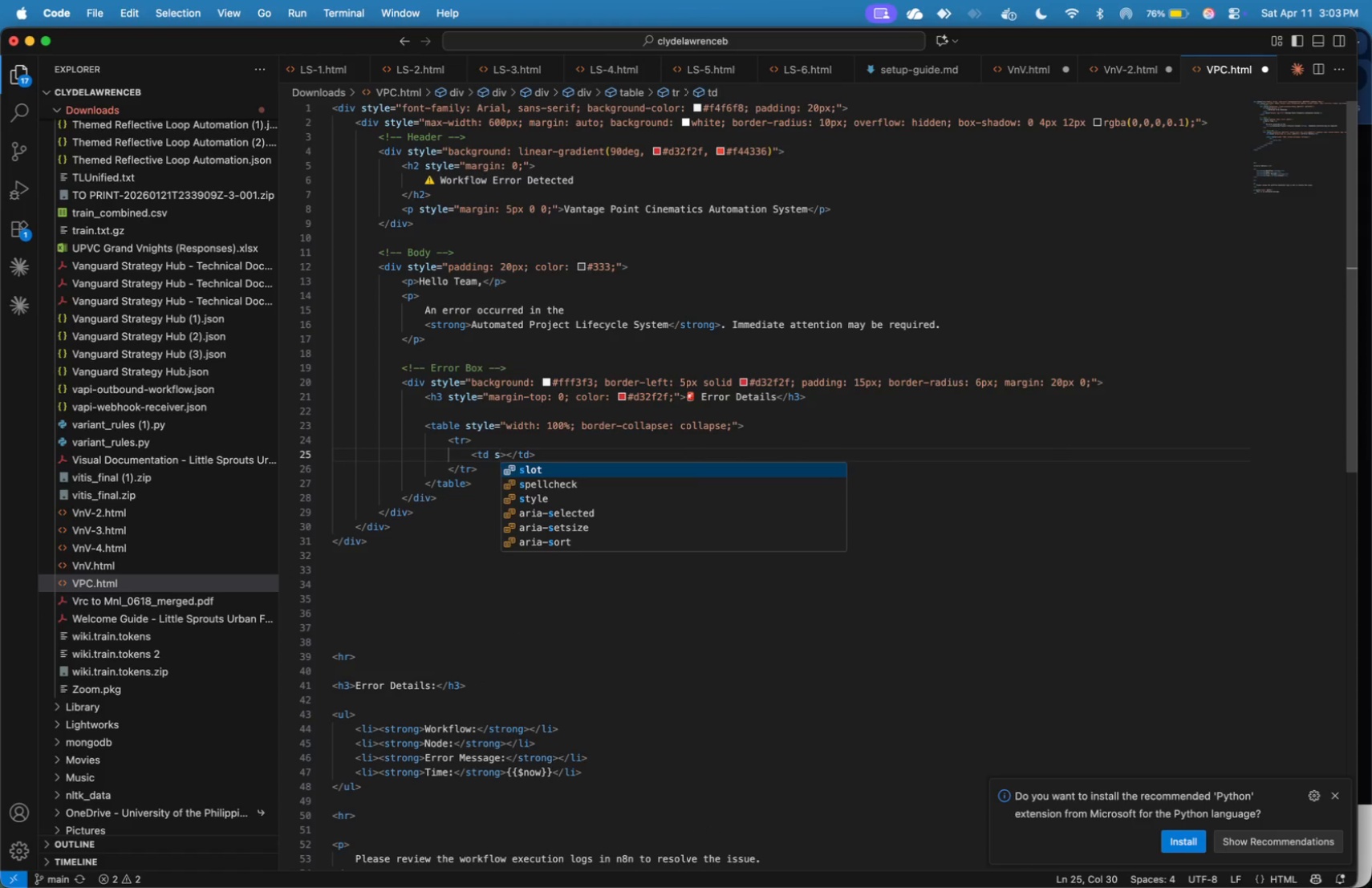 
key(Meta+T)
 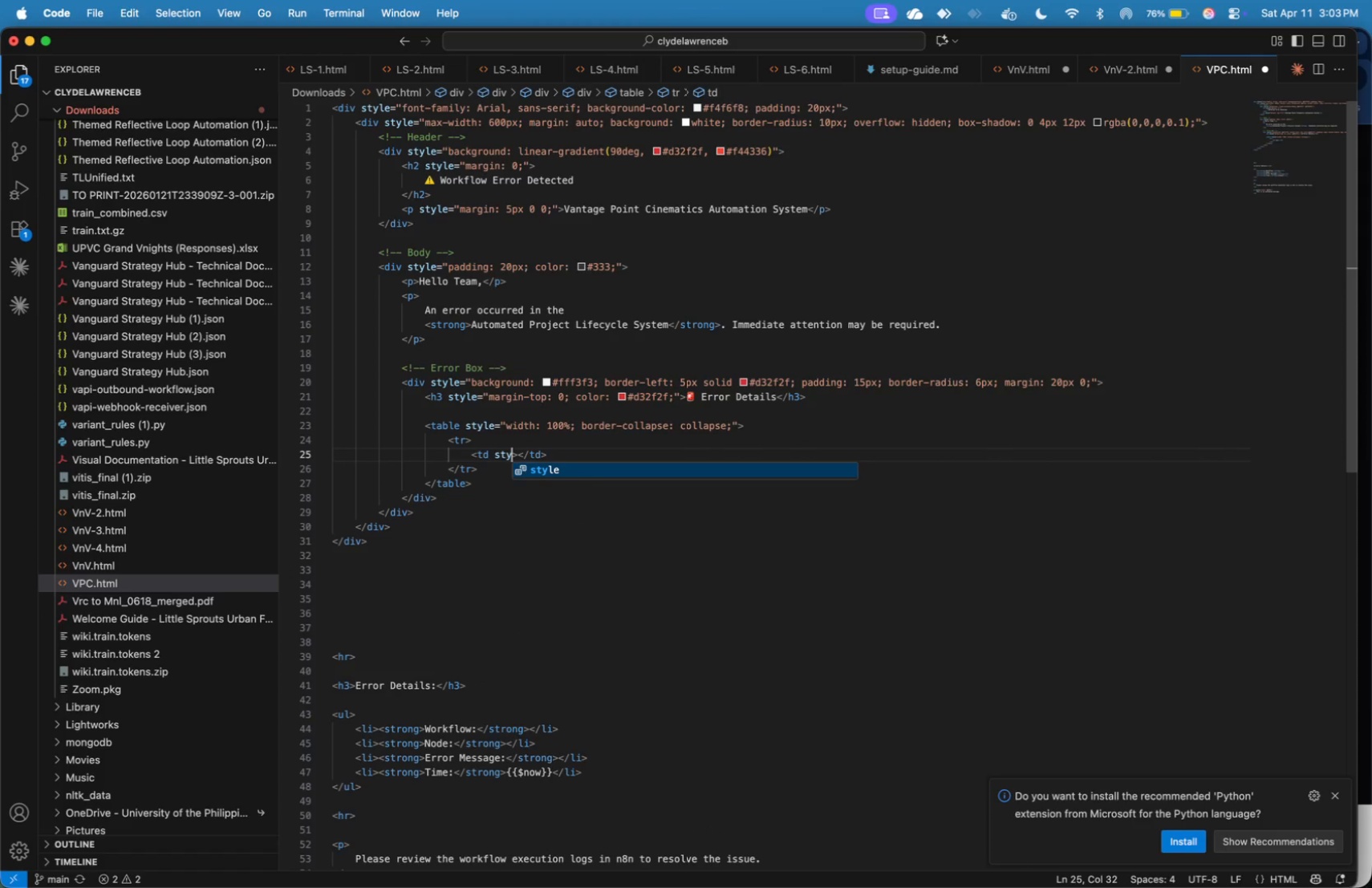 
key(Meta+Y)
 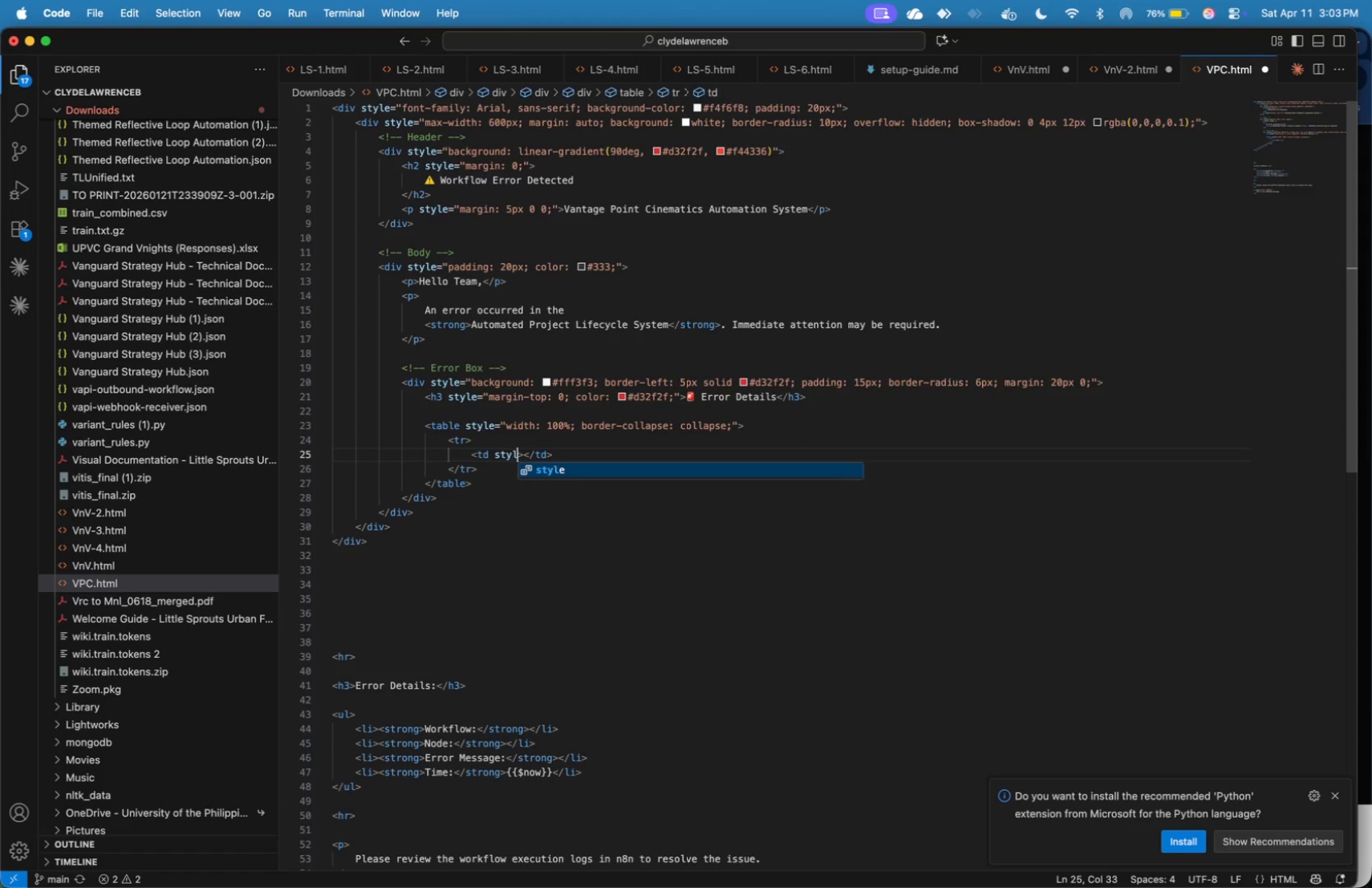 
key(Meta+L)
 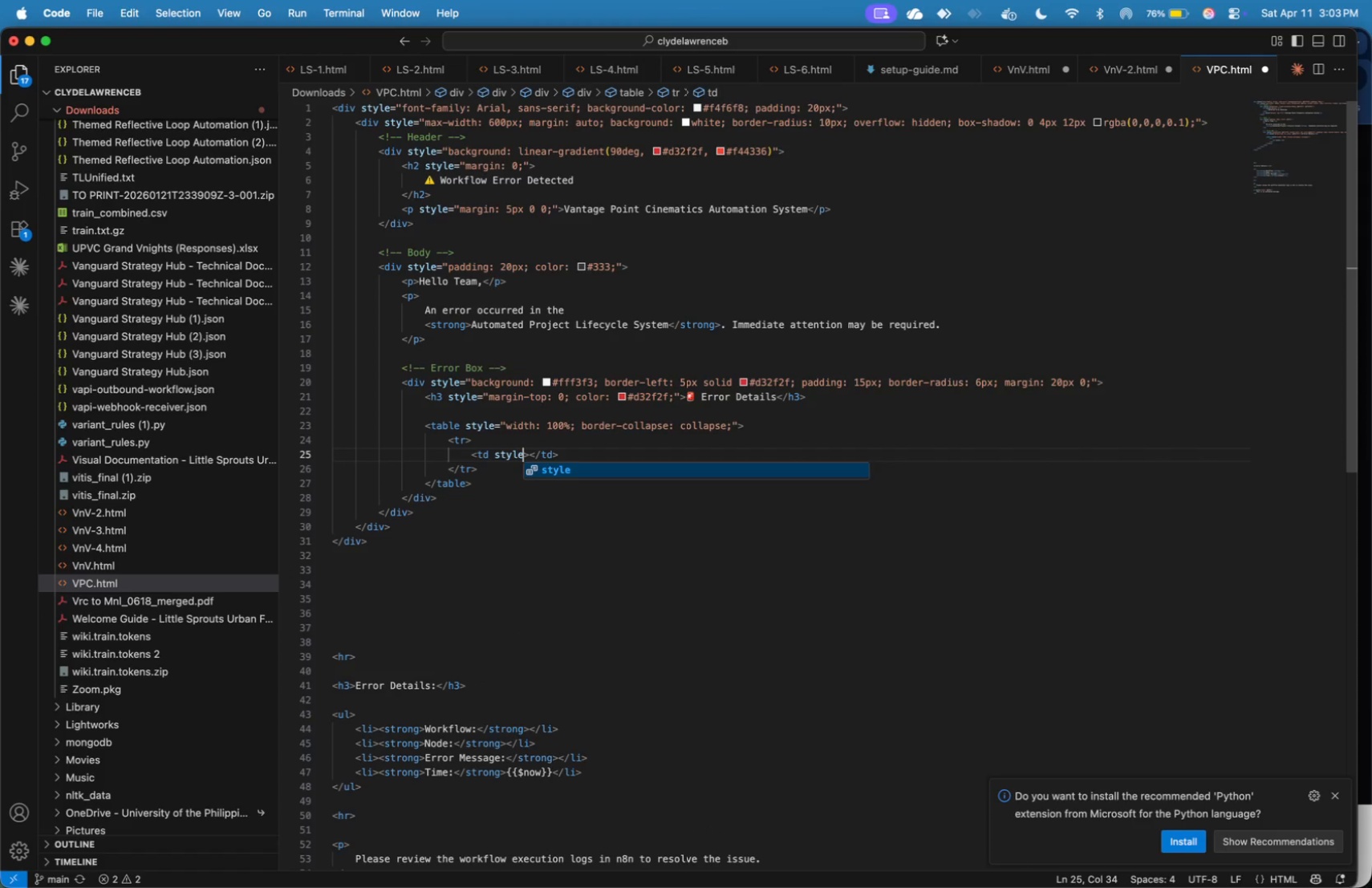 
key(Meta+E)
 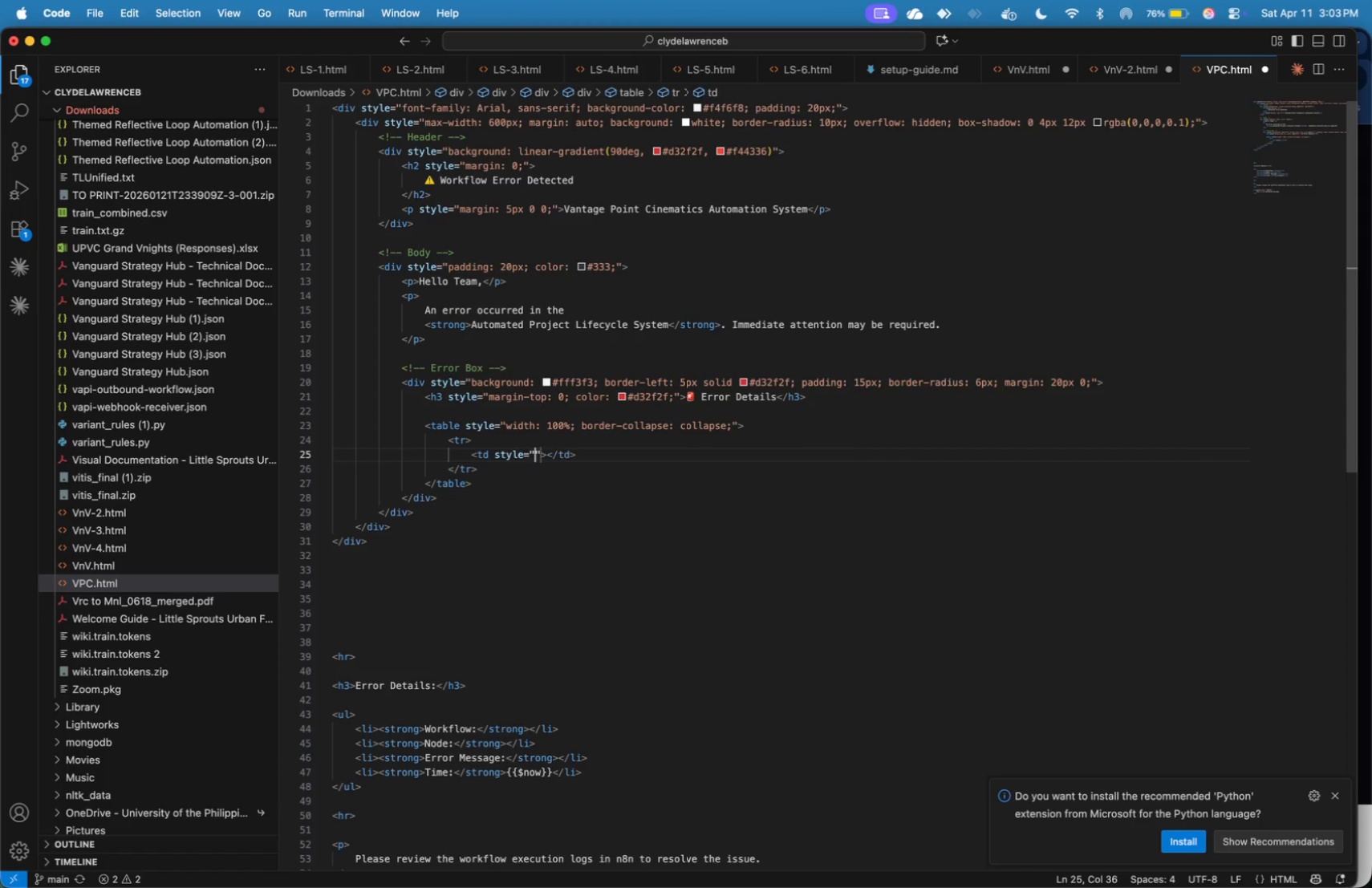 
key(Meta+Equal)
 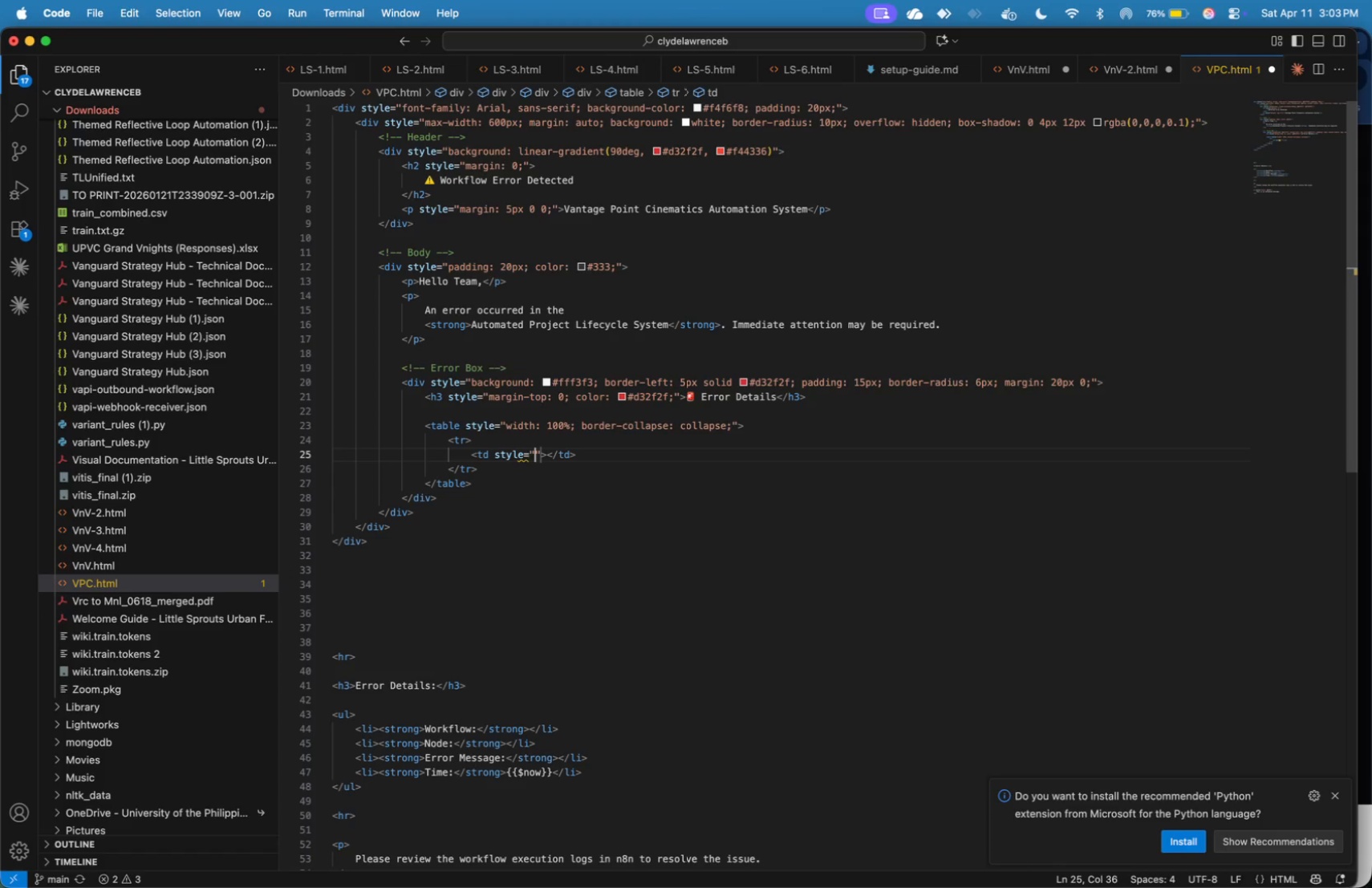 
key(Meta+P)
 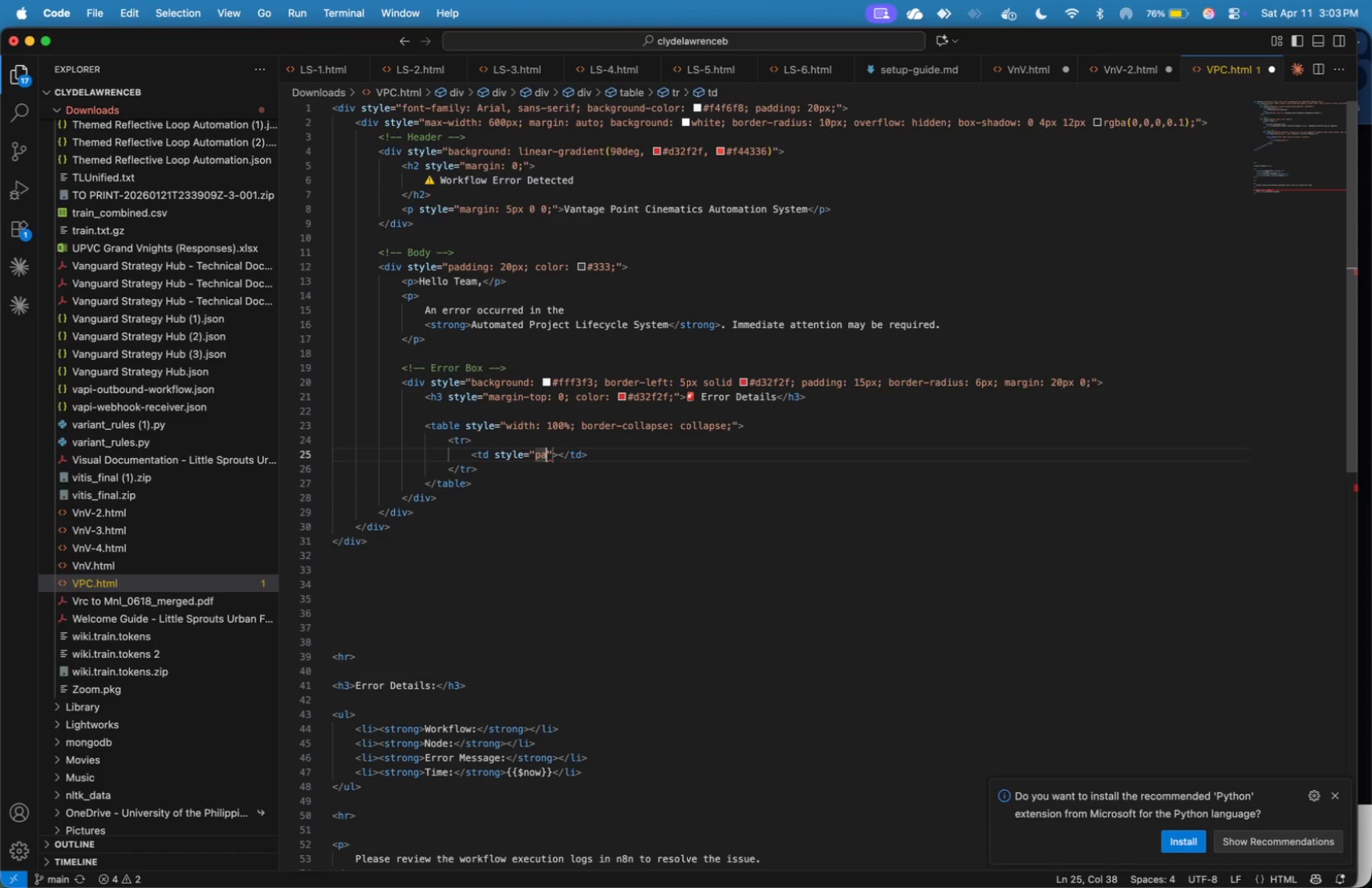 
key(Meta+A)
 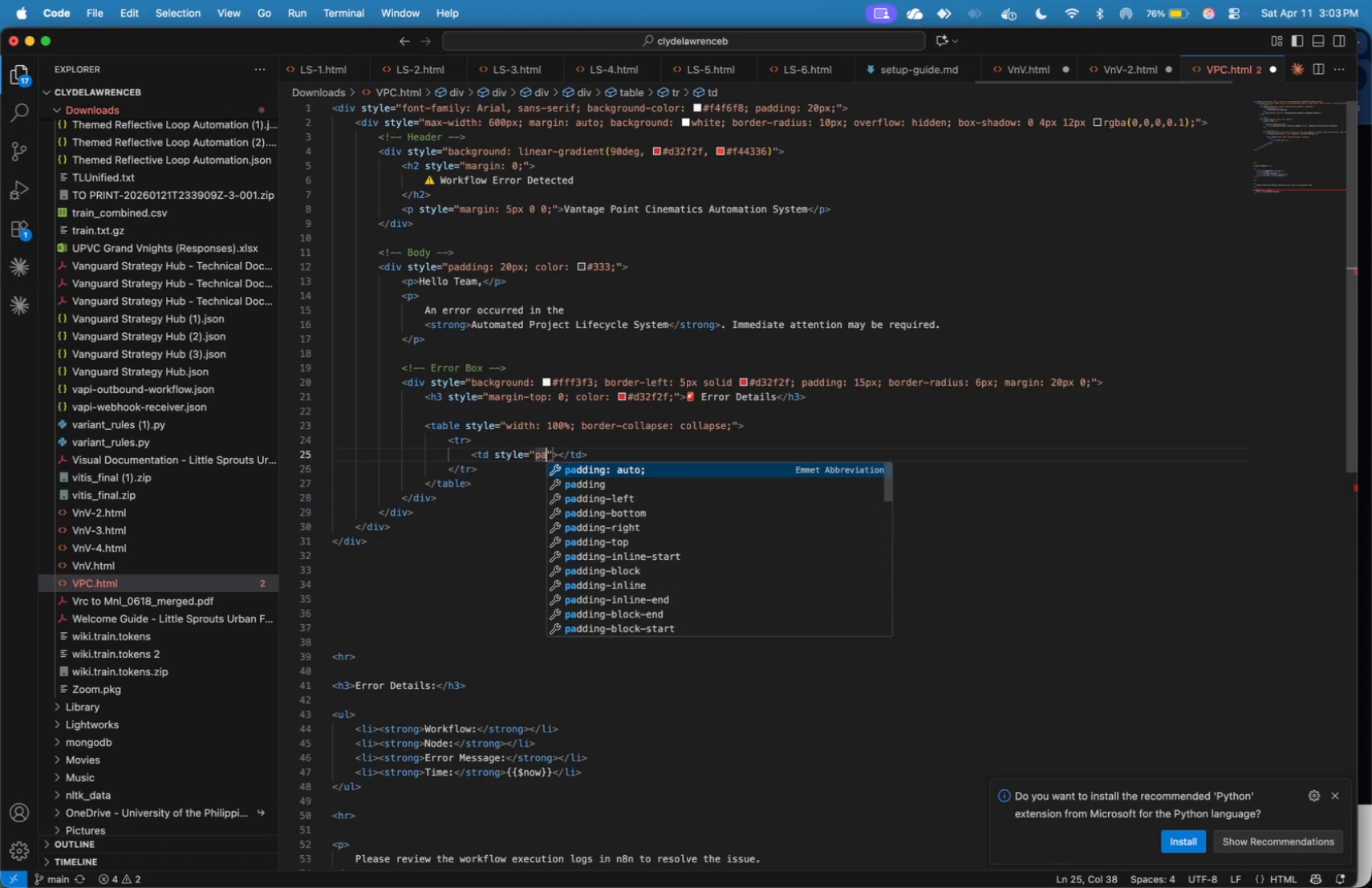 
key(Meta+D)
 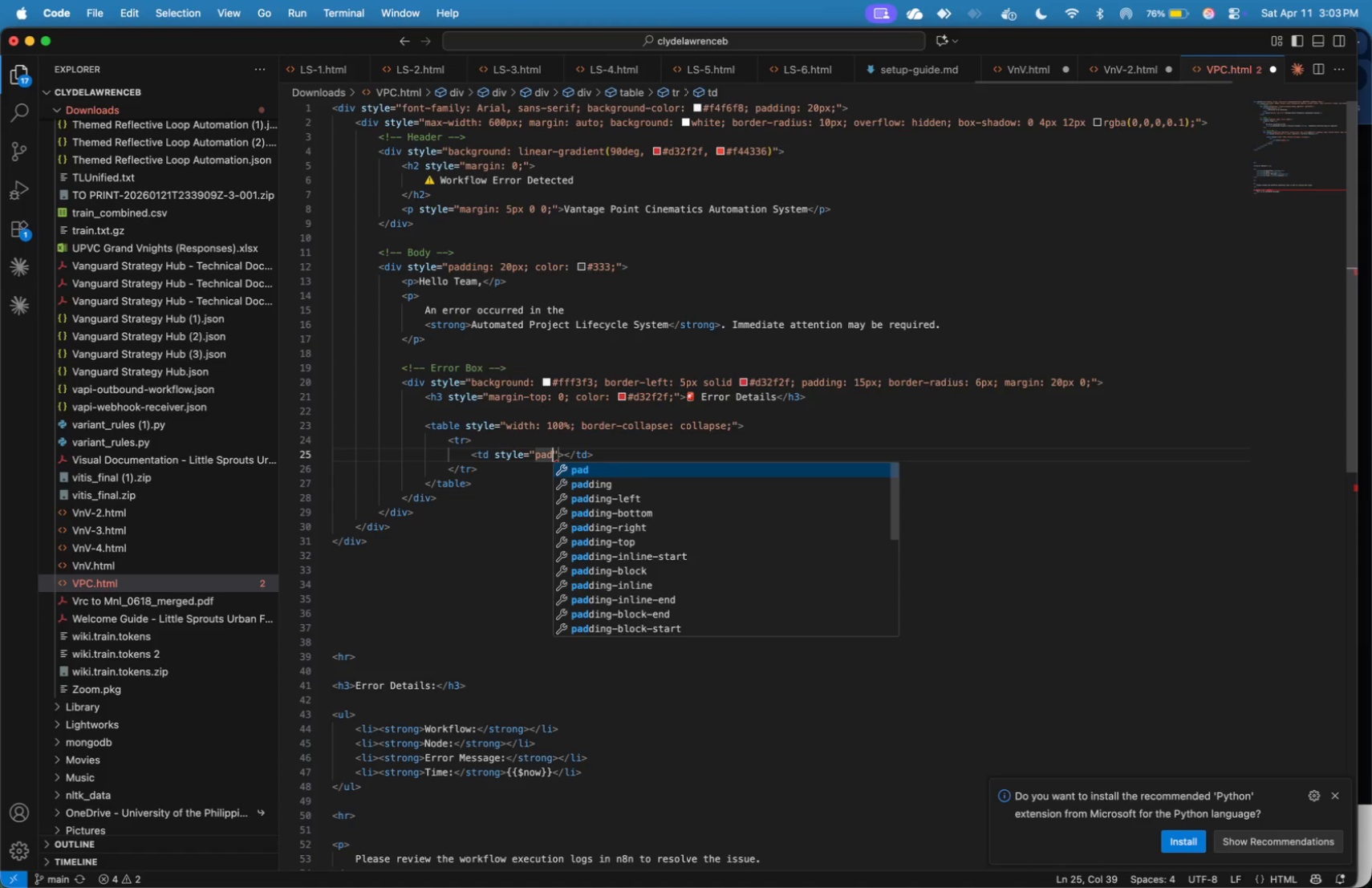 
key(Meta+D)
 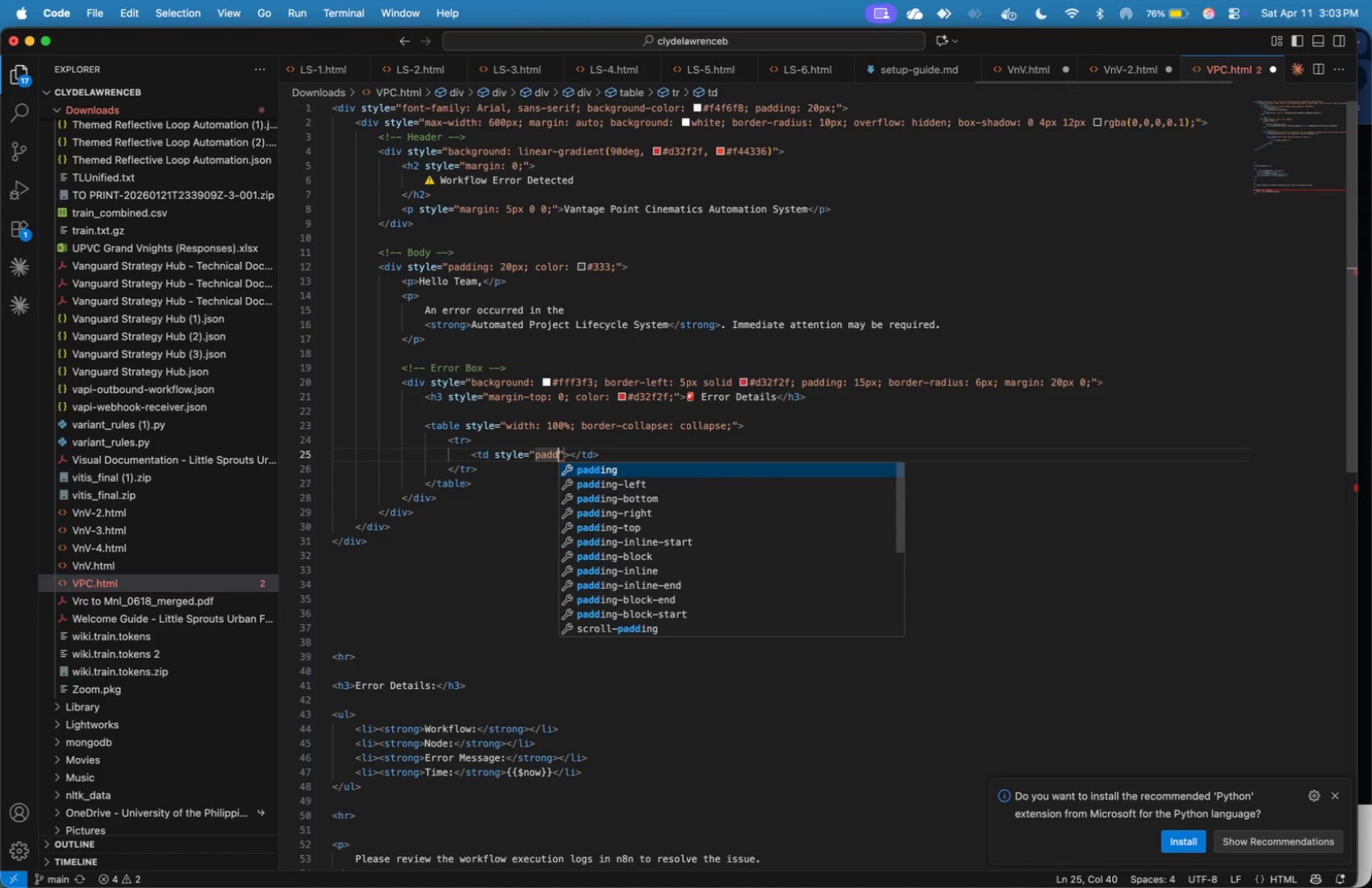 
key(Meta+I)
 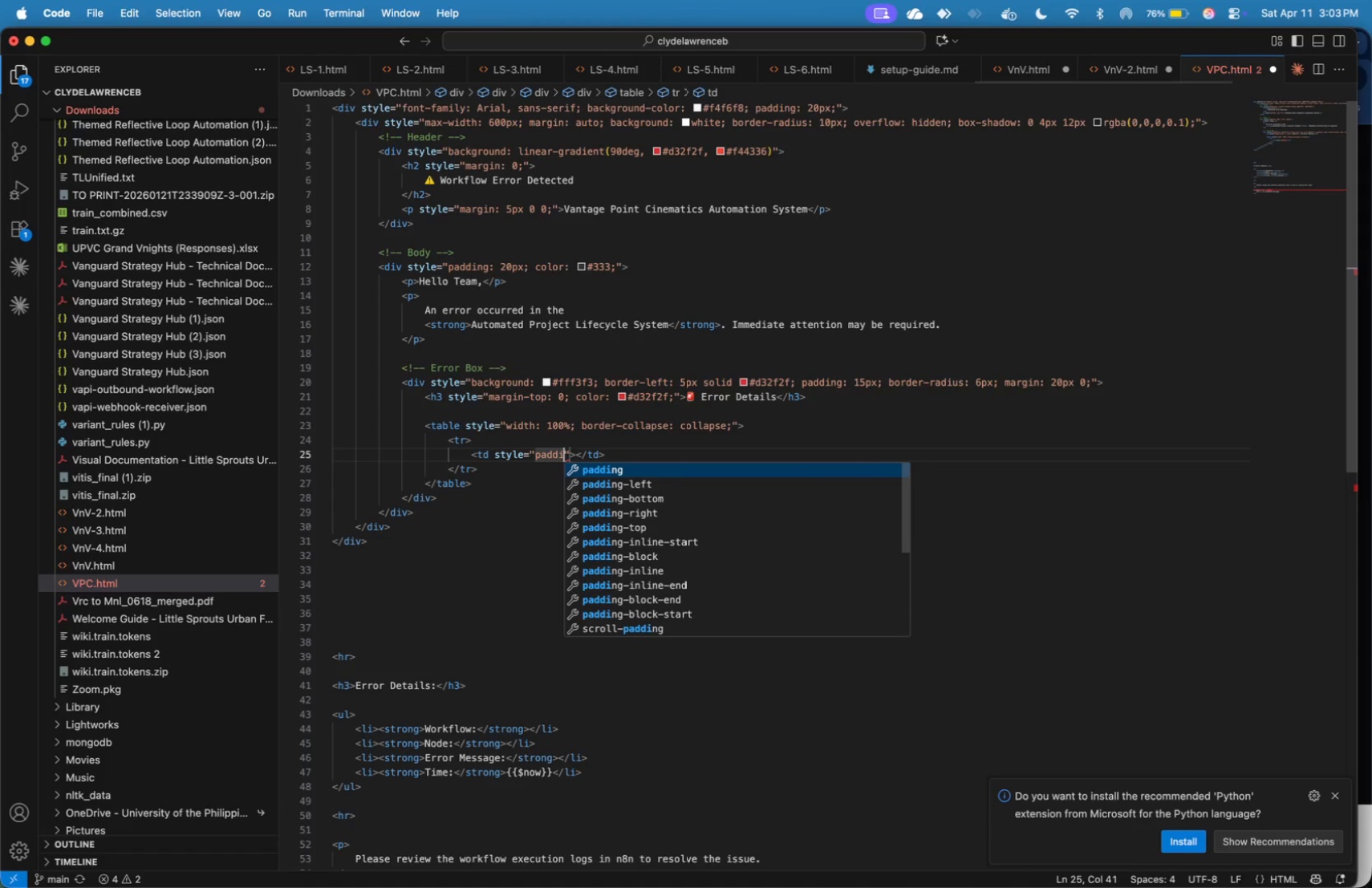 
key(Meta+N)
 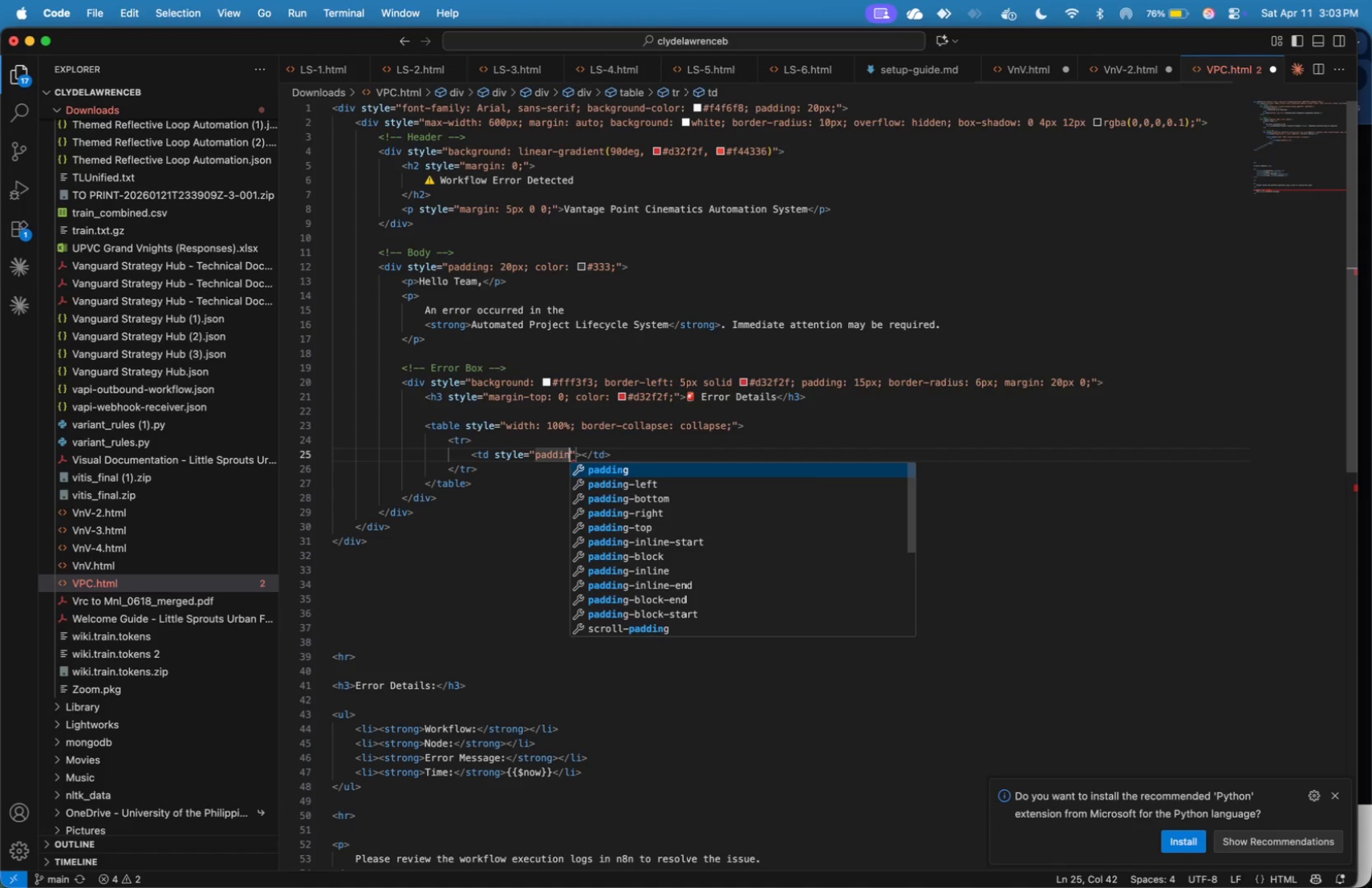 
key(Meta+G)
 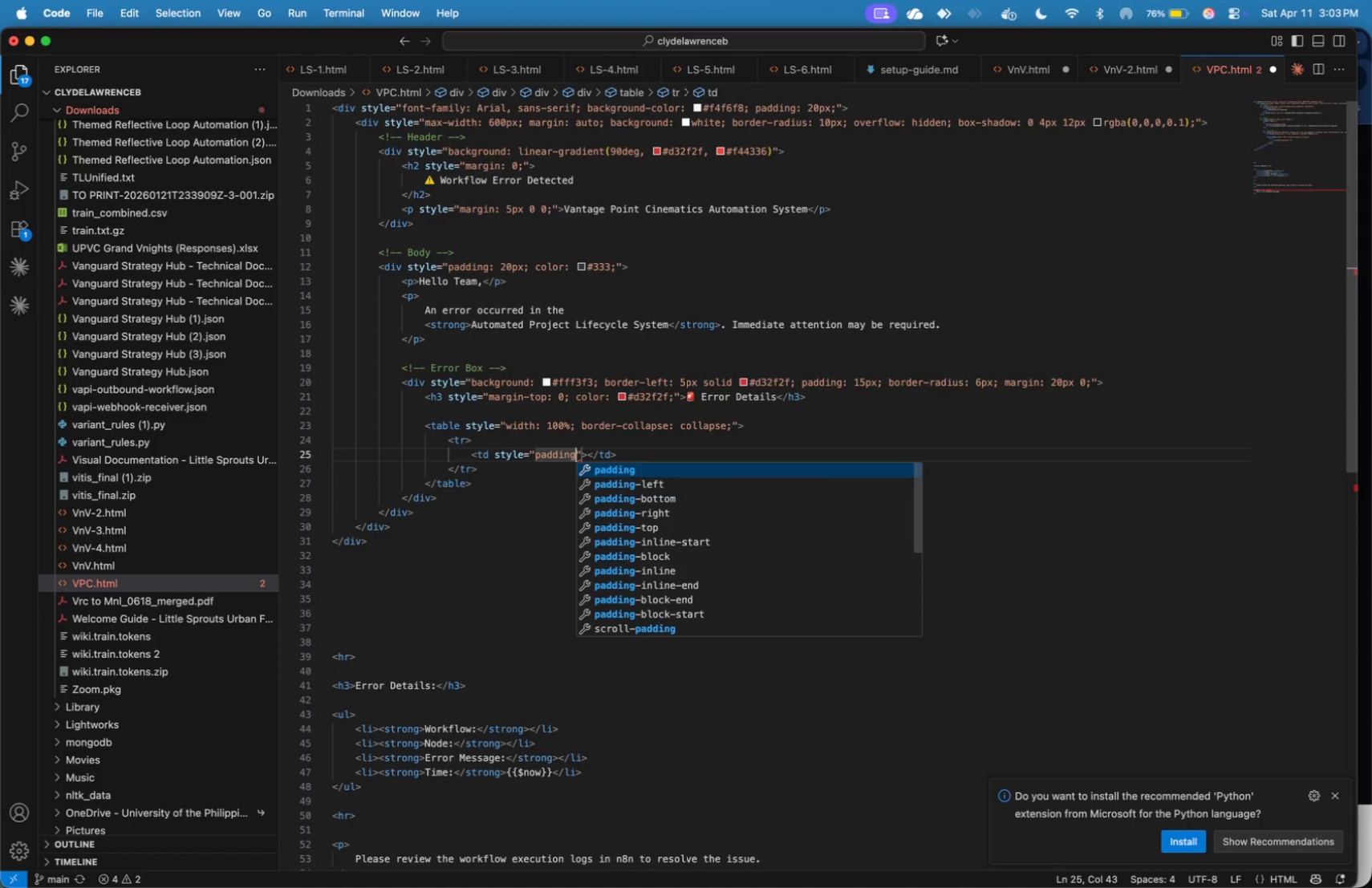 
key(Meta+Shift+L)
 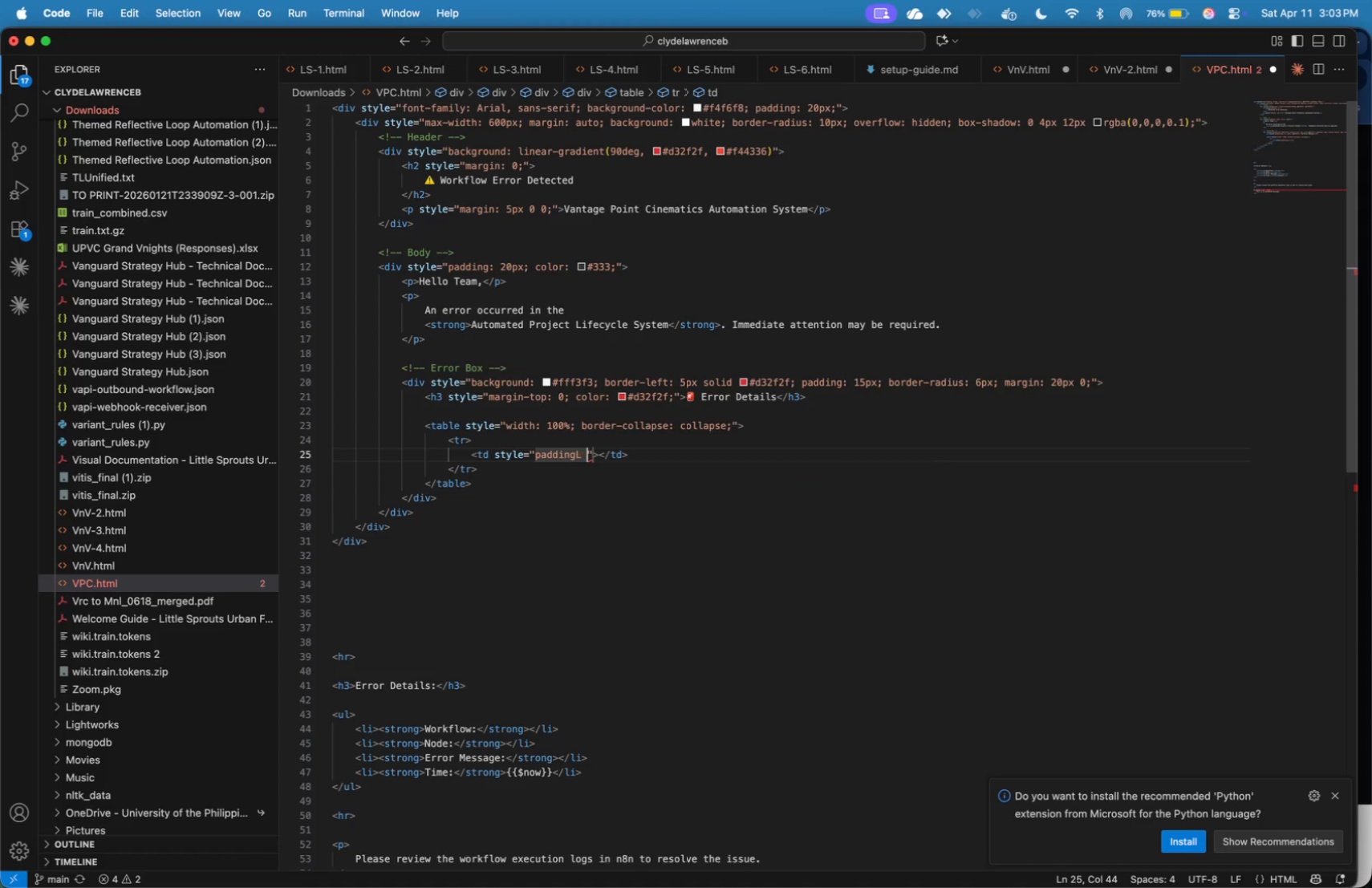 
key(Meta+Shift+Space)
 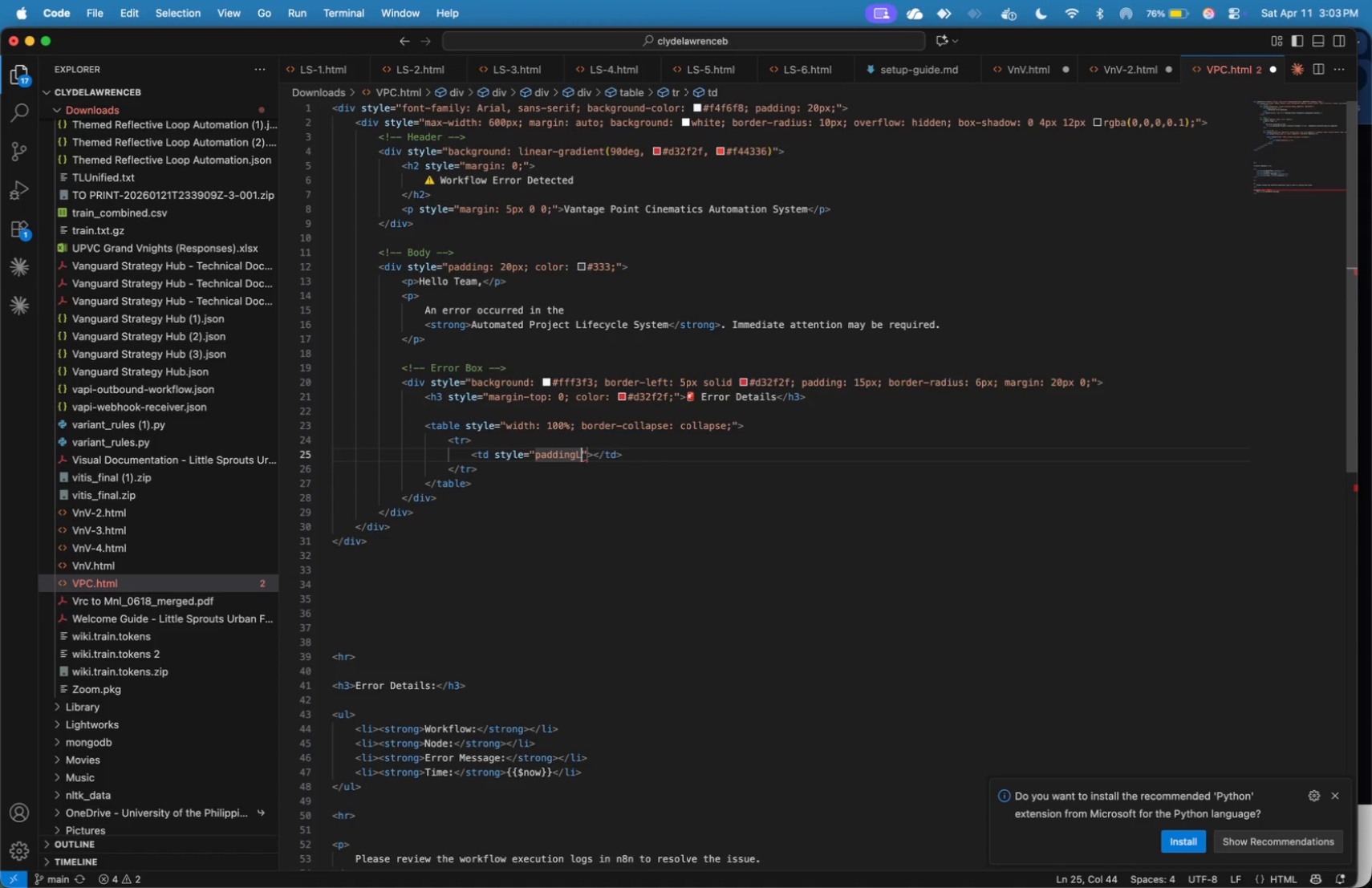 
key(Meta+Backspace)
 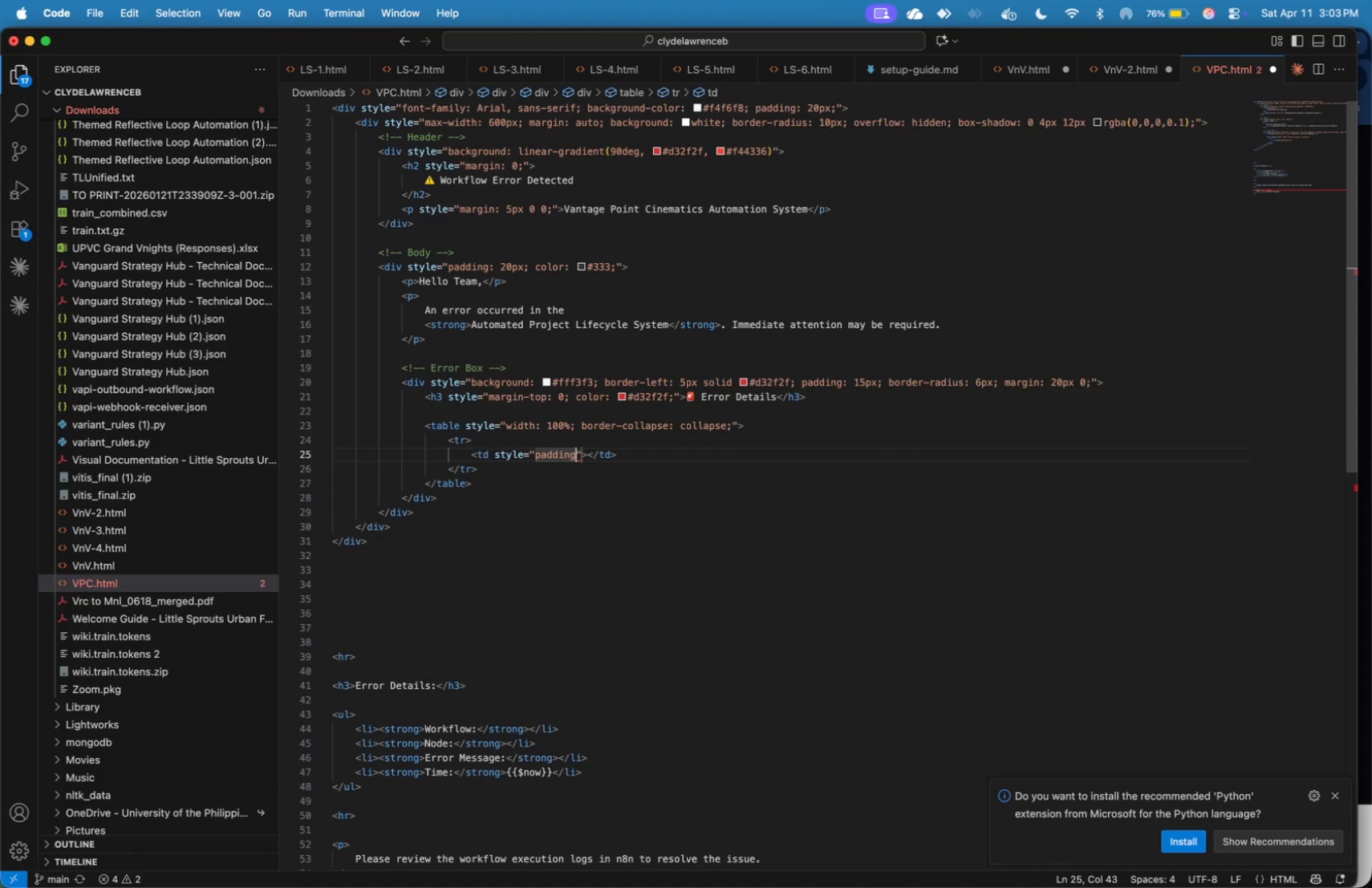 
key(Meta+Backspace)
 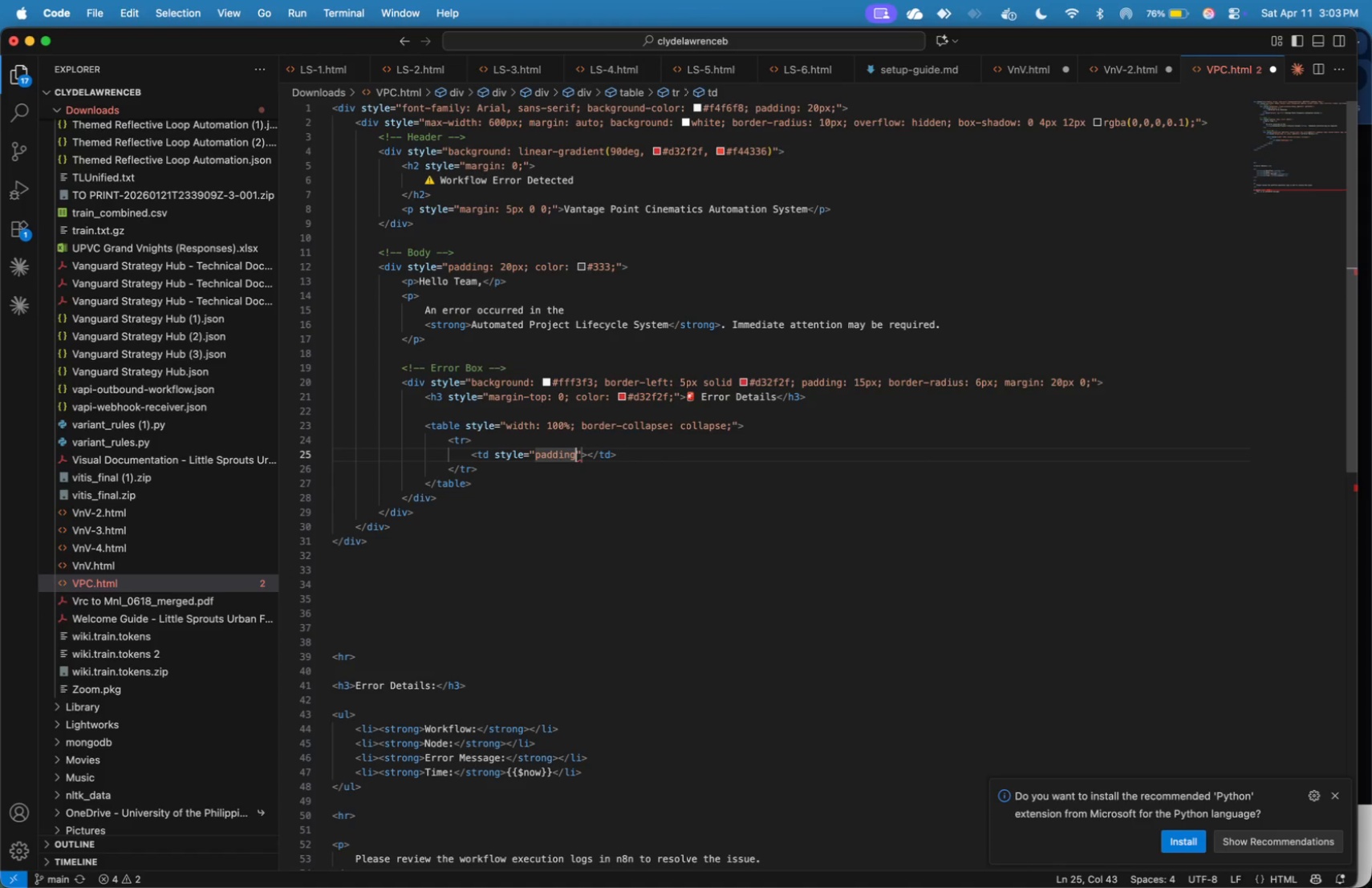 
key(Meta+Shift+Semicolon)
 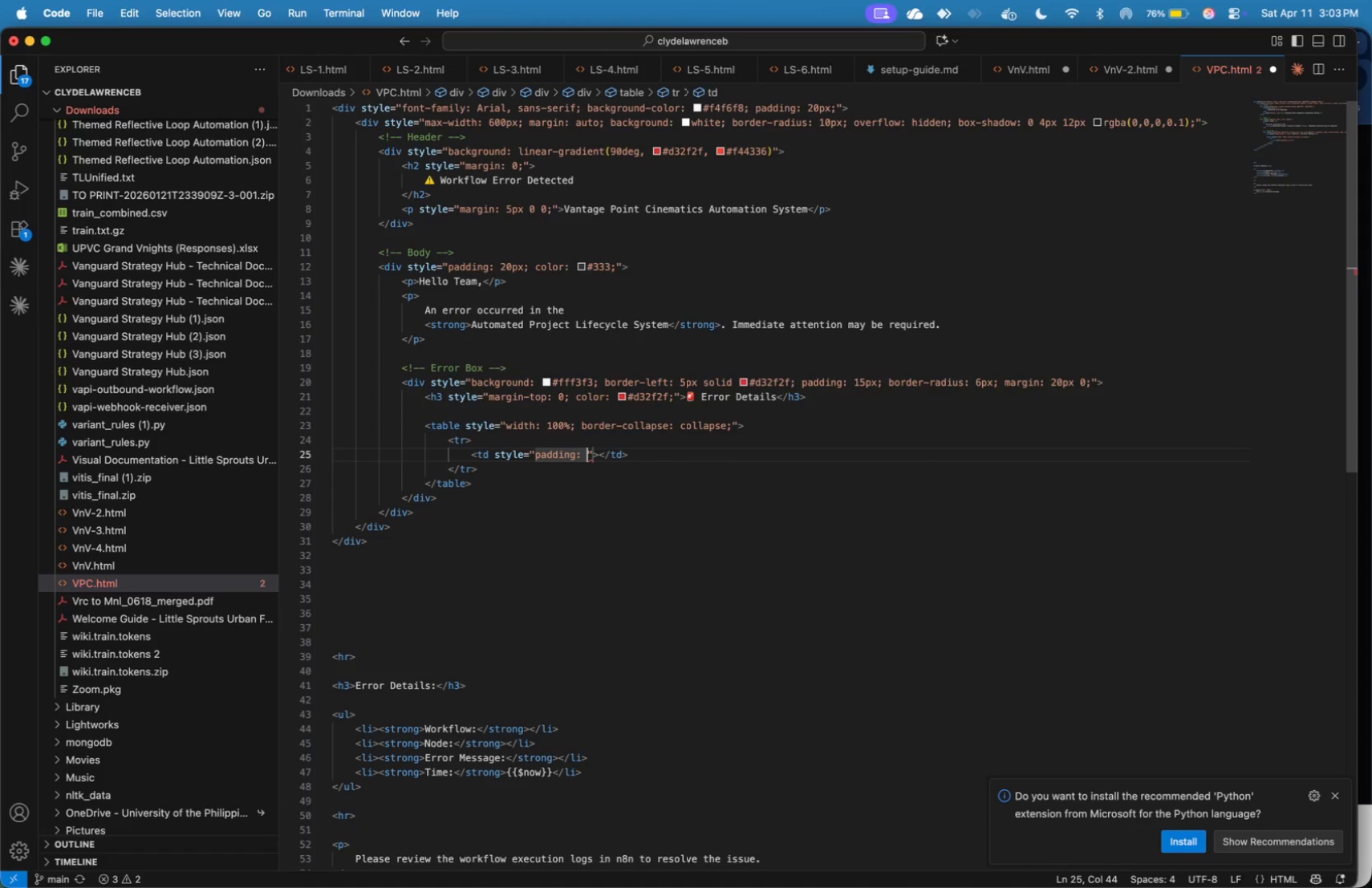 
key(Meta+Shift+Space)
 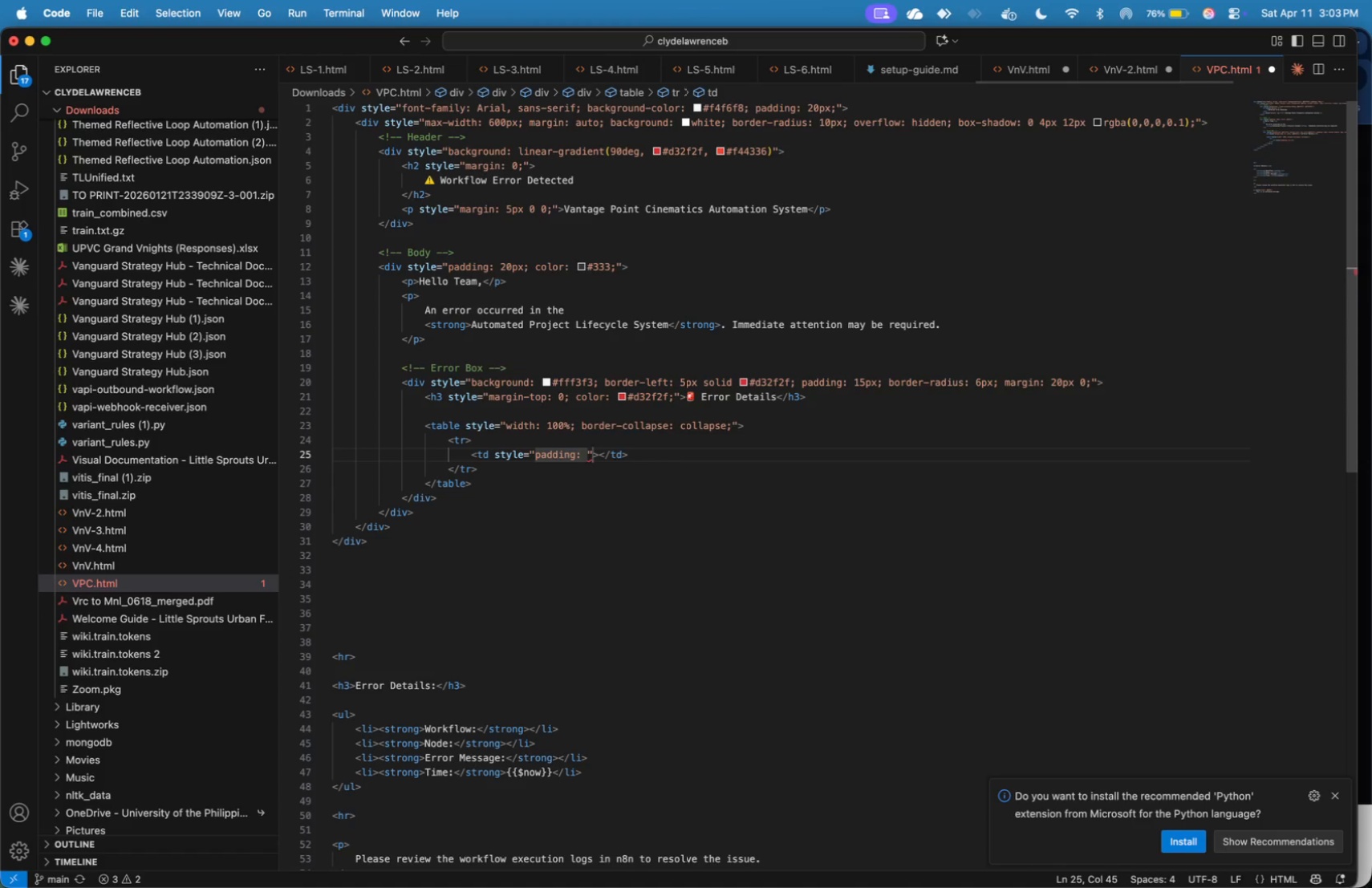 
key(Meta+6)
 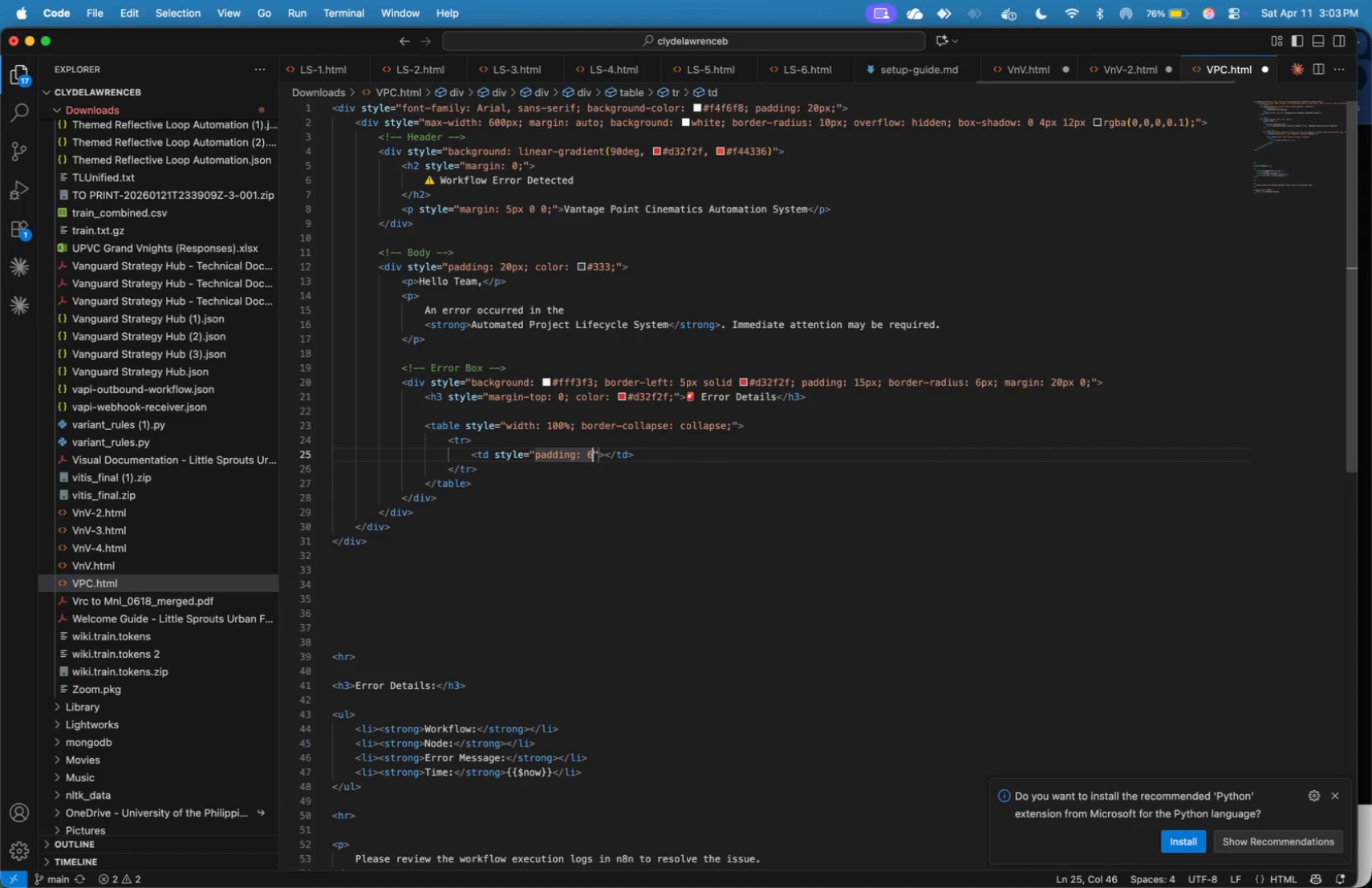 
key(Meta+P)
 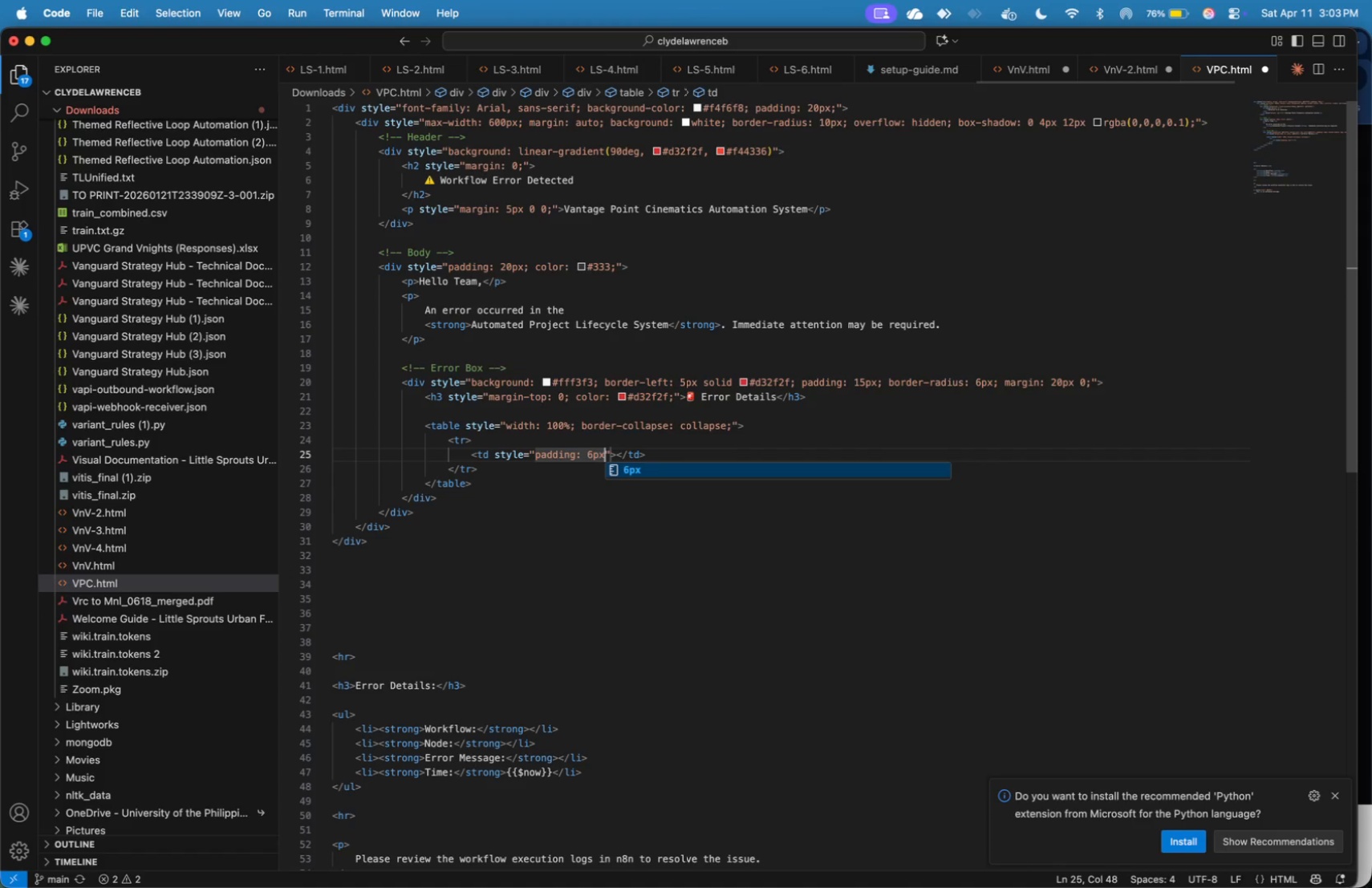 
key(Meta+X)
 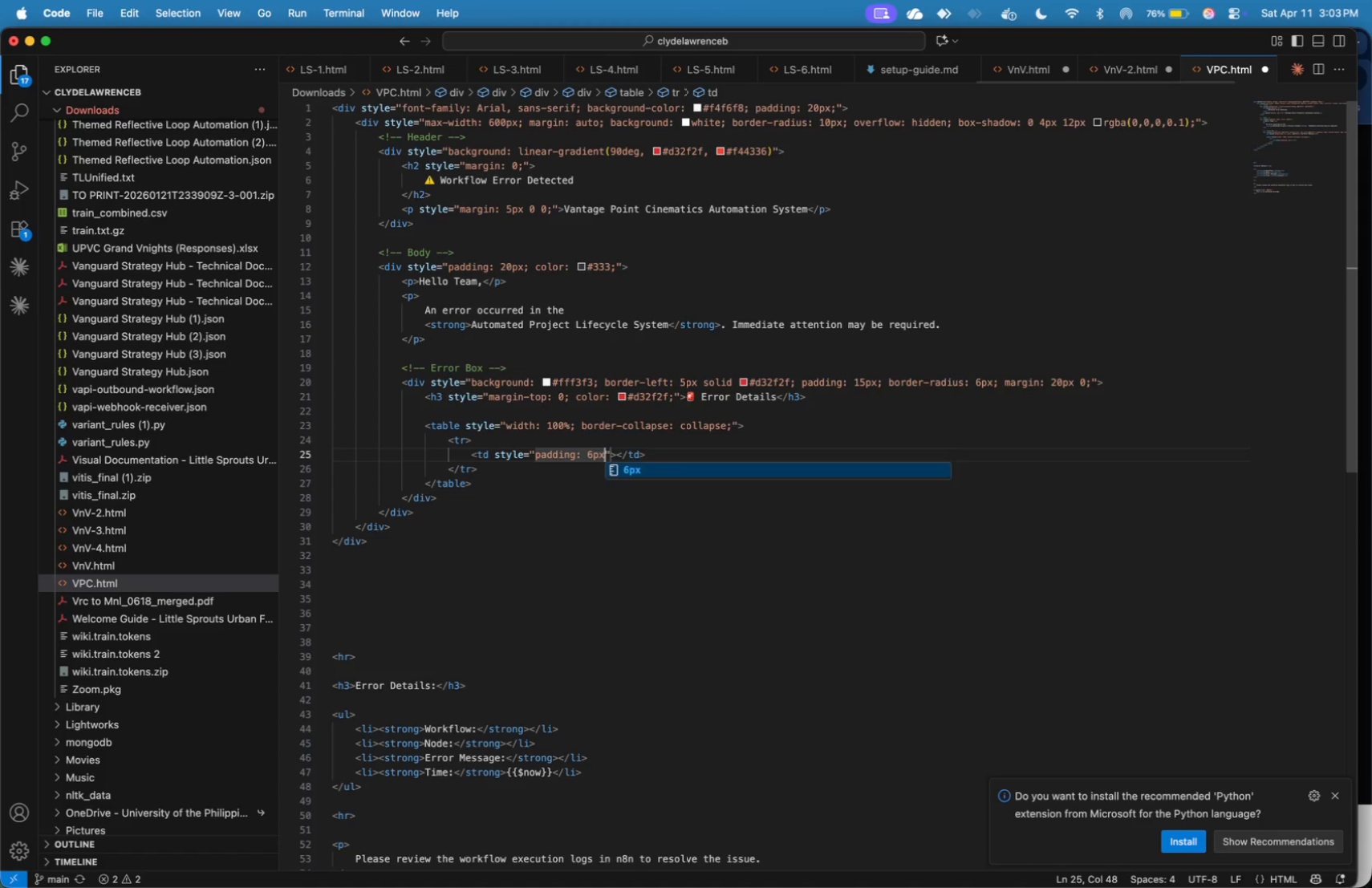 
key(Meta+Space)
 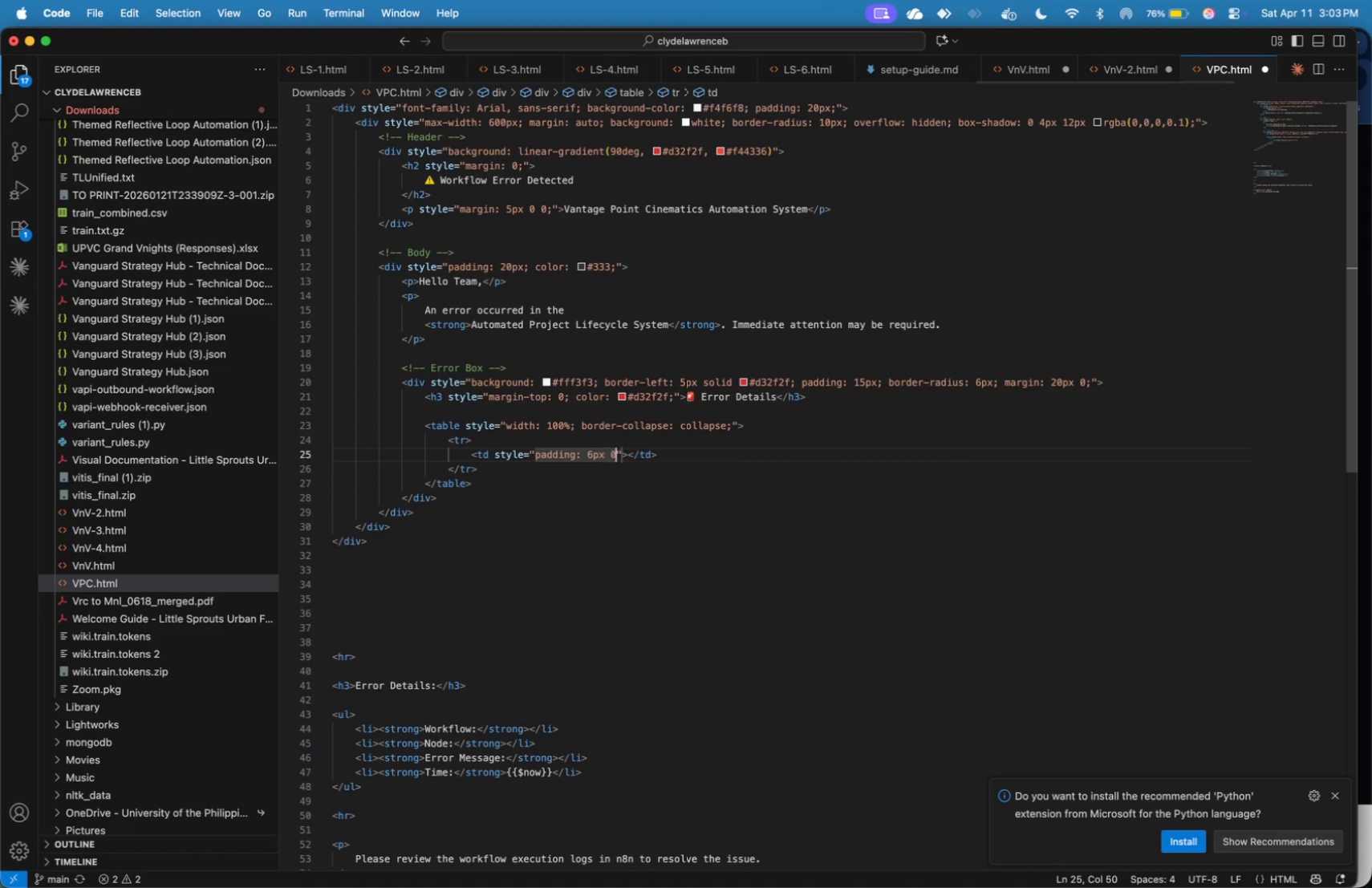 
key(Meta+0)
 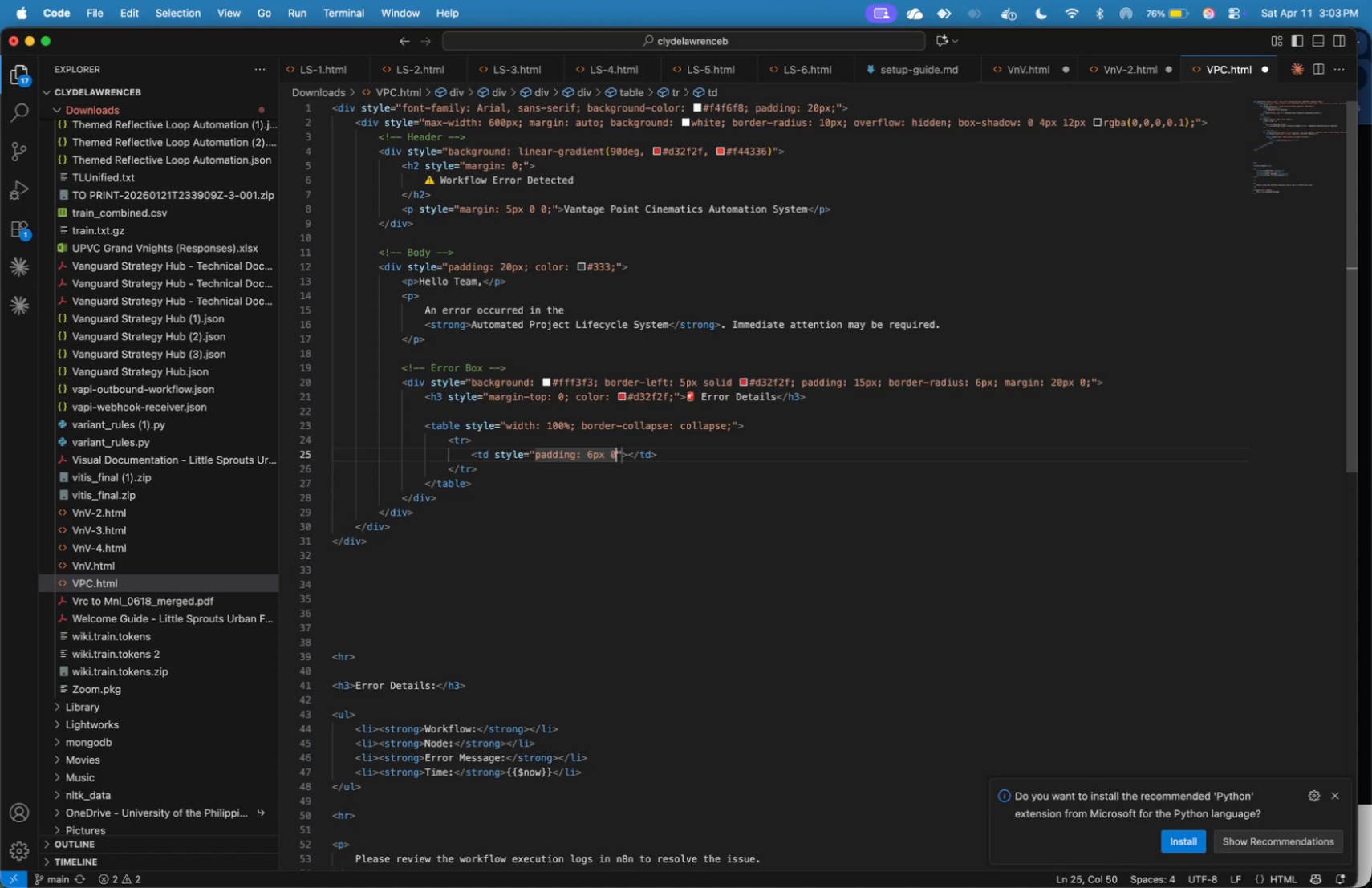 
key(Meta+Semicolon)
 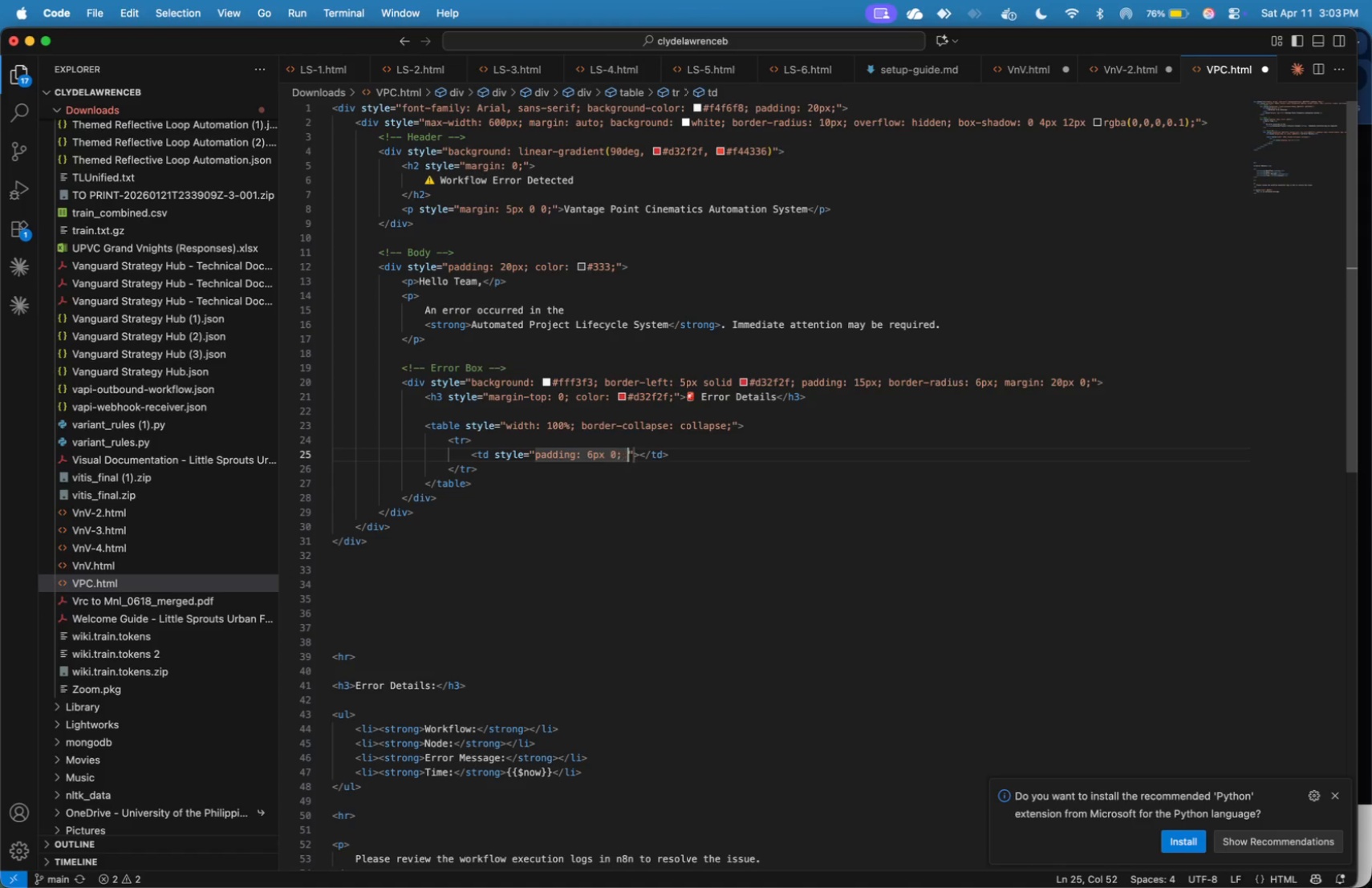 
key(Meta+Space)
 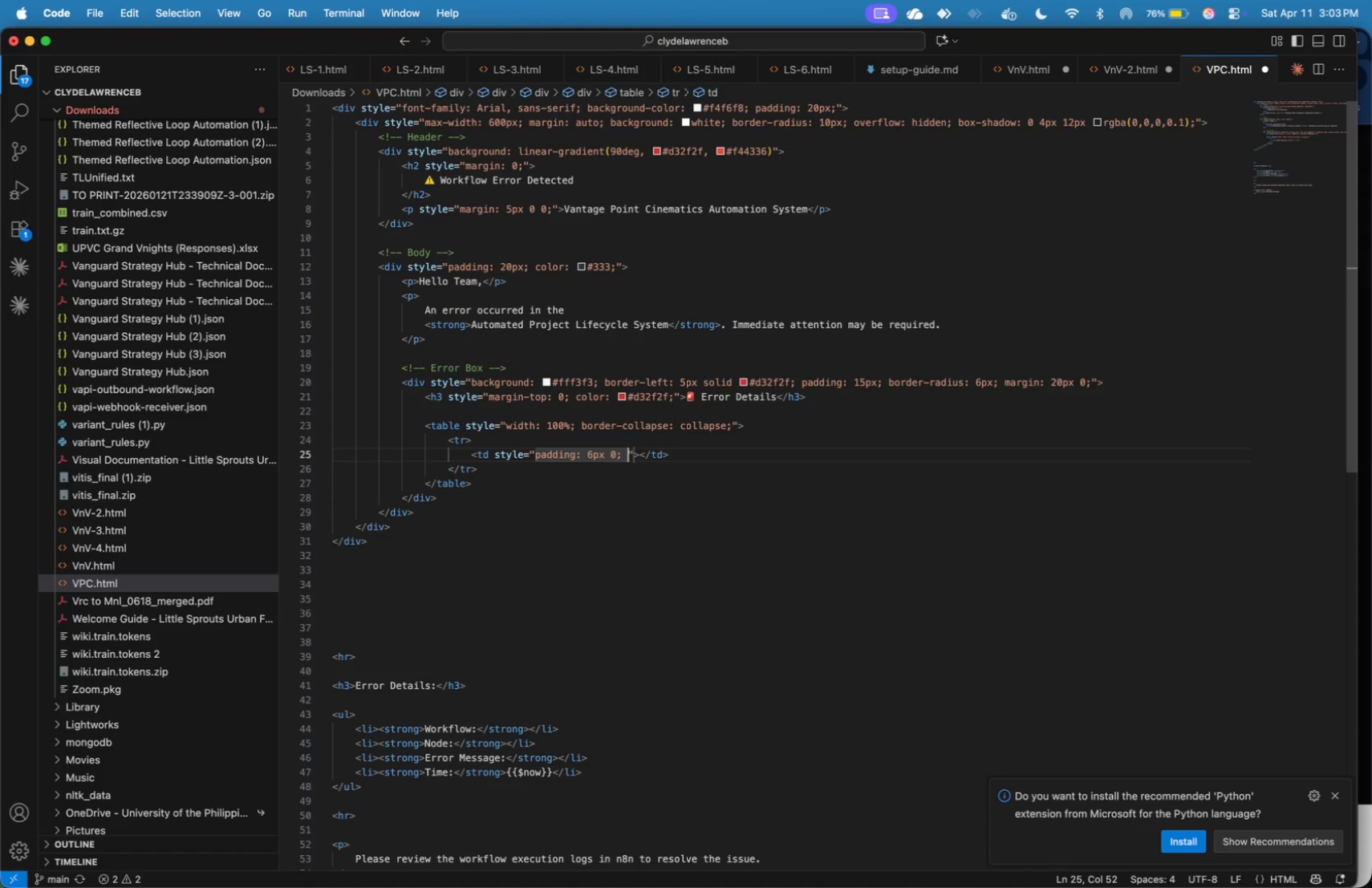 
key(Meta+Backspace)
 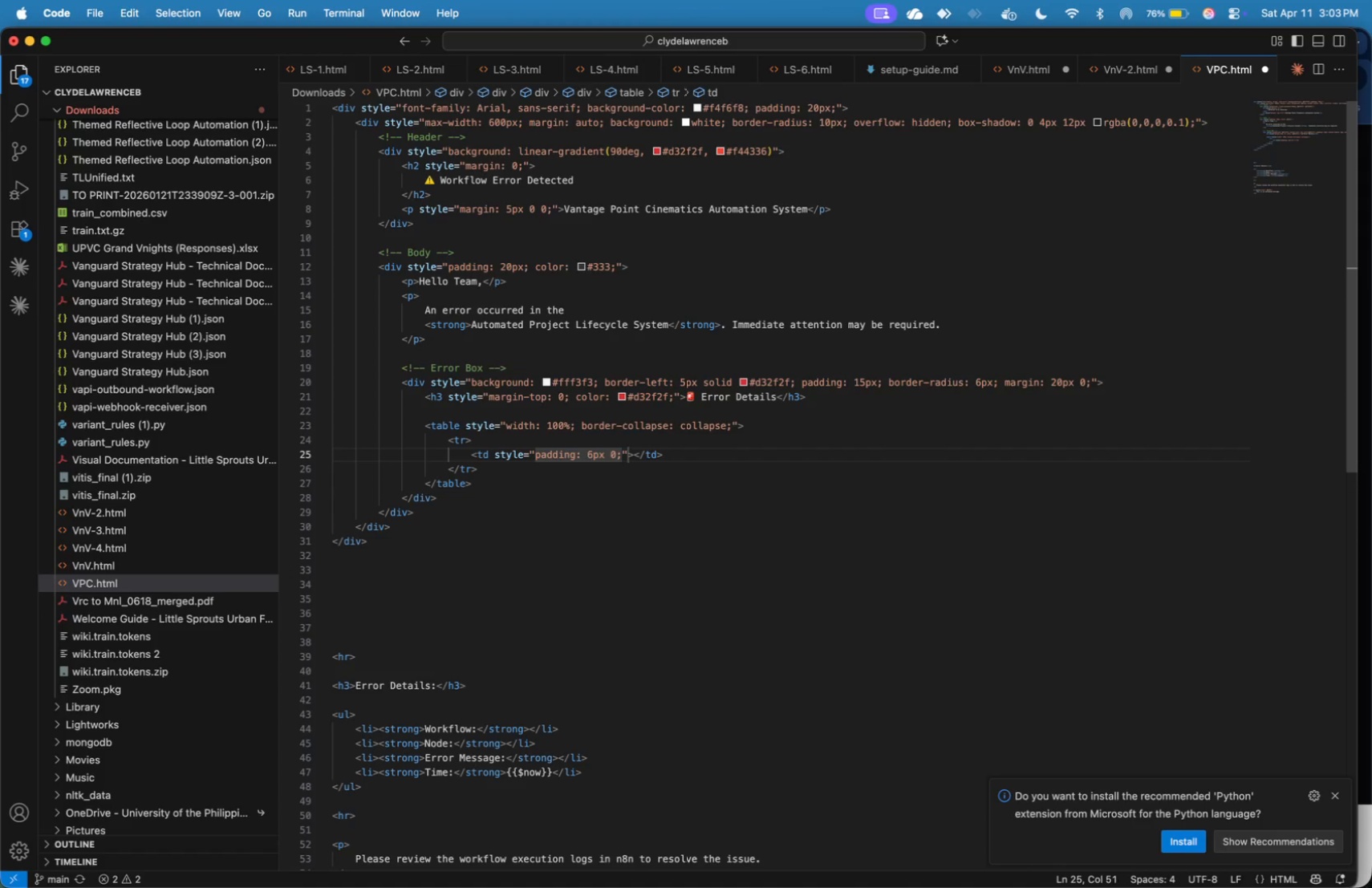 
hold_key(key=ArrowRight, duration=0.34)
 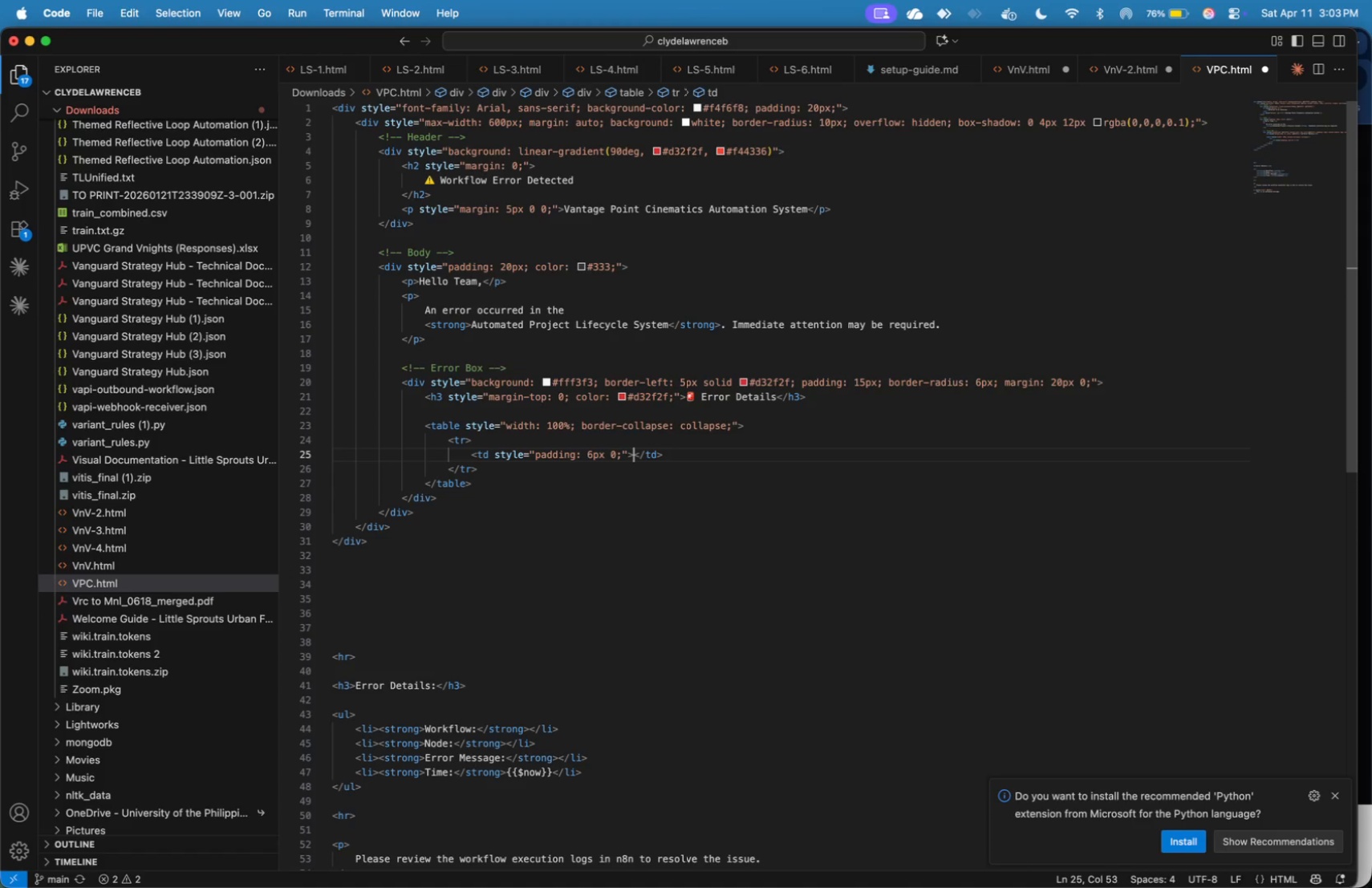 
key(Meta+ArrowRight)
 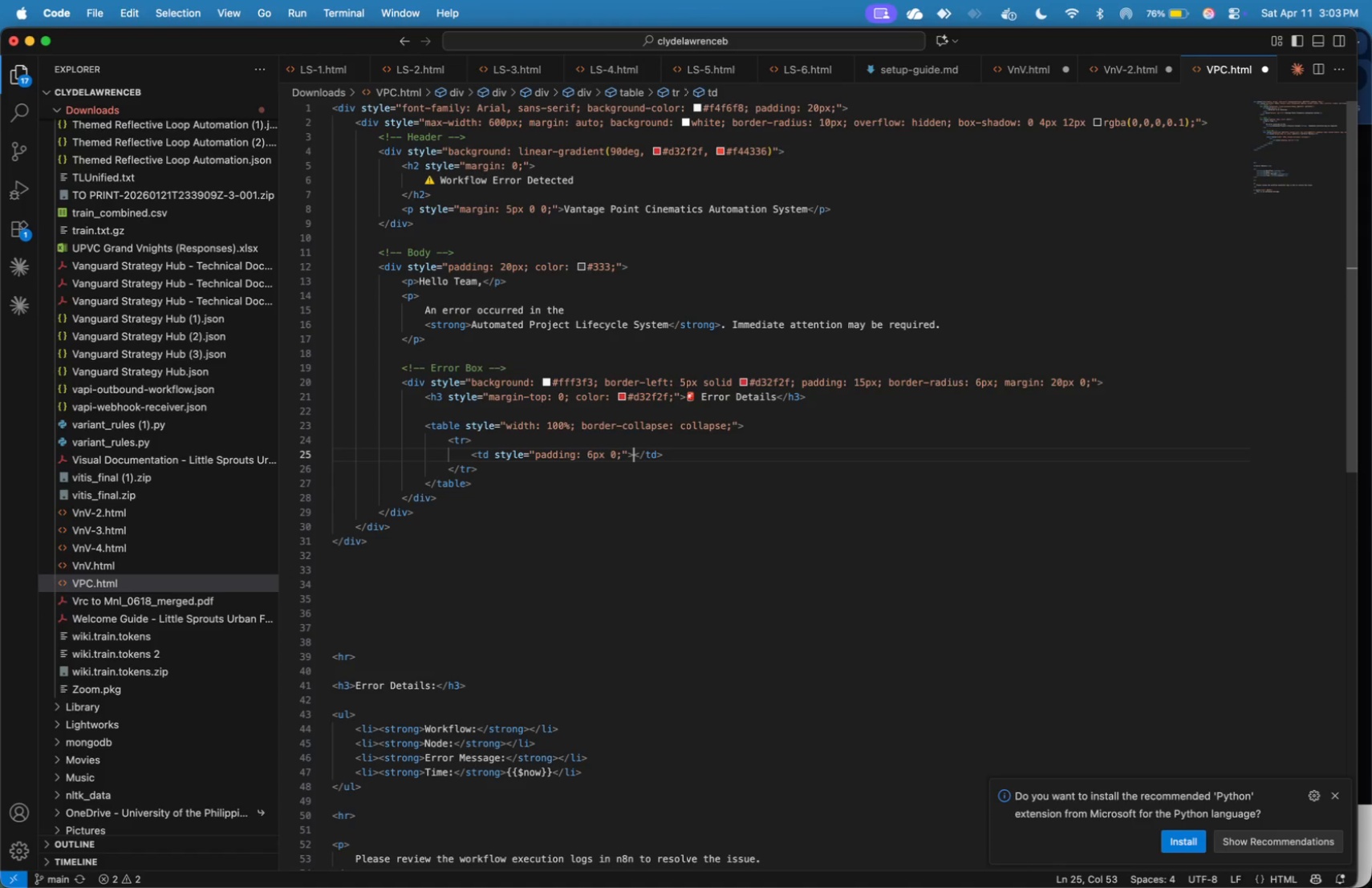 
key(Meta+Shift+Comma)
 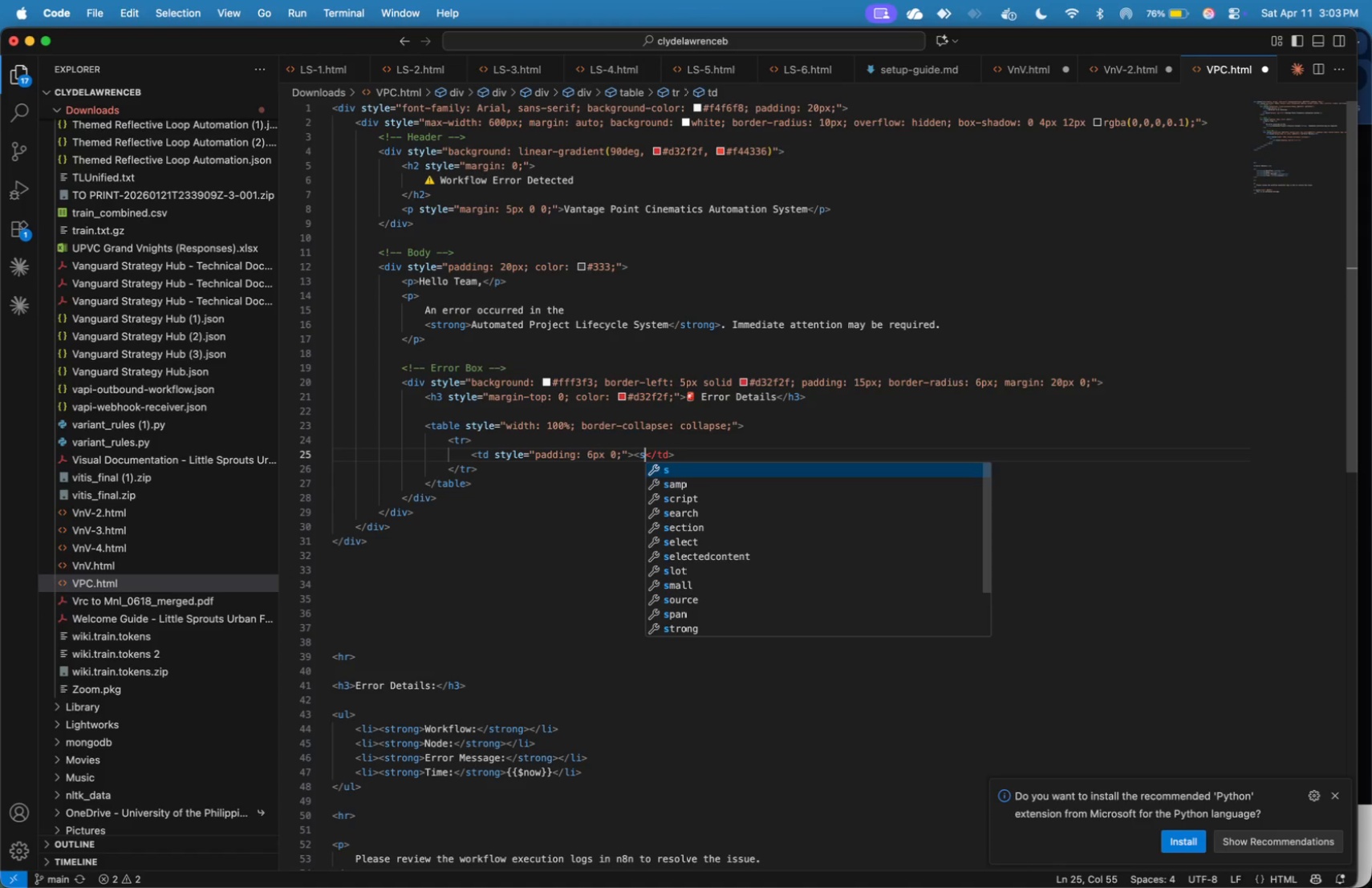 
key(Meta+S)
 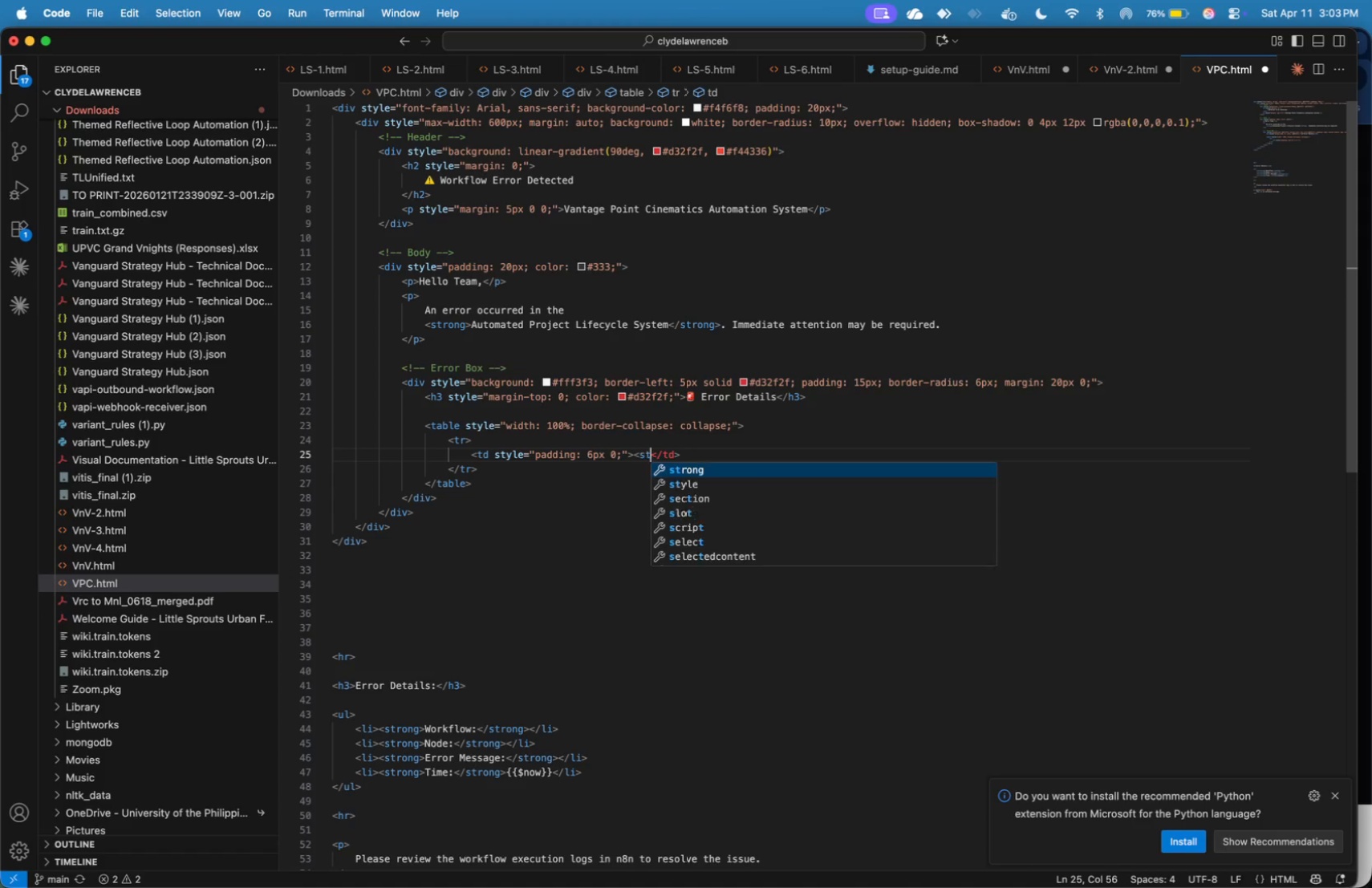 
key(Meta+T)
 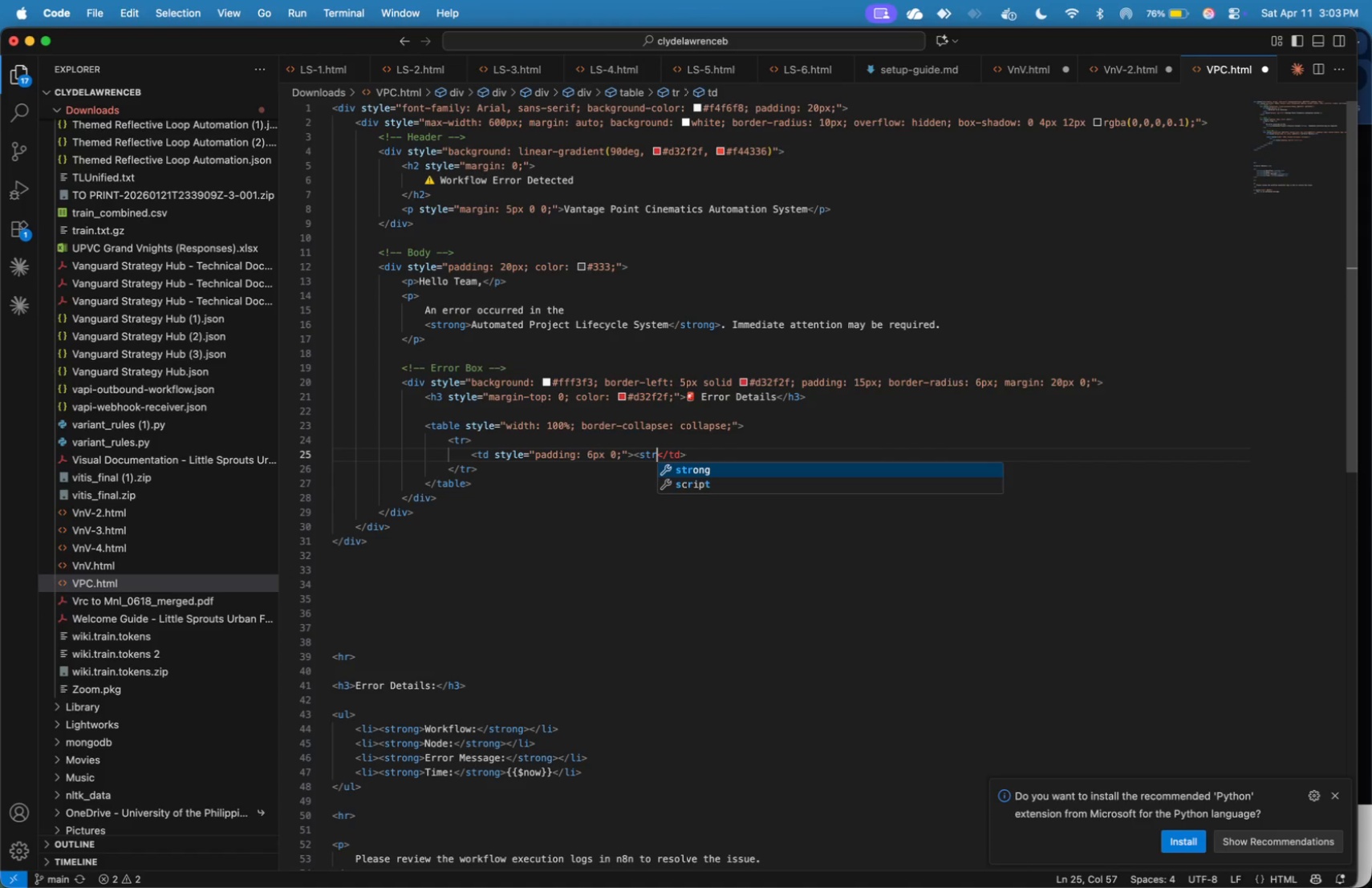 
key(Meta+R)
 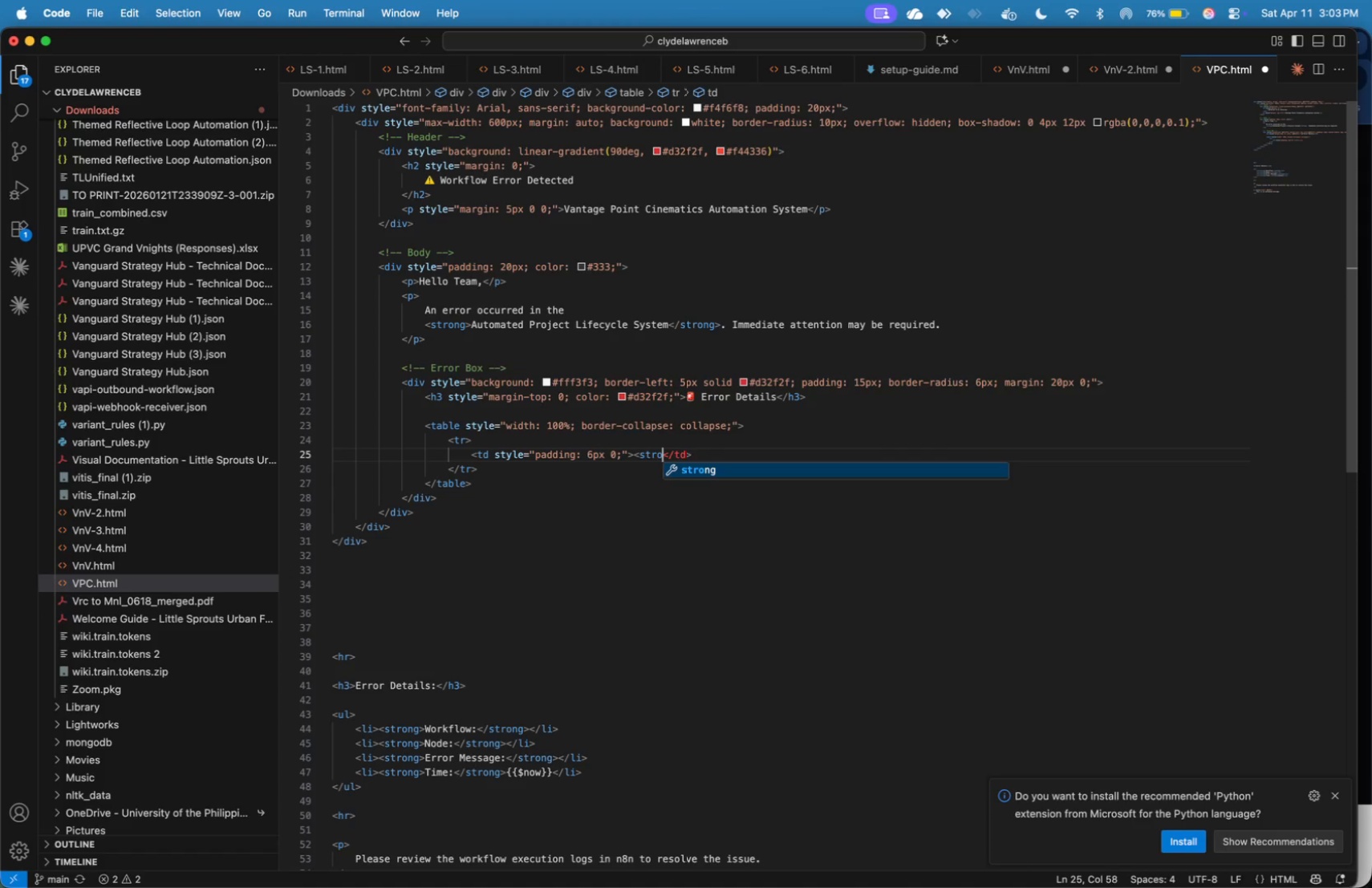 
key(Meta+O)
 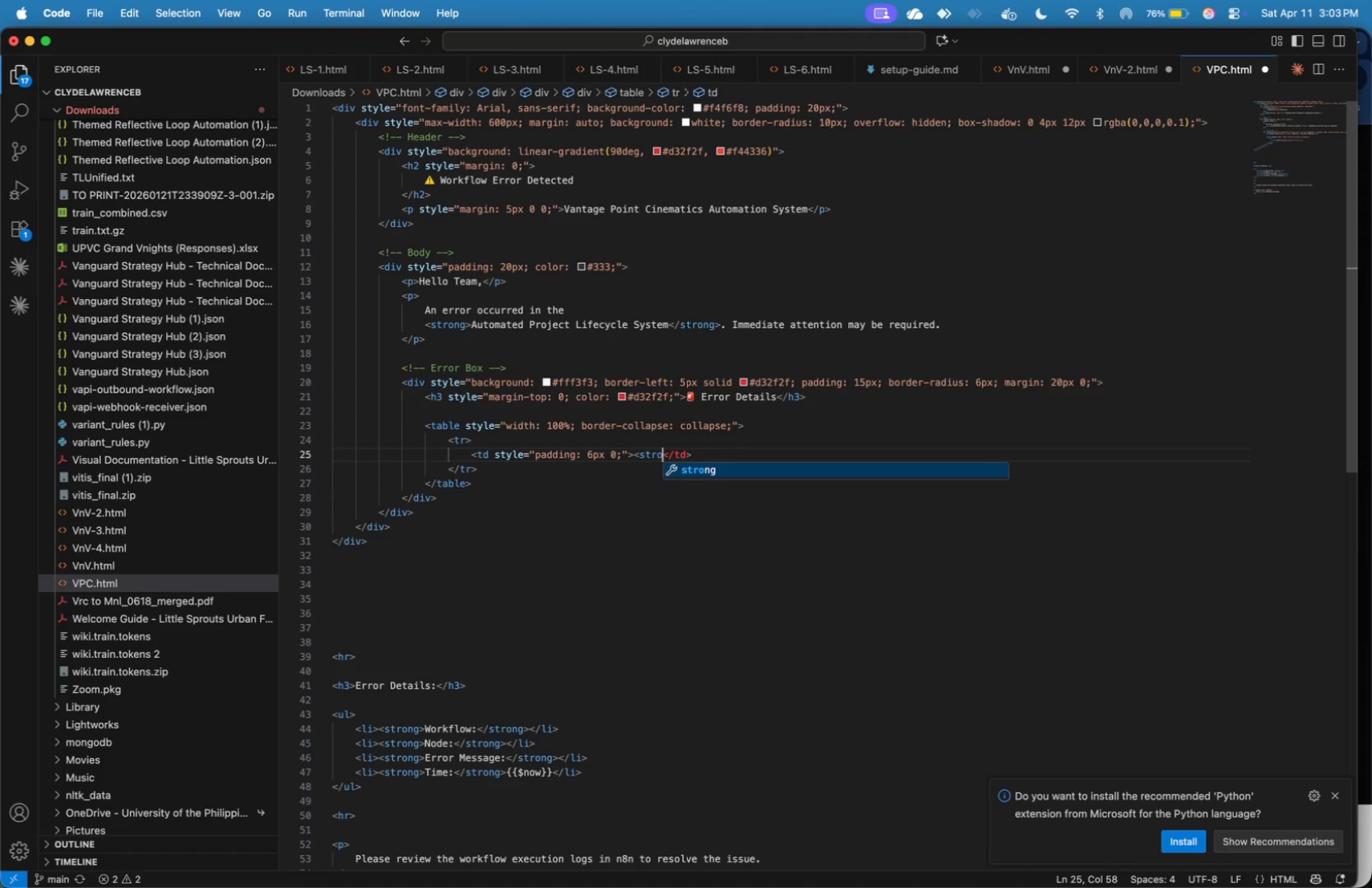 
key(Meta+N)
 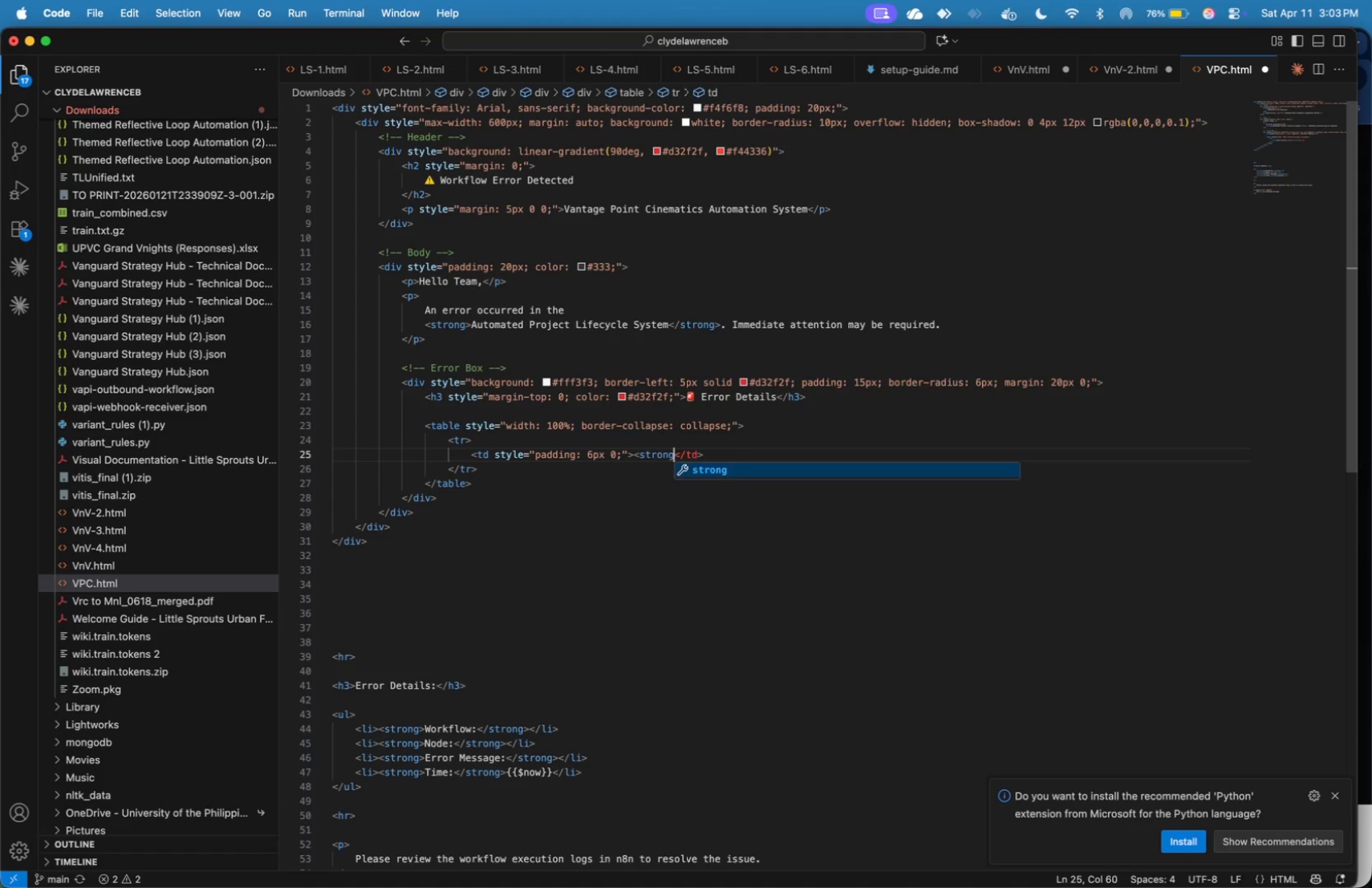 
key(Meta+G)
 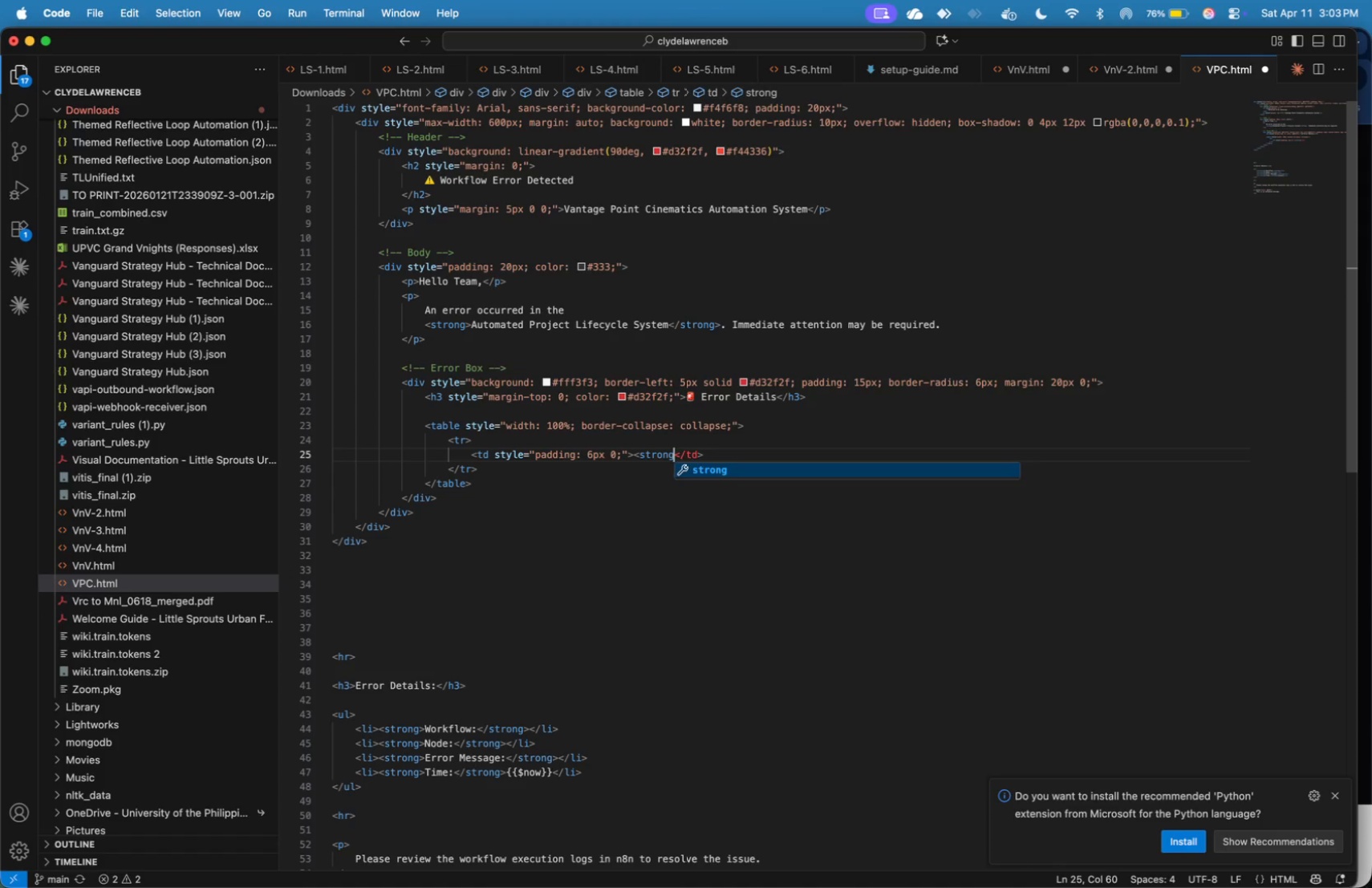 
key(Meta+Shift+Period)
 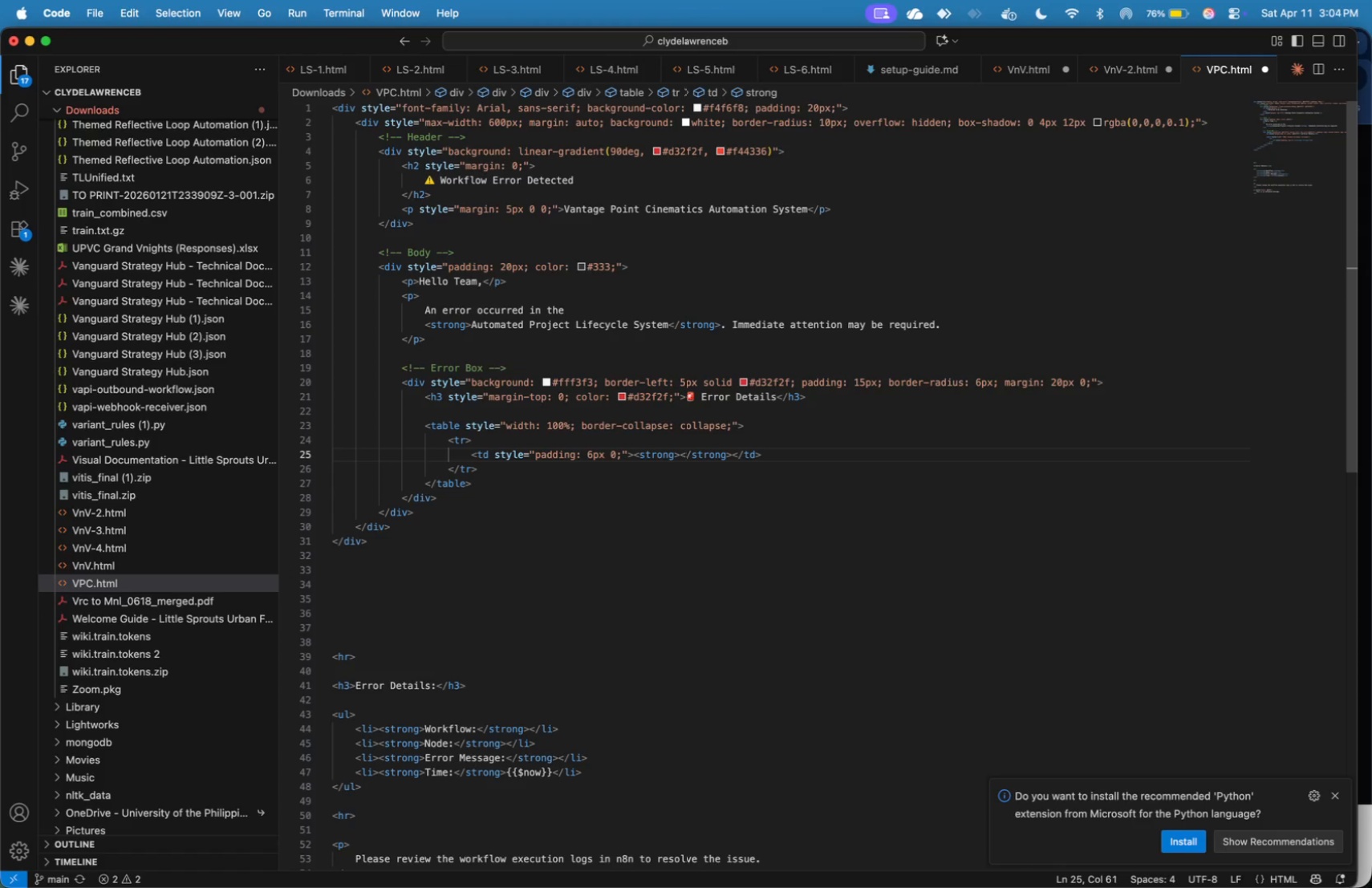 
wait(5.38)
 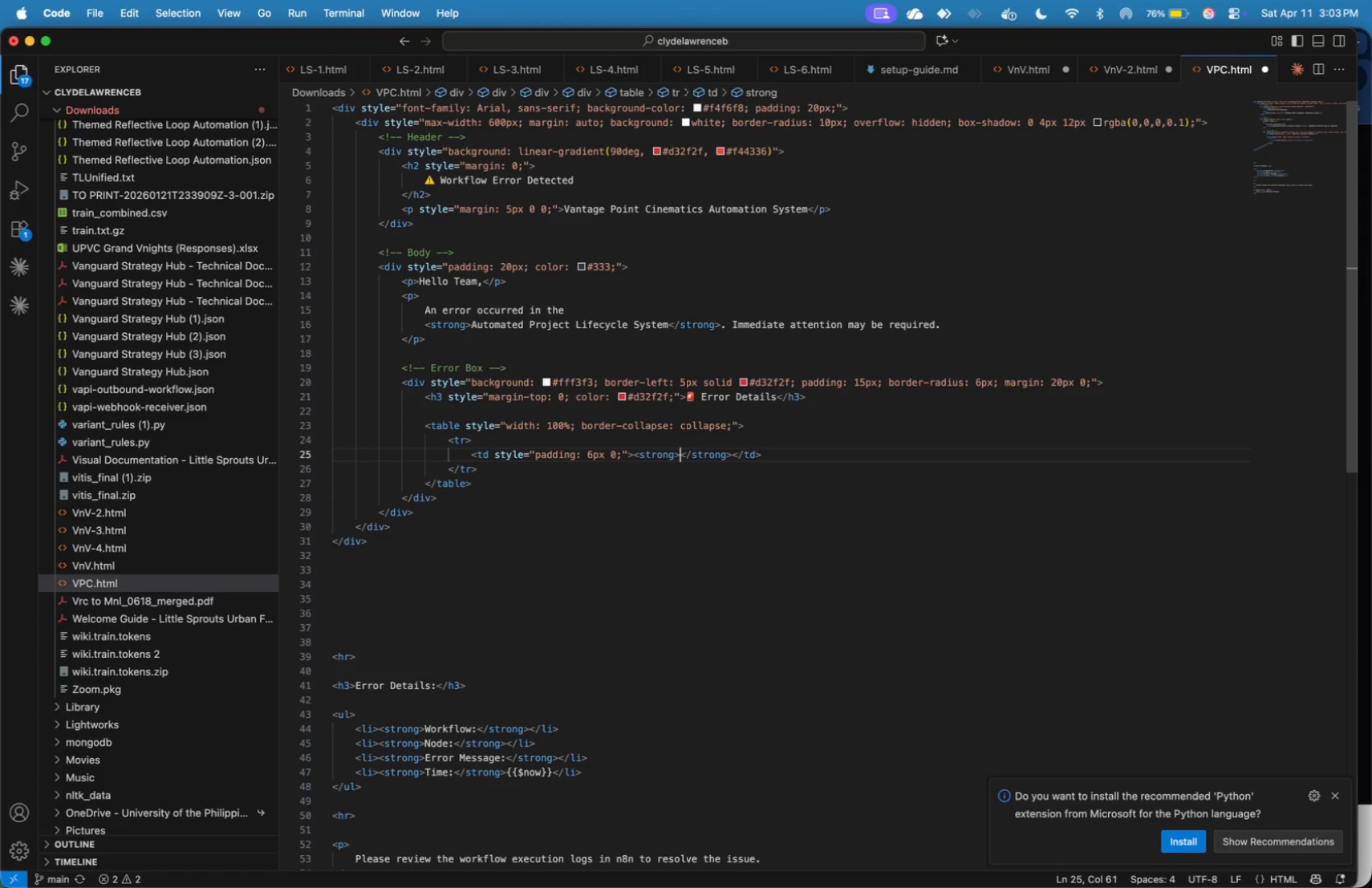 
key(Meta+Shift+N)
 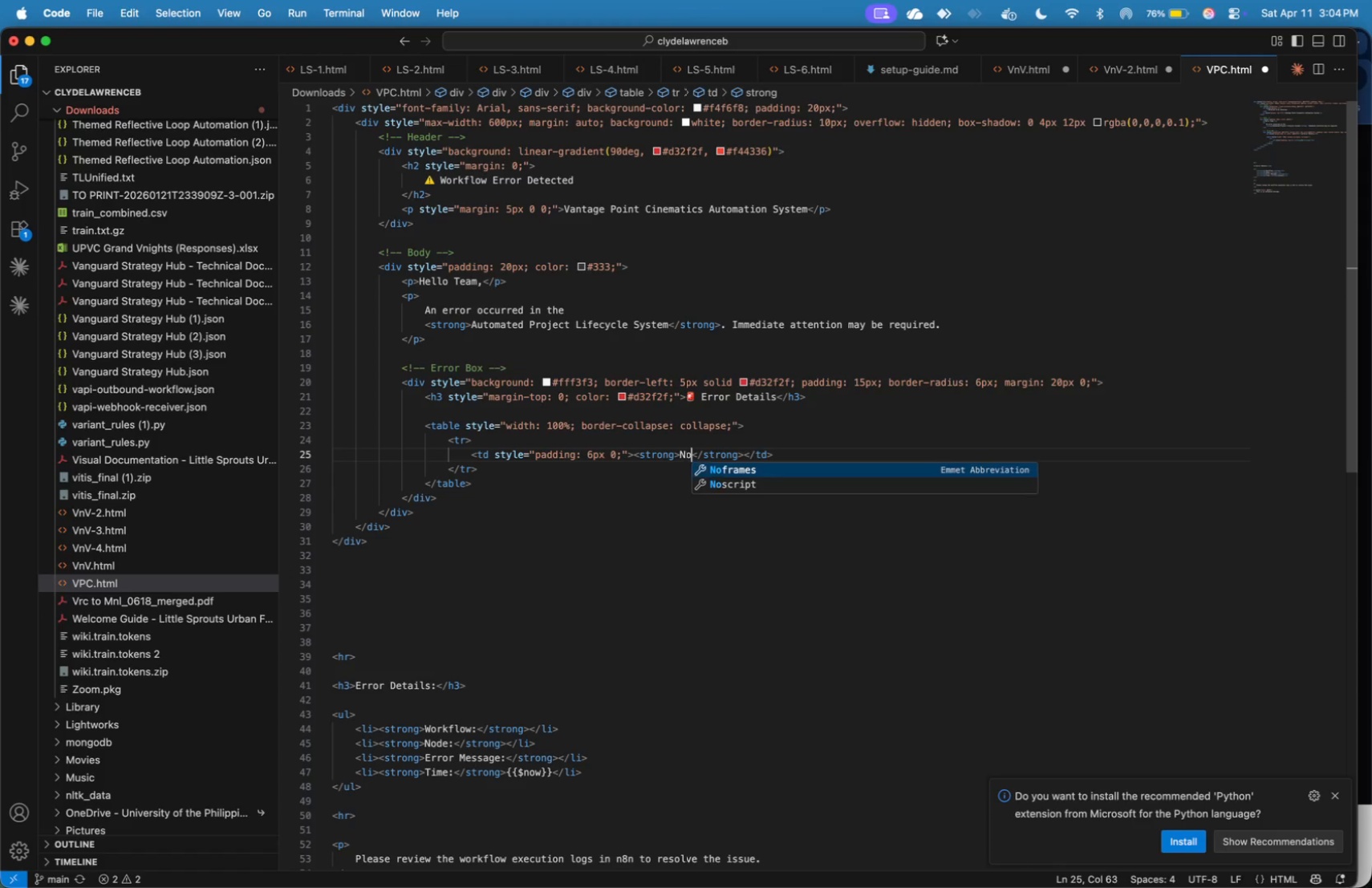 
key(Meta+O)
 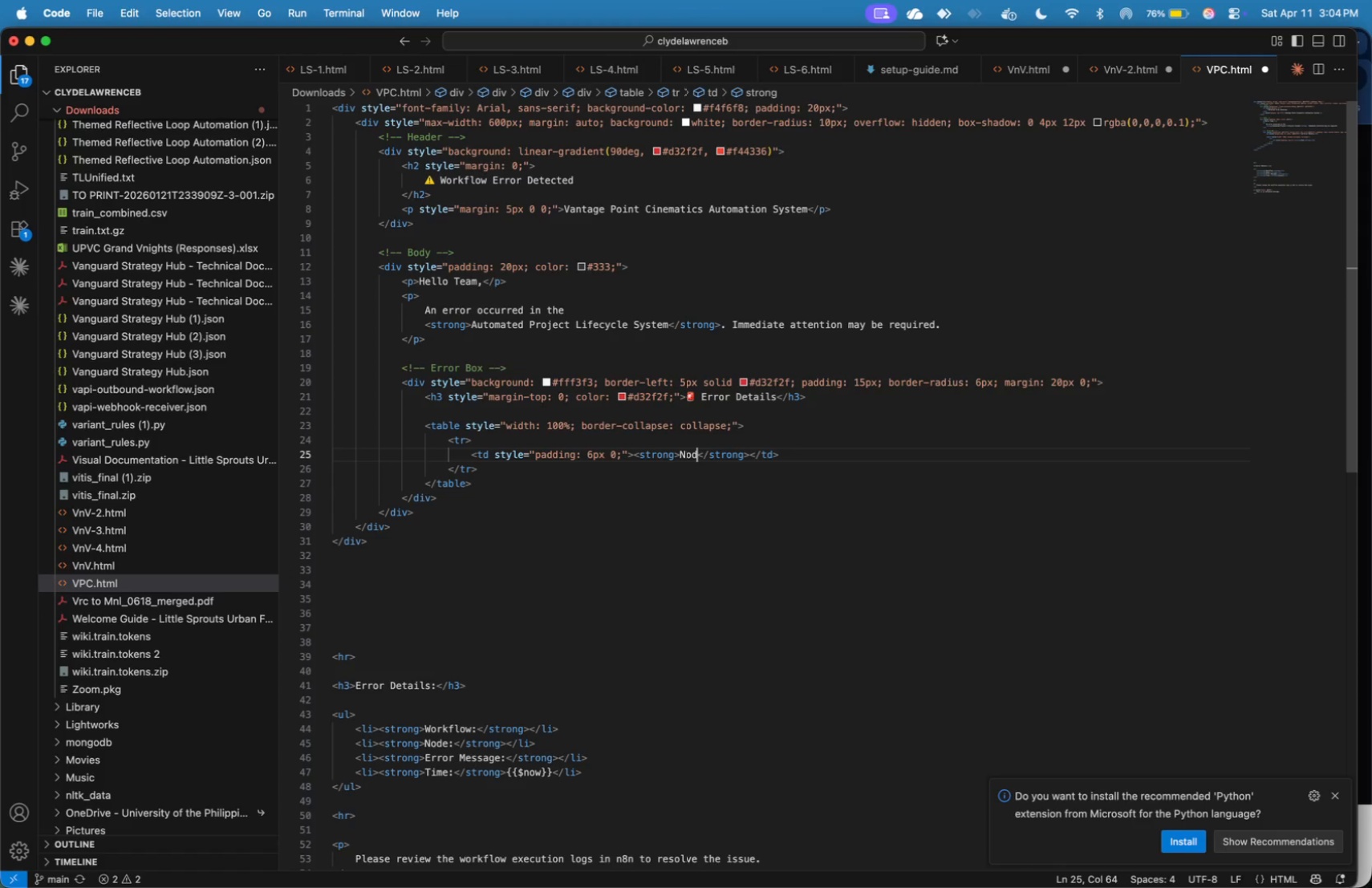 
key(Meta+D)
 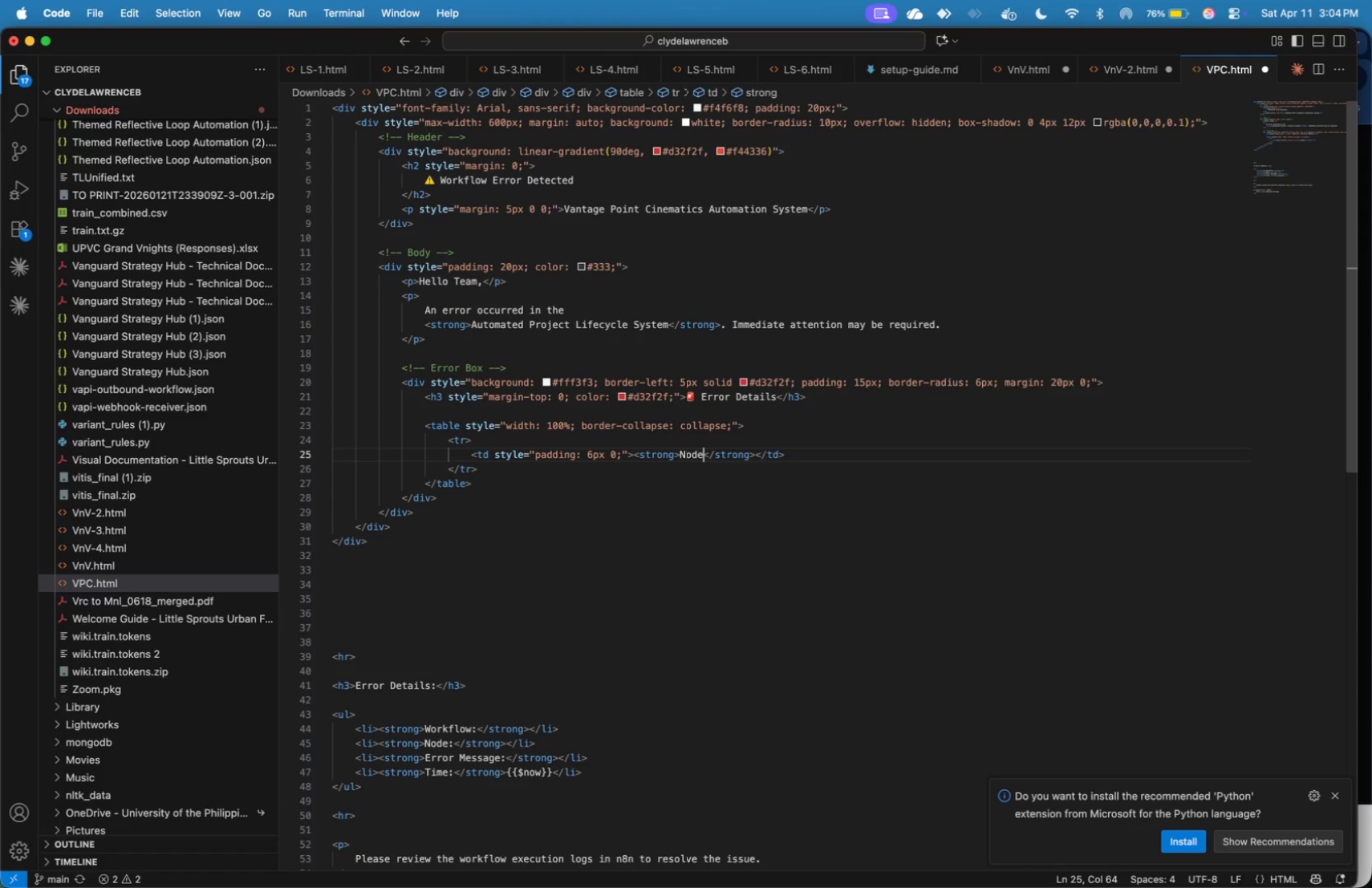 
key(Meta+E)
 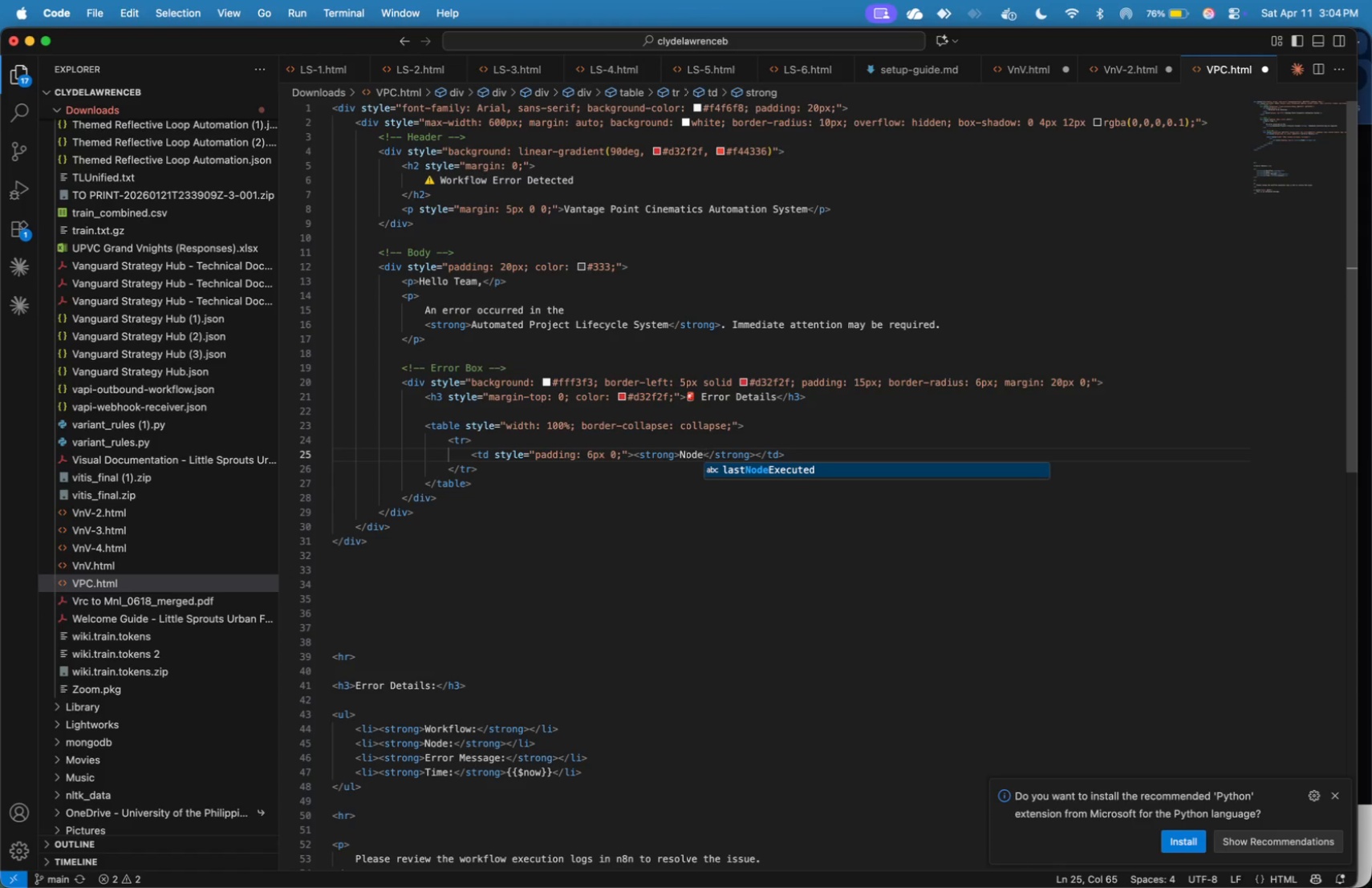 
key(Meta+Shift+Semicolon)
 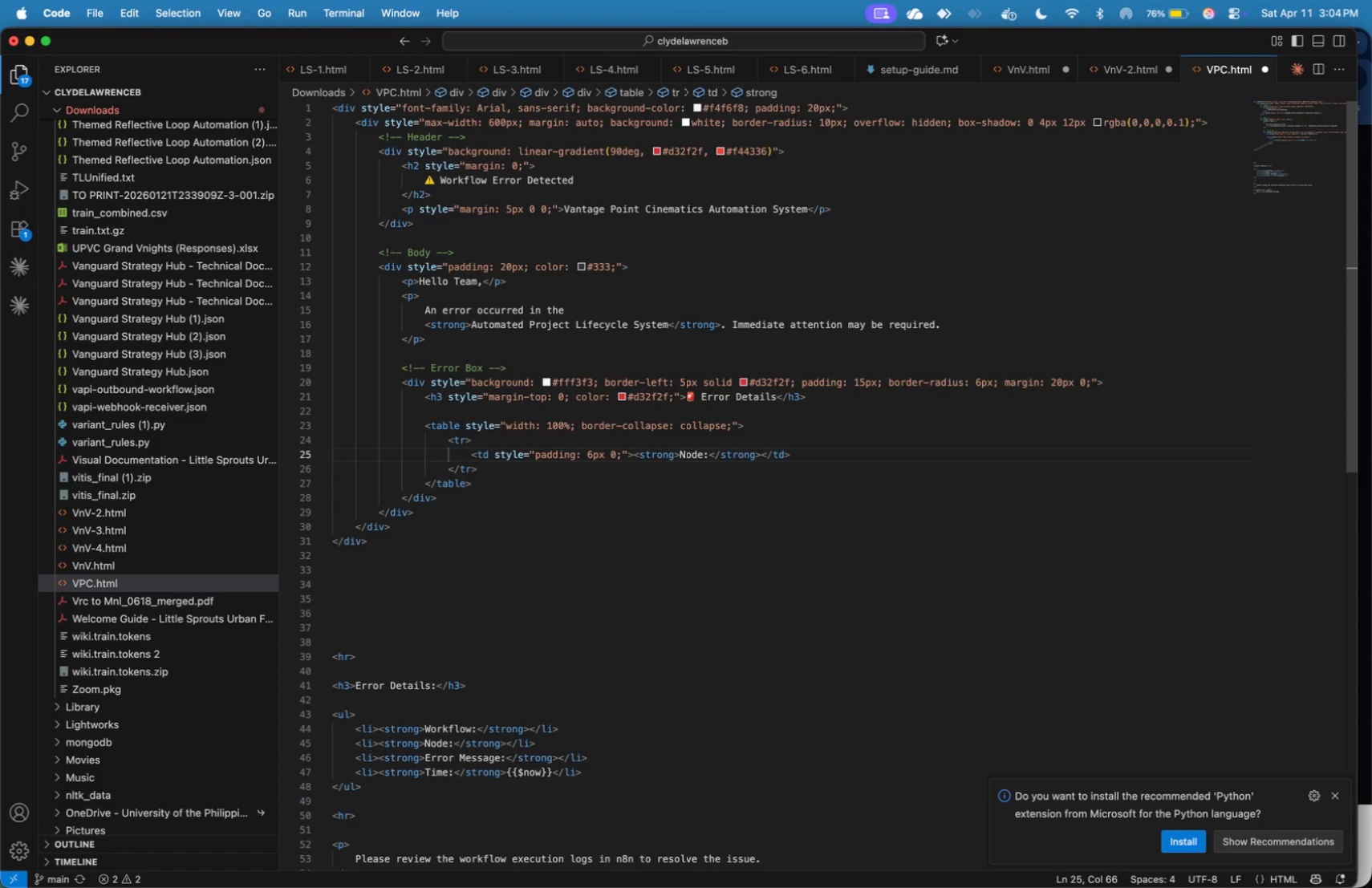 
key(Meta+Space)
 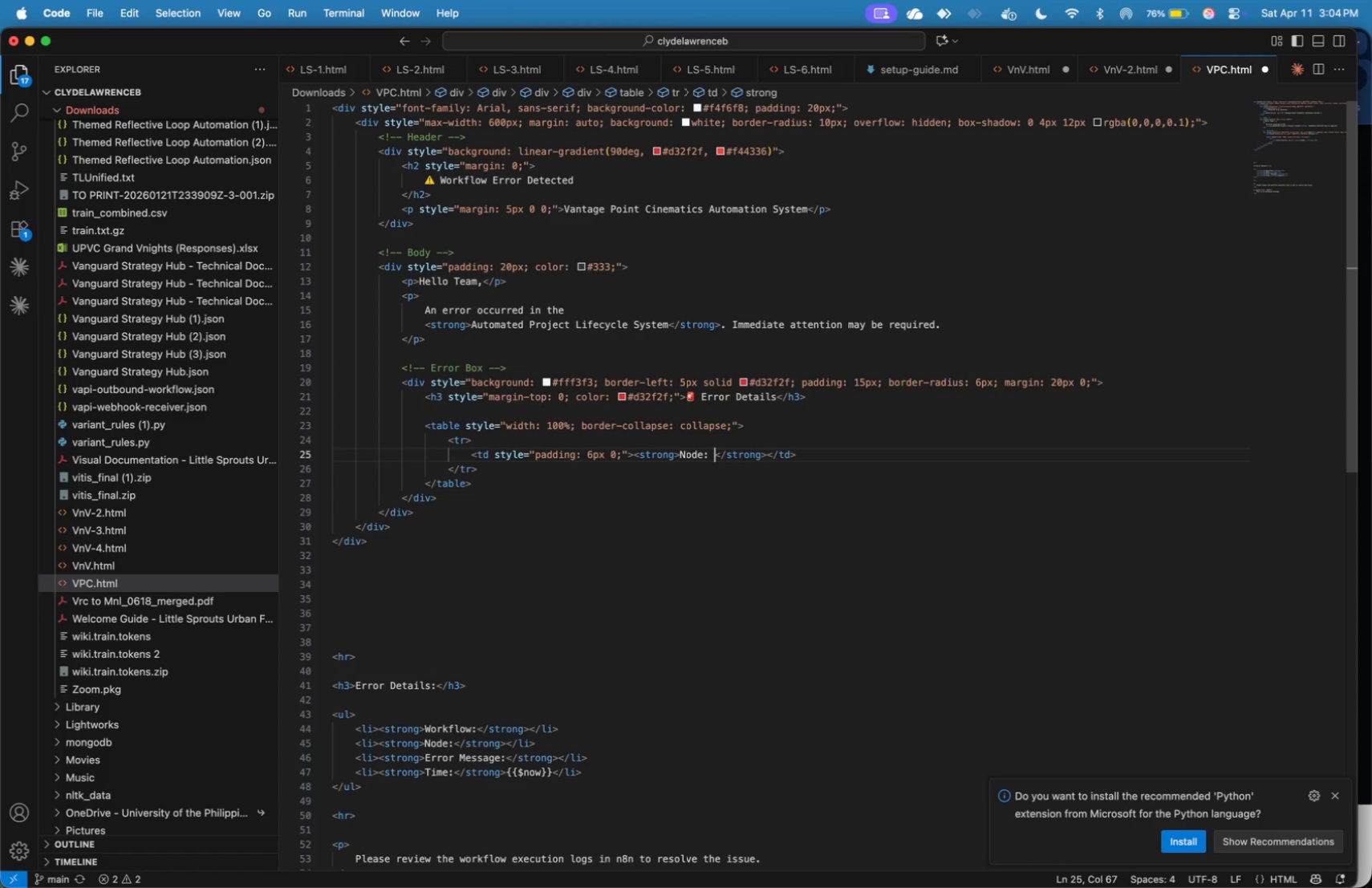 
hold_key(key=ArrowRight, duration=1.5)
 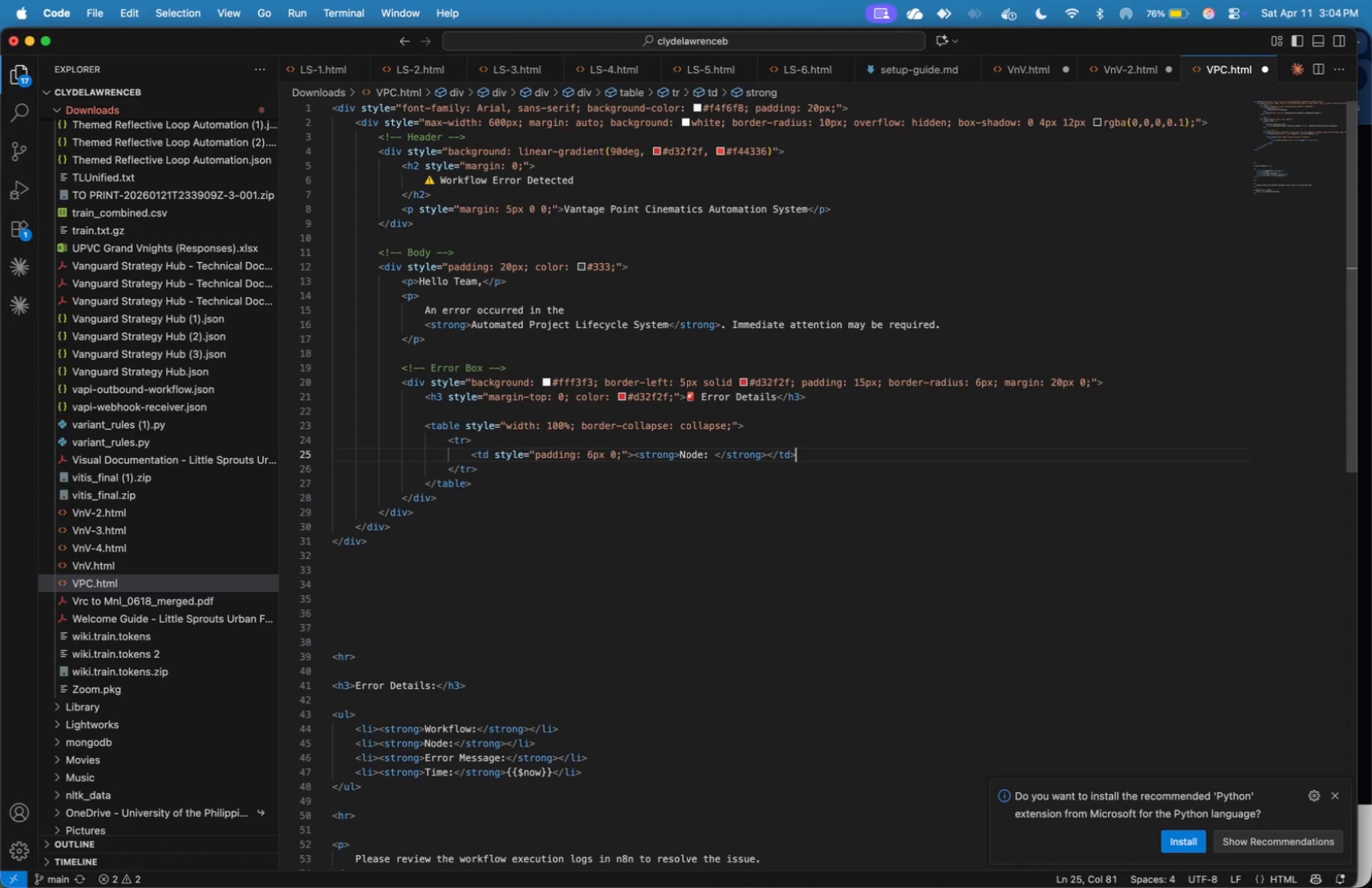 
key(Meta+ArrowRight)
 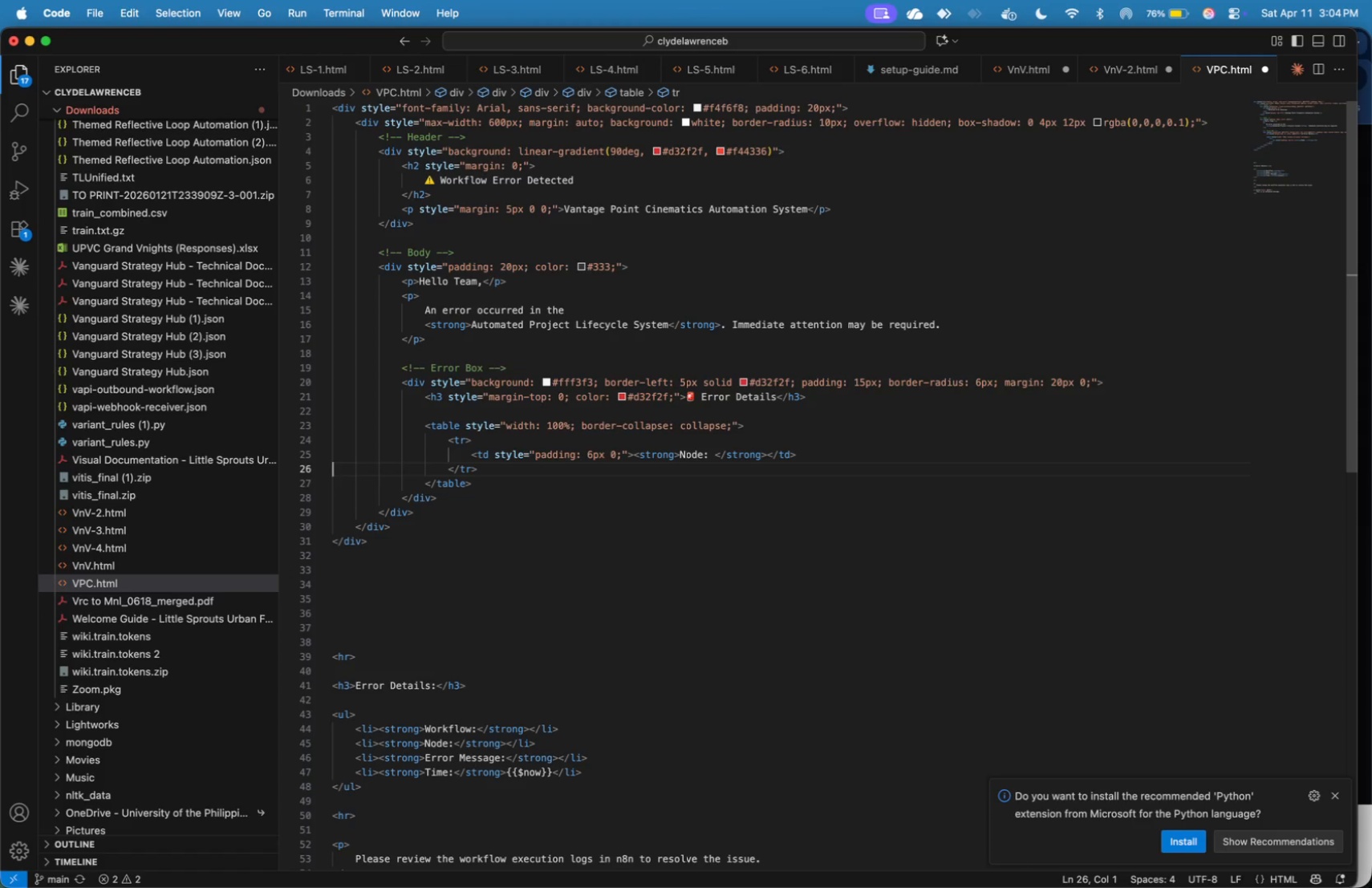 
key(Meta+ArrowLeft)
 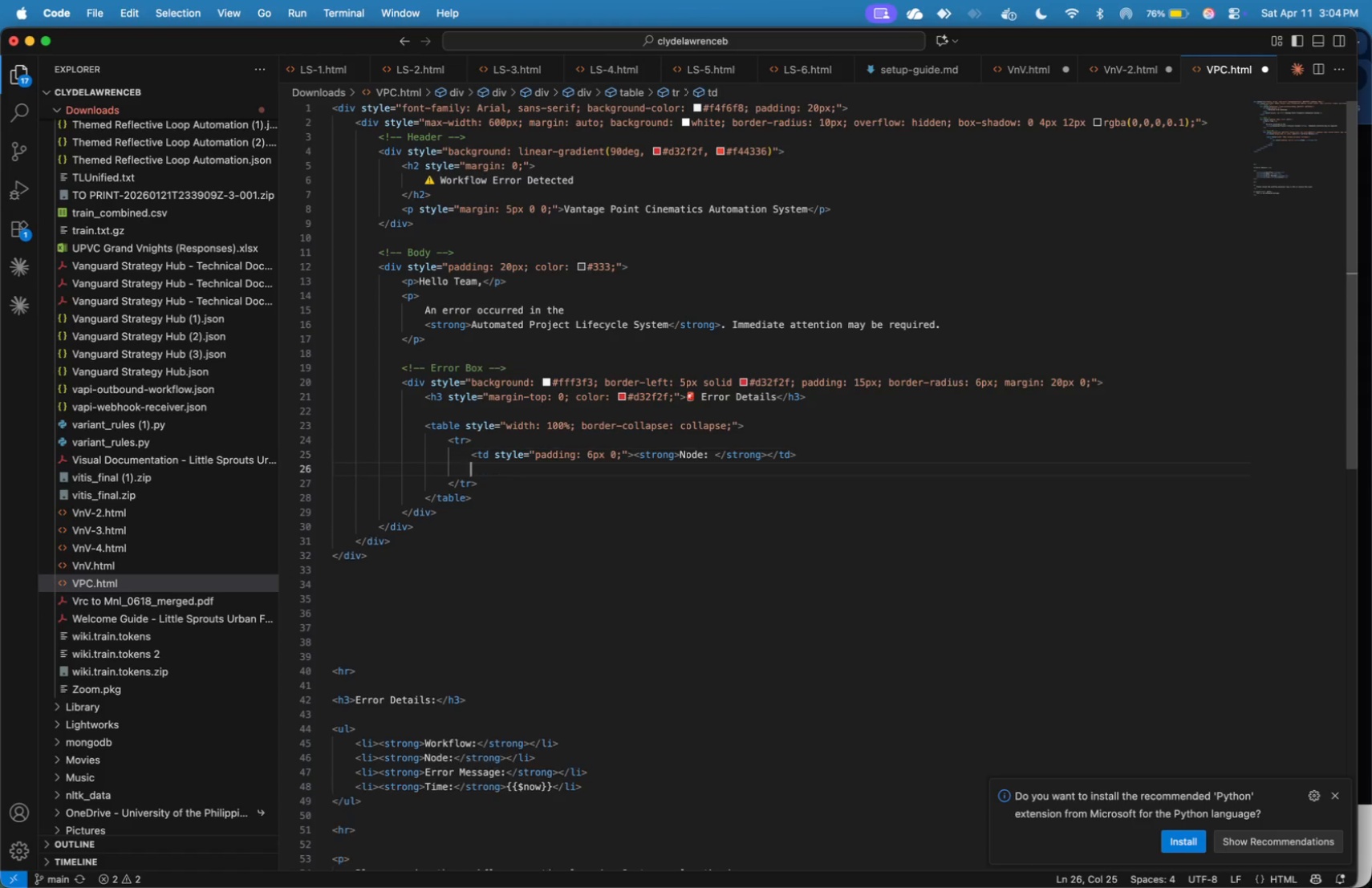 
key(Meta+Enter)
 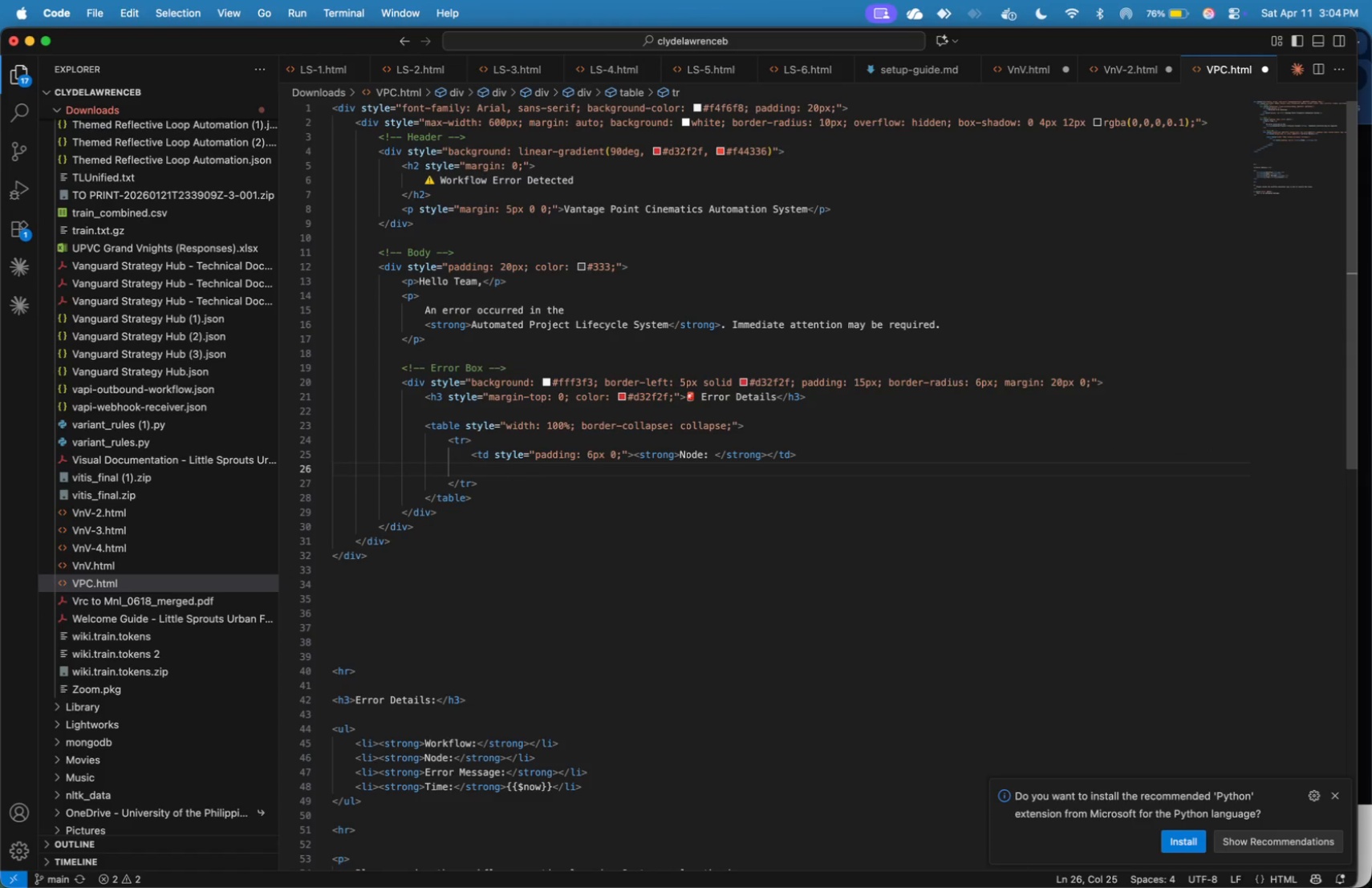 
key(Meta+Shift+Comma)
 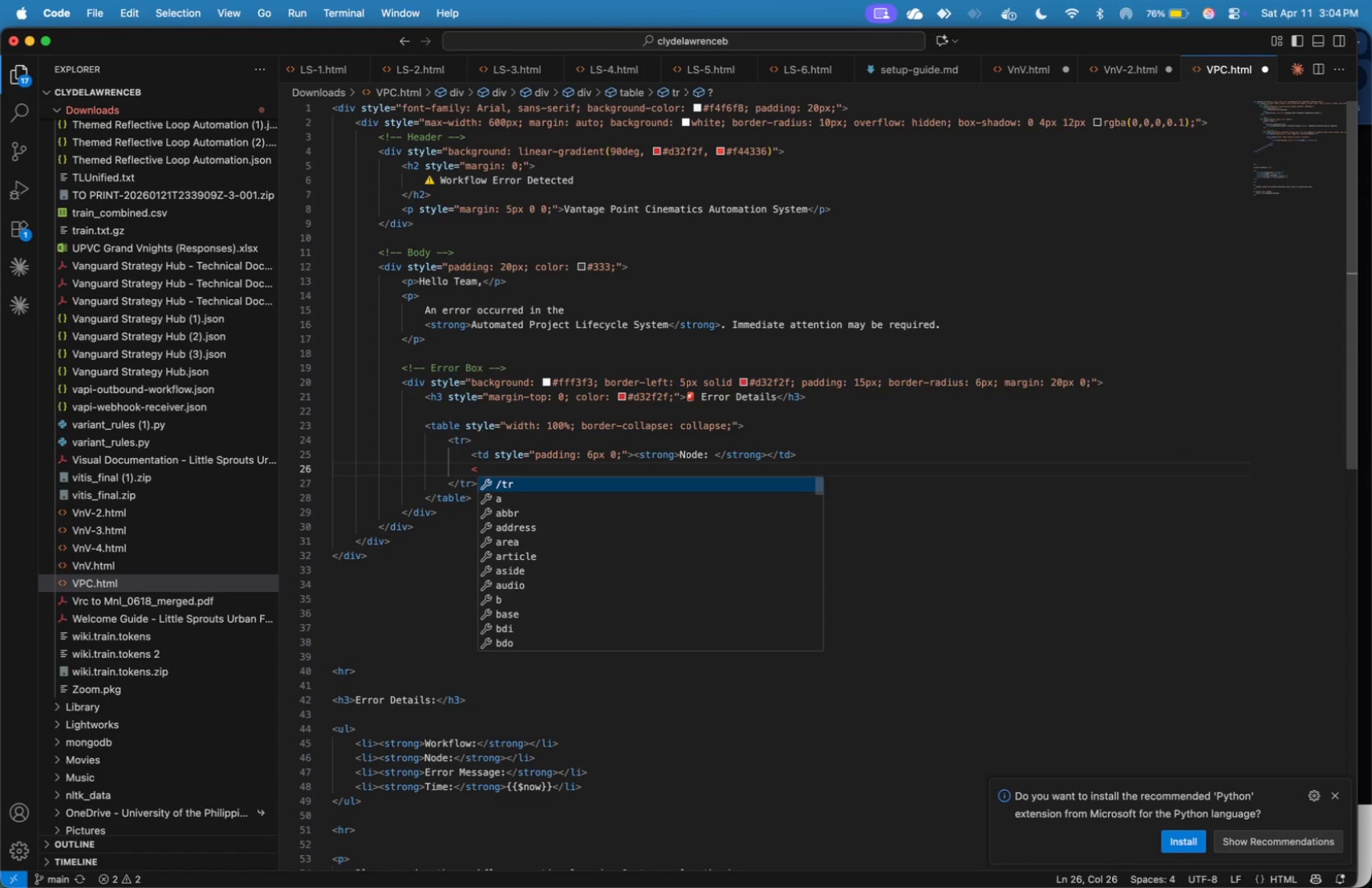 
key(Meta+T)
 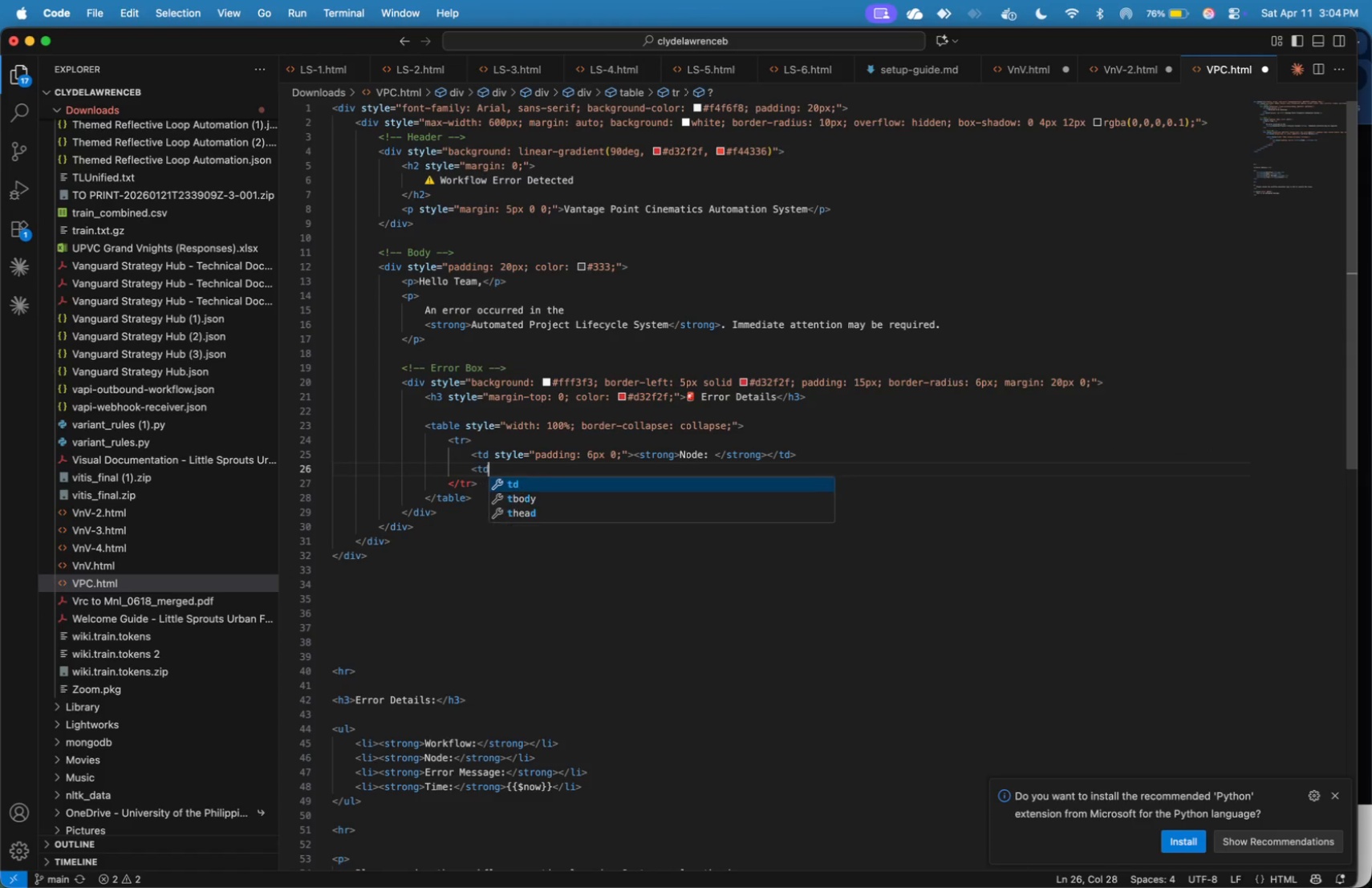 
key(Meta+D)
 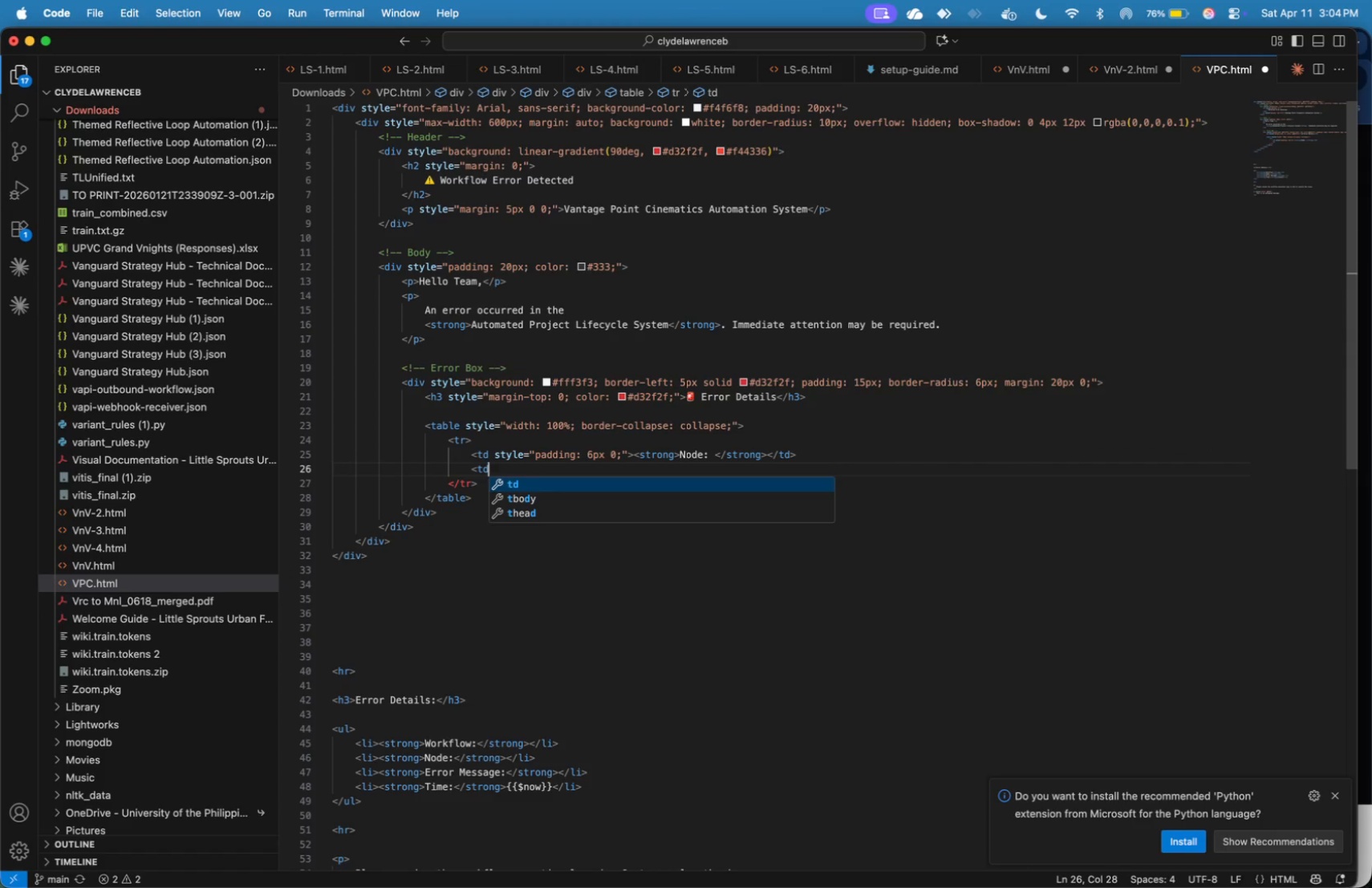 
key(Meta+Shift+Period)
 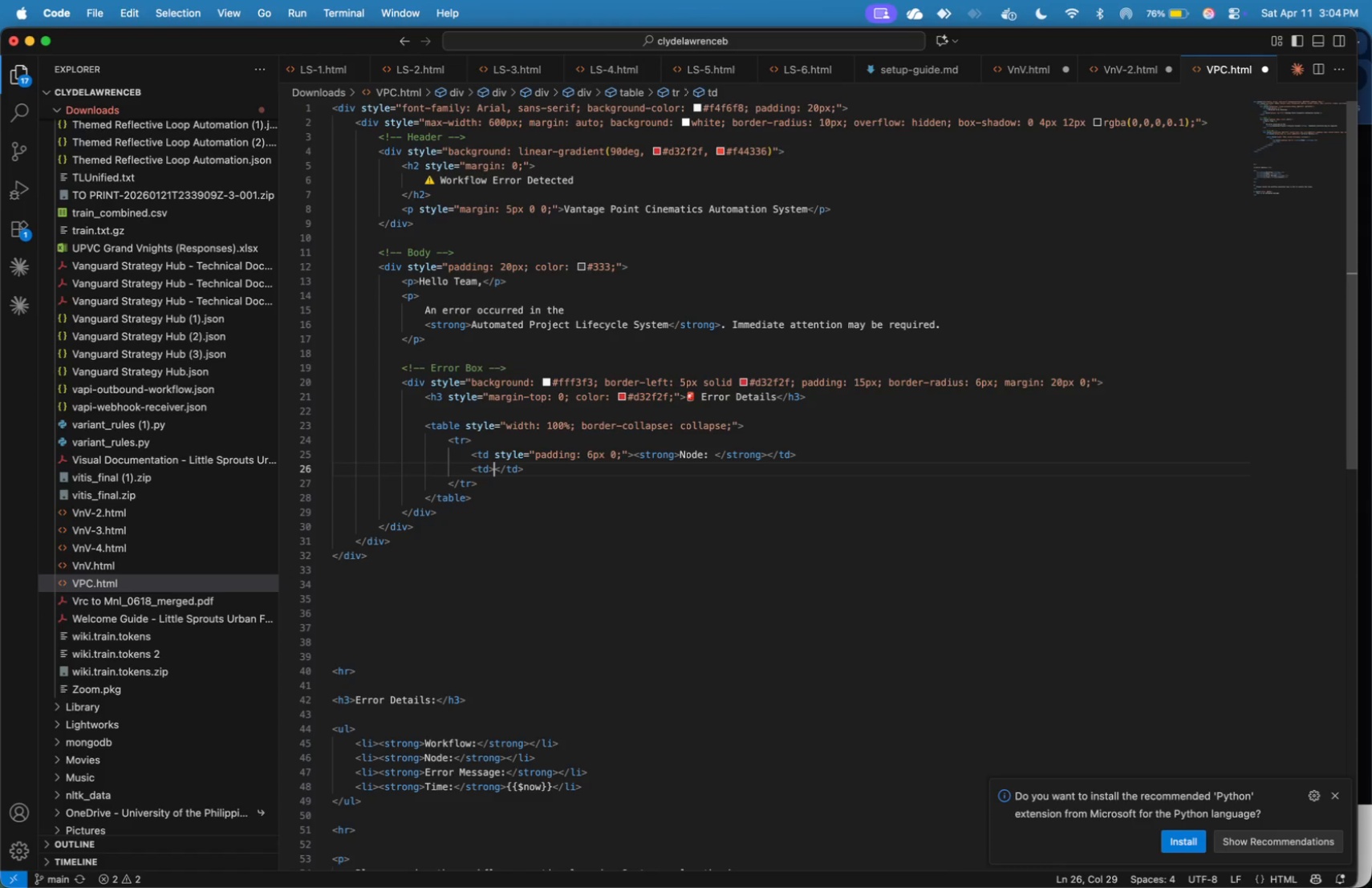 
wait(7.86)
 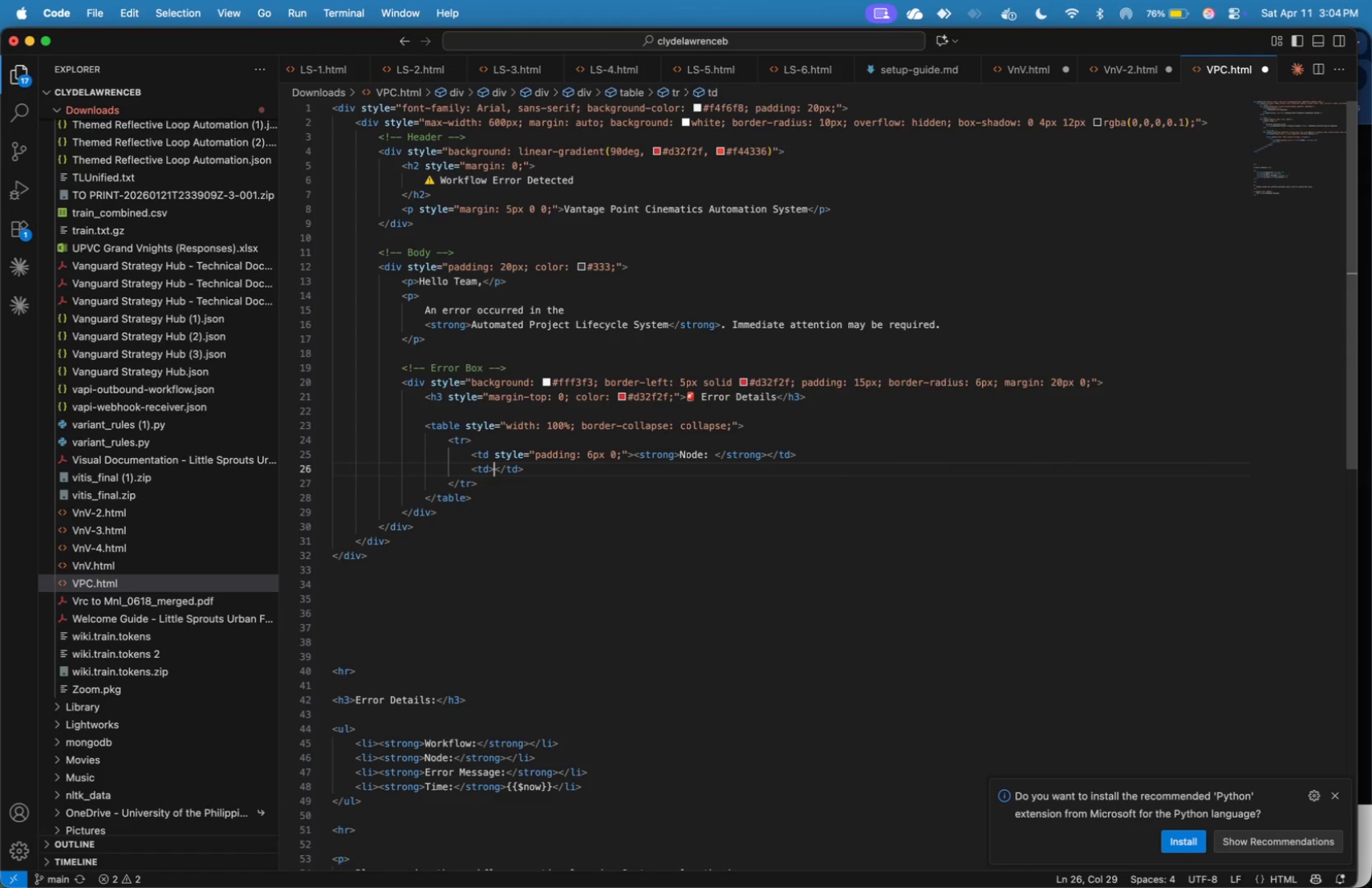 
key(Meta+ArrowDown)
 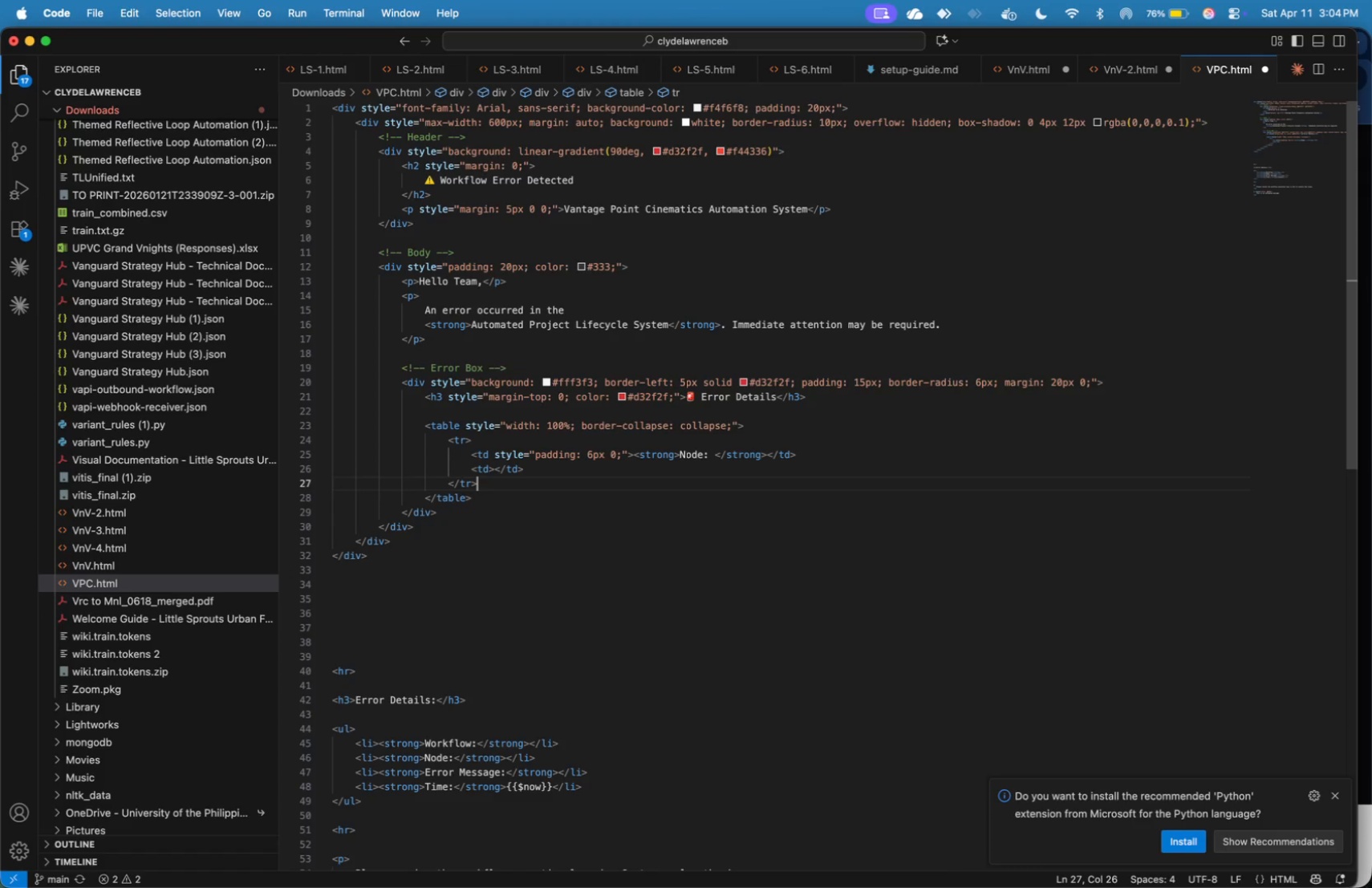 
key(Meta+Enter)
 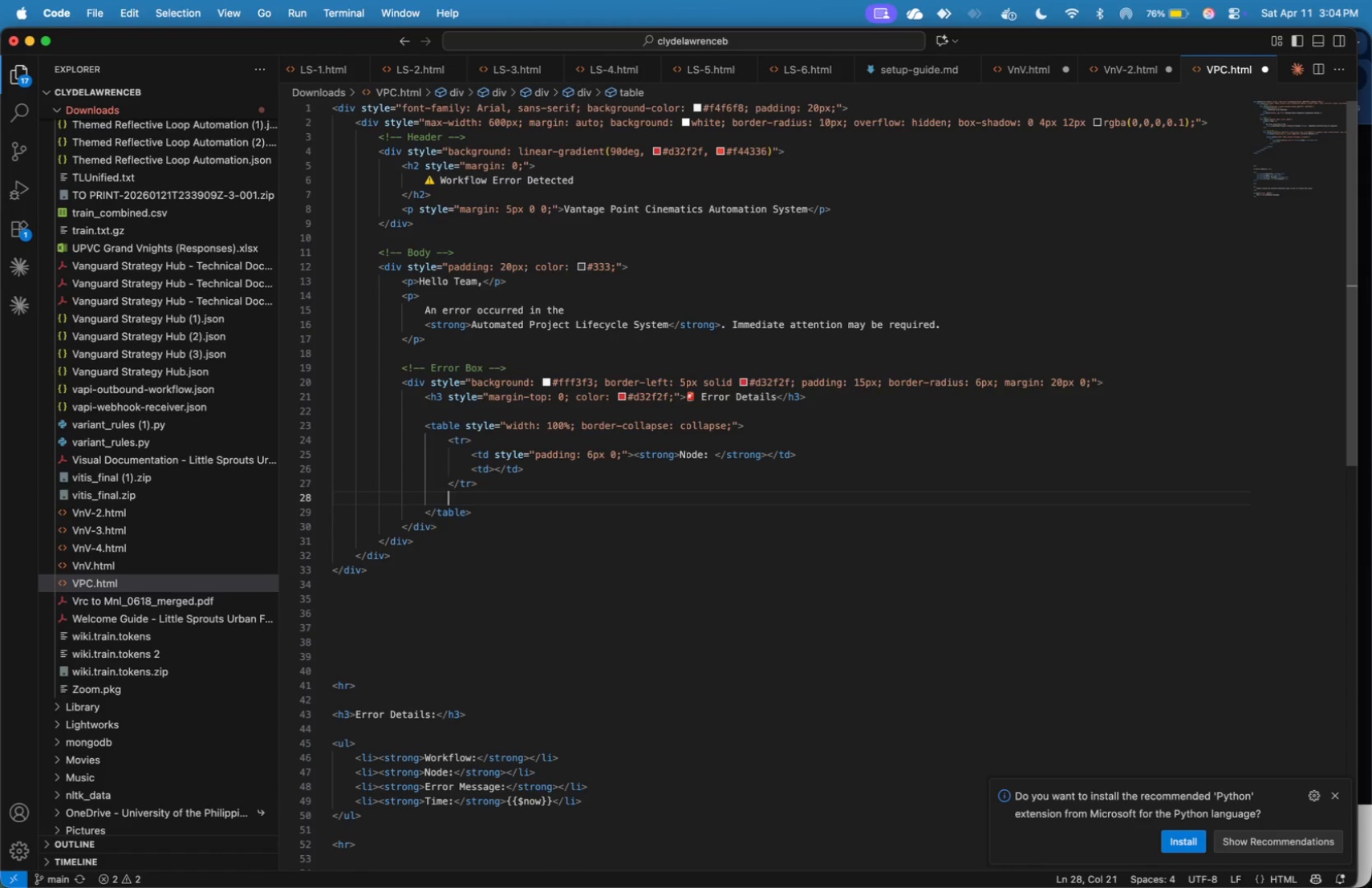 
key(Meta+Shift+Comma)
 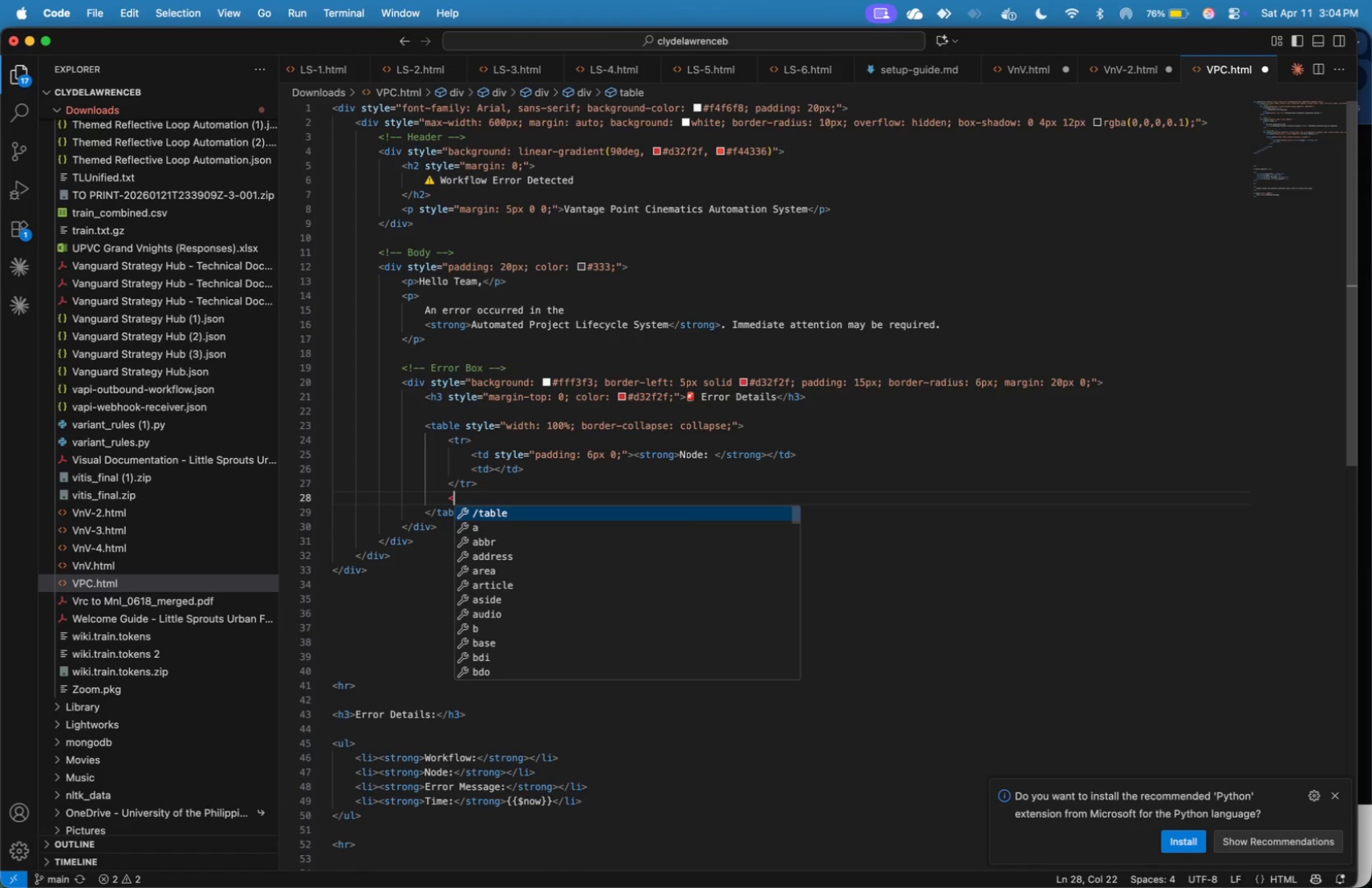 
key(Meta+T)
 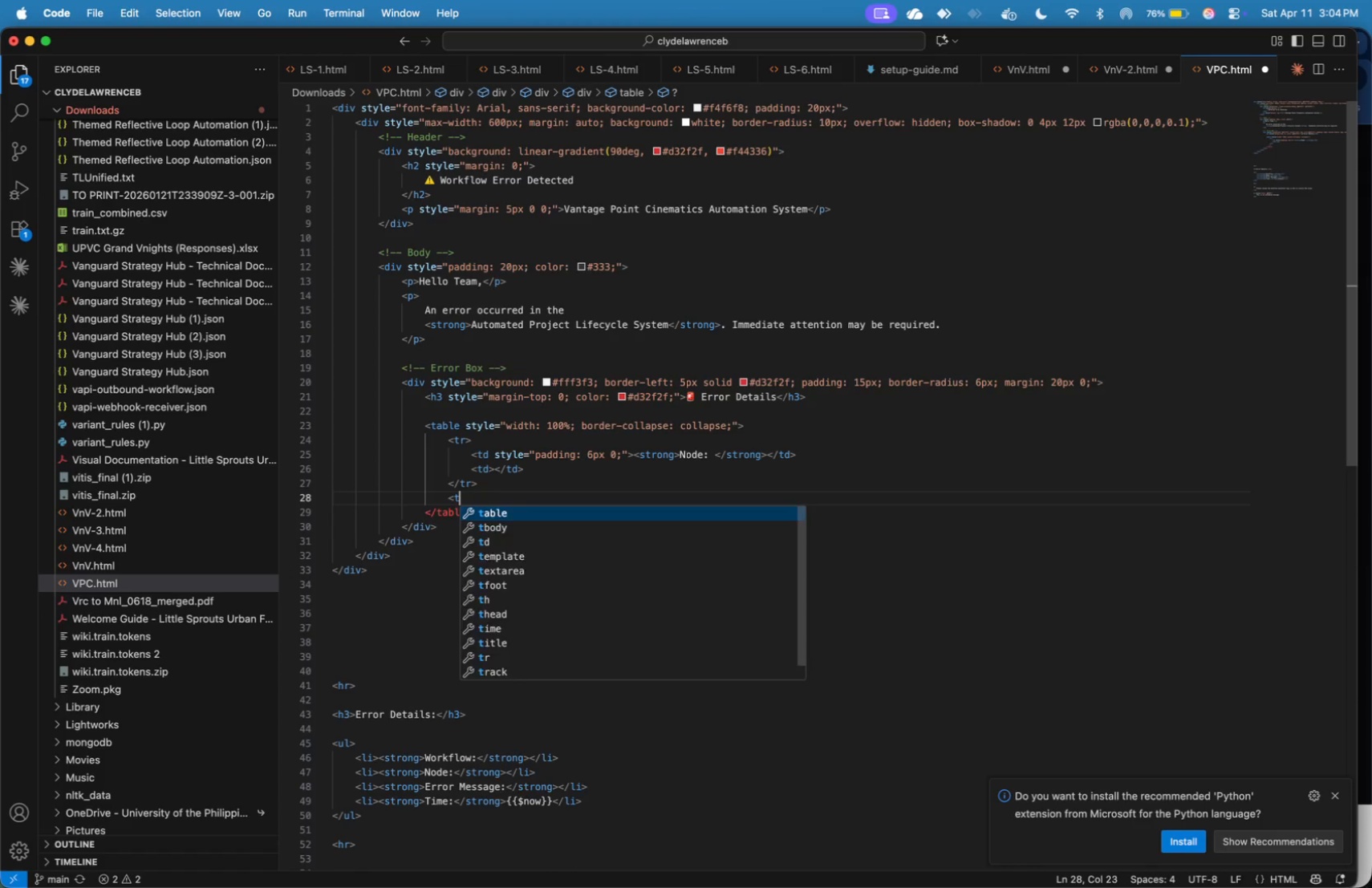 
key(Meta+R)
 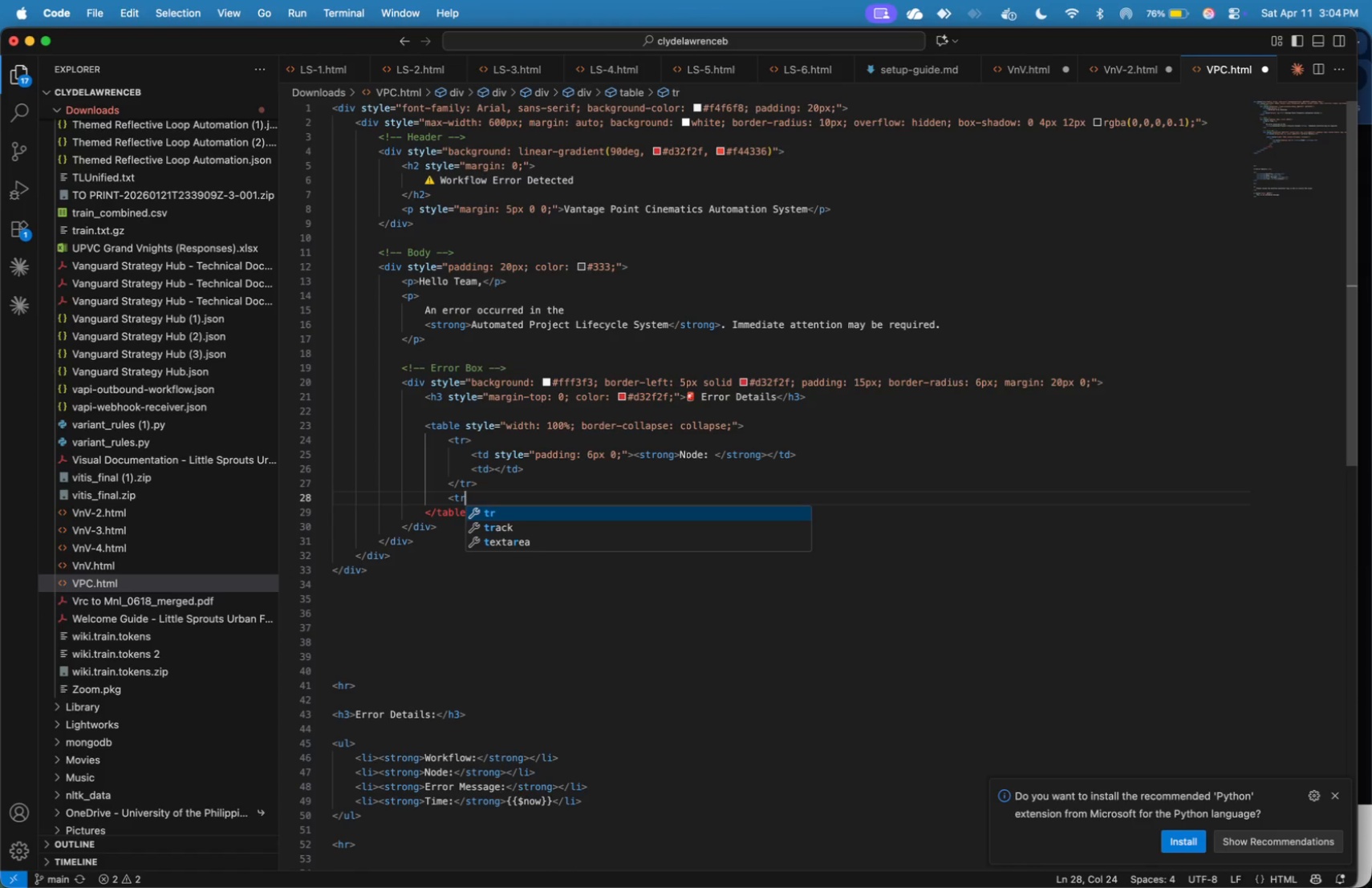 
key(Meta+Shift+Period)
 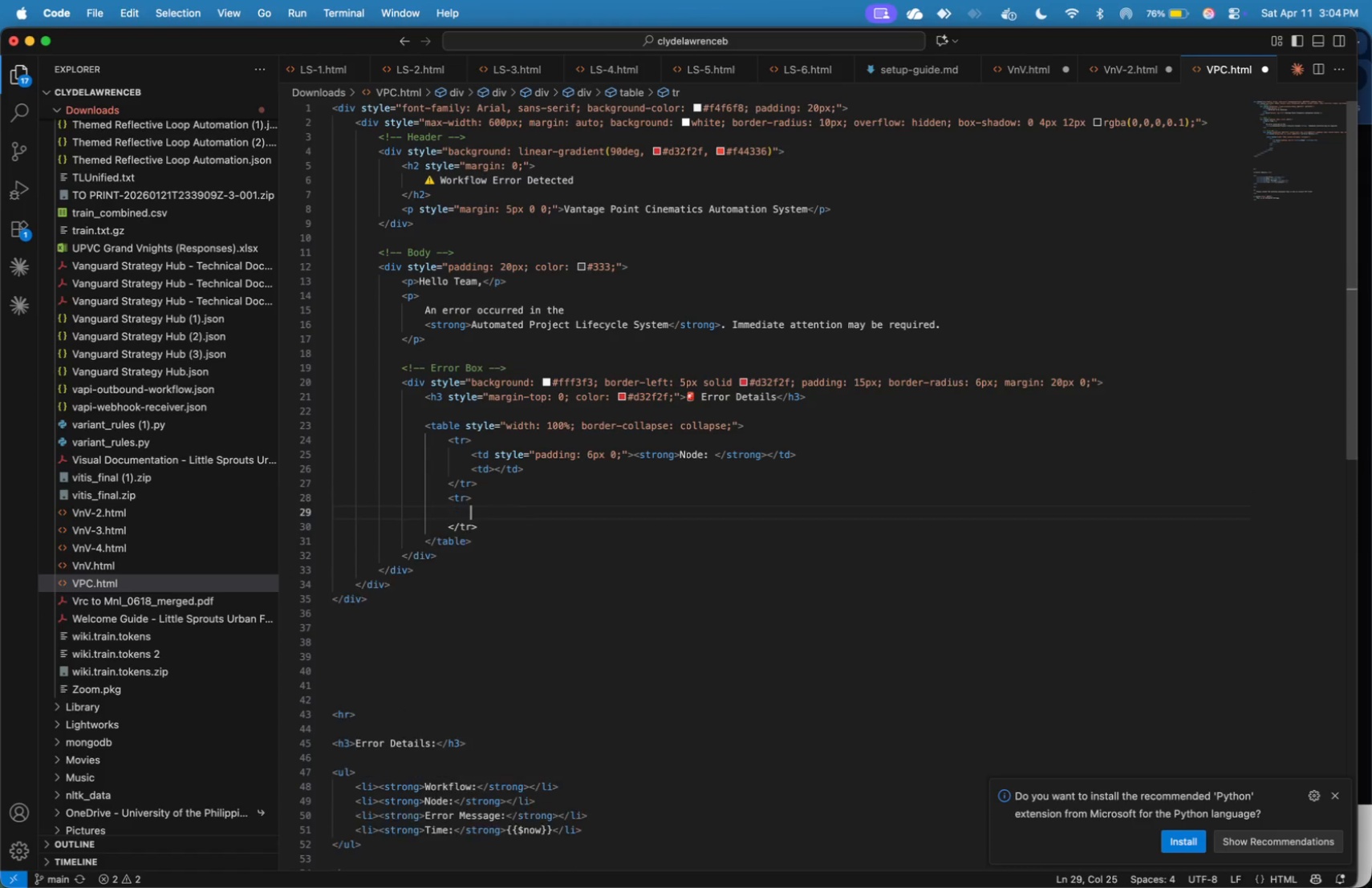 
key(Meta+Enter)
 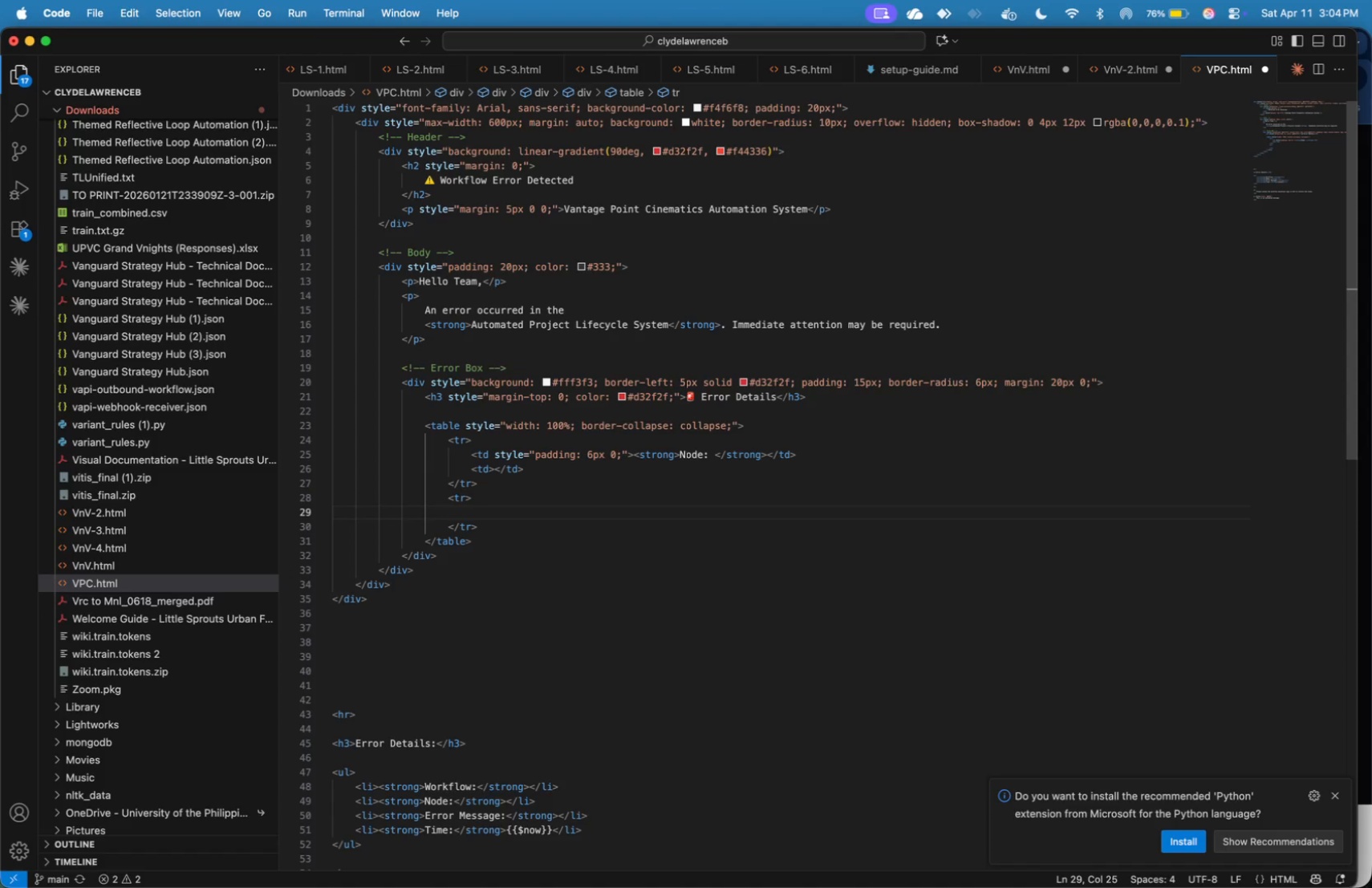 
key(Meta+Shift+Comma)
 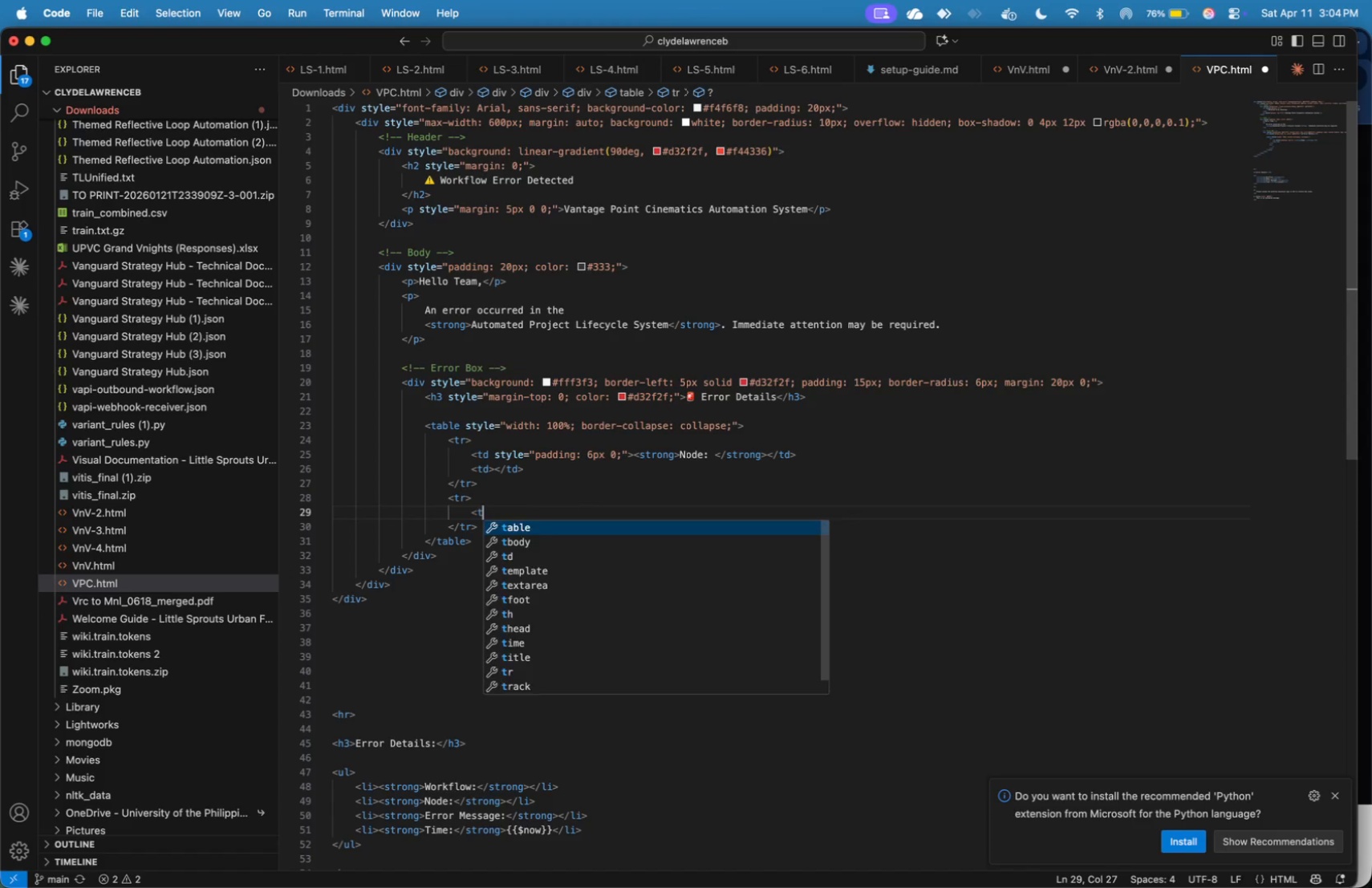 
key(Meta+T)
 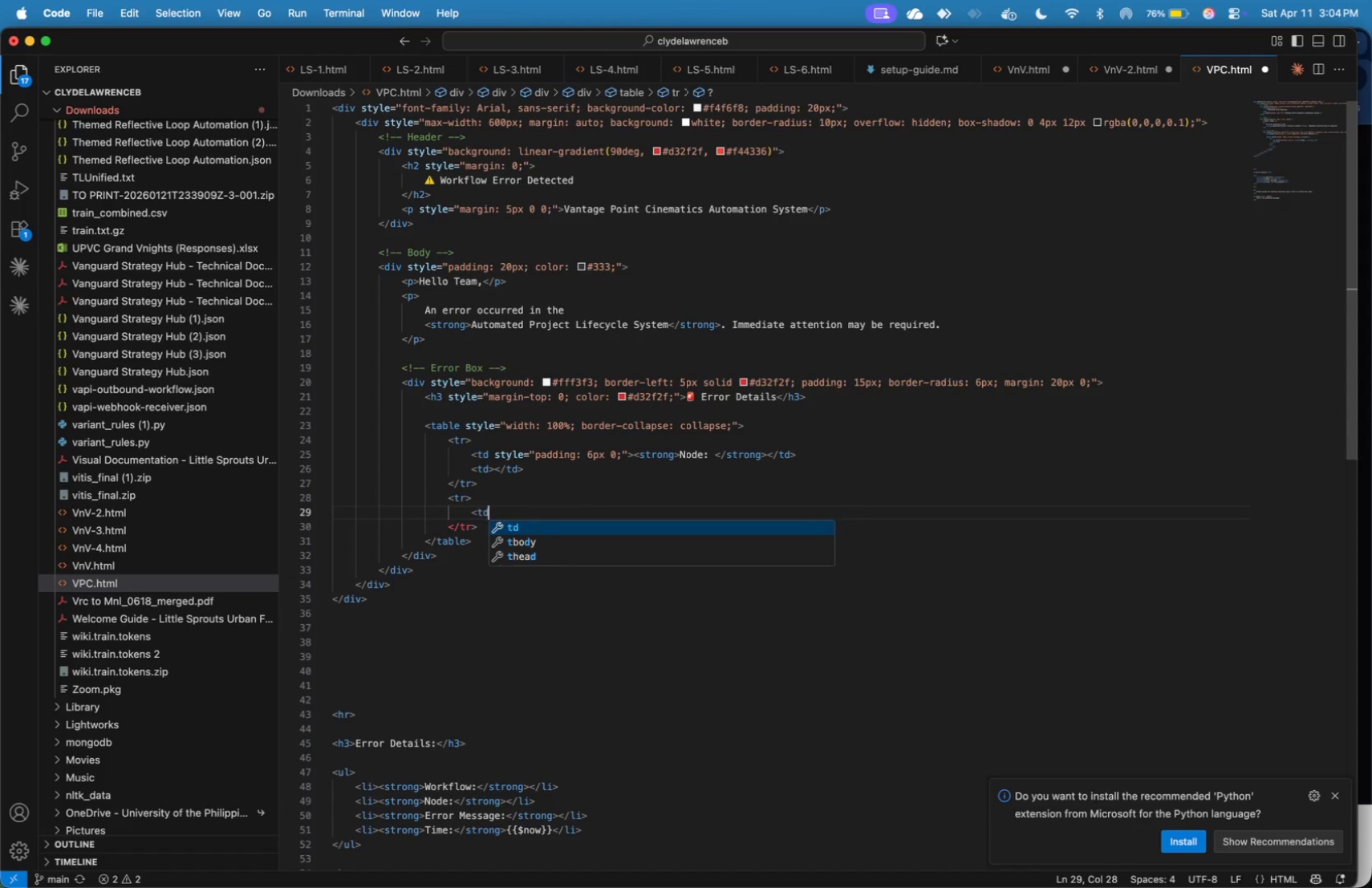 
key(Meta+D)
 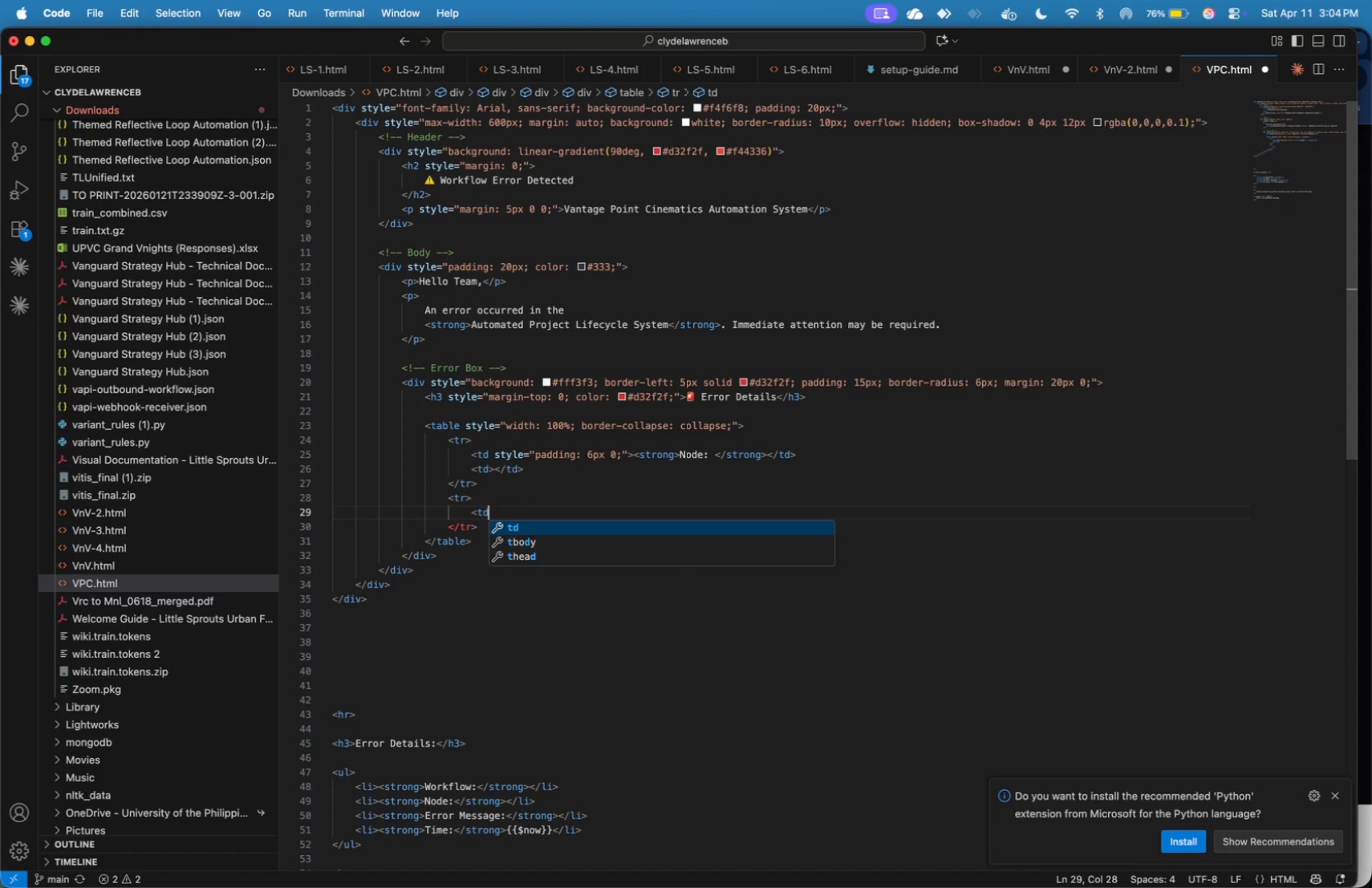 
key(Meta+Shift+Period)
 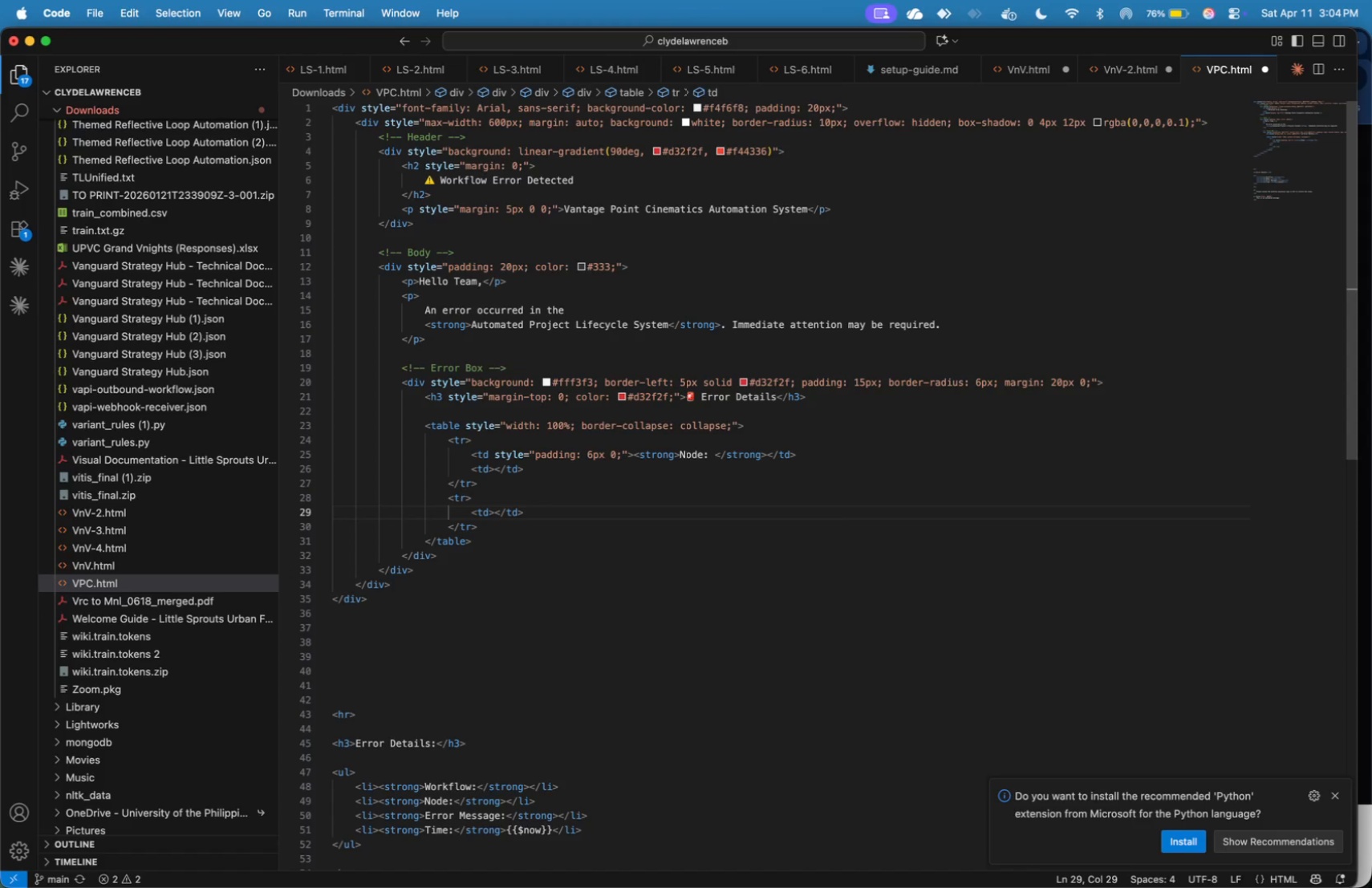 
key(Meta+ArrowLeft)
 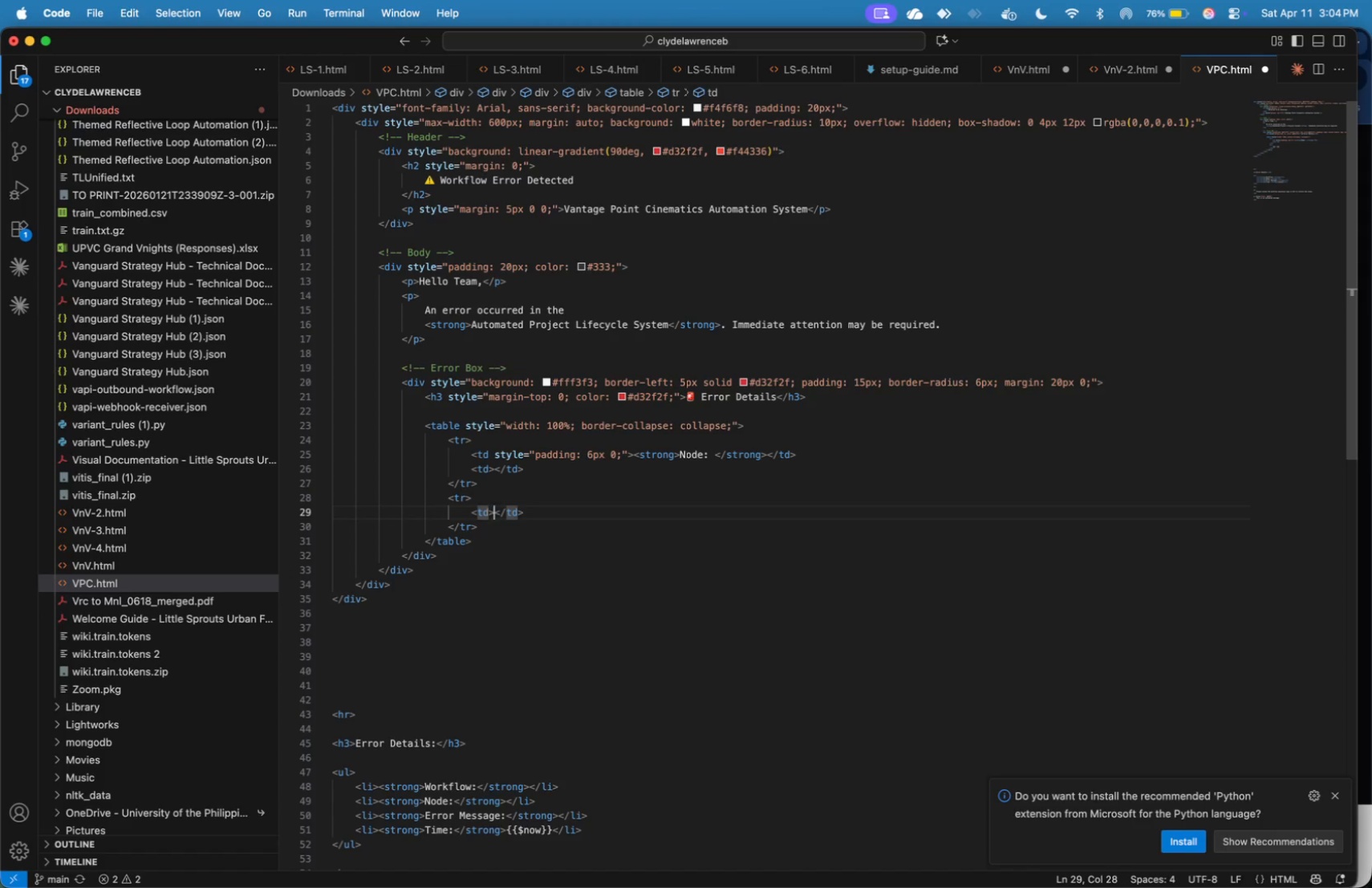 
key(Meta+ArrowRight)
 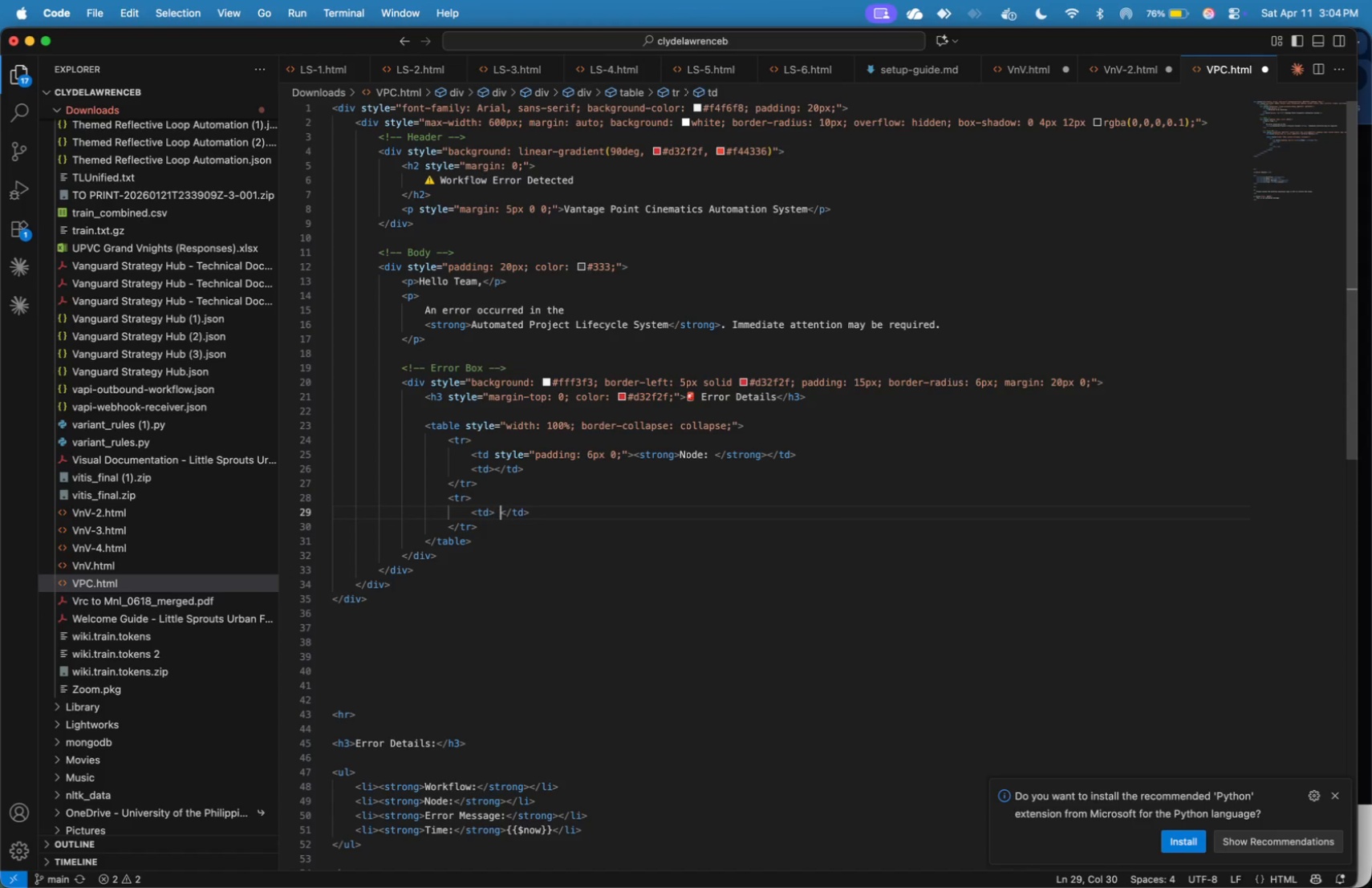 
key(Meta+Space)
 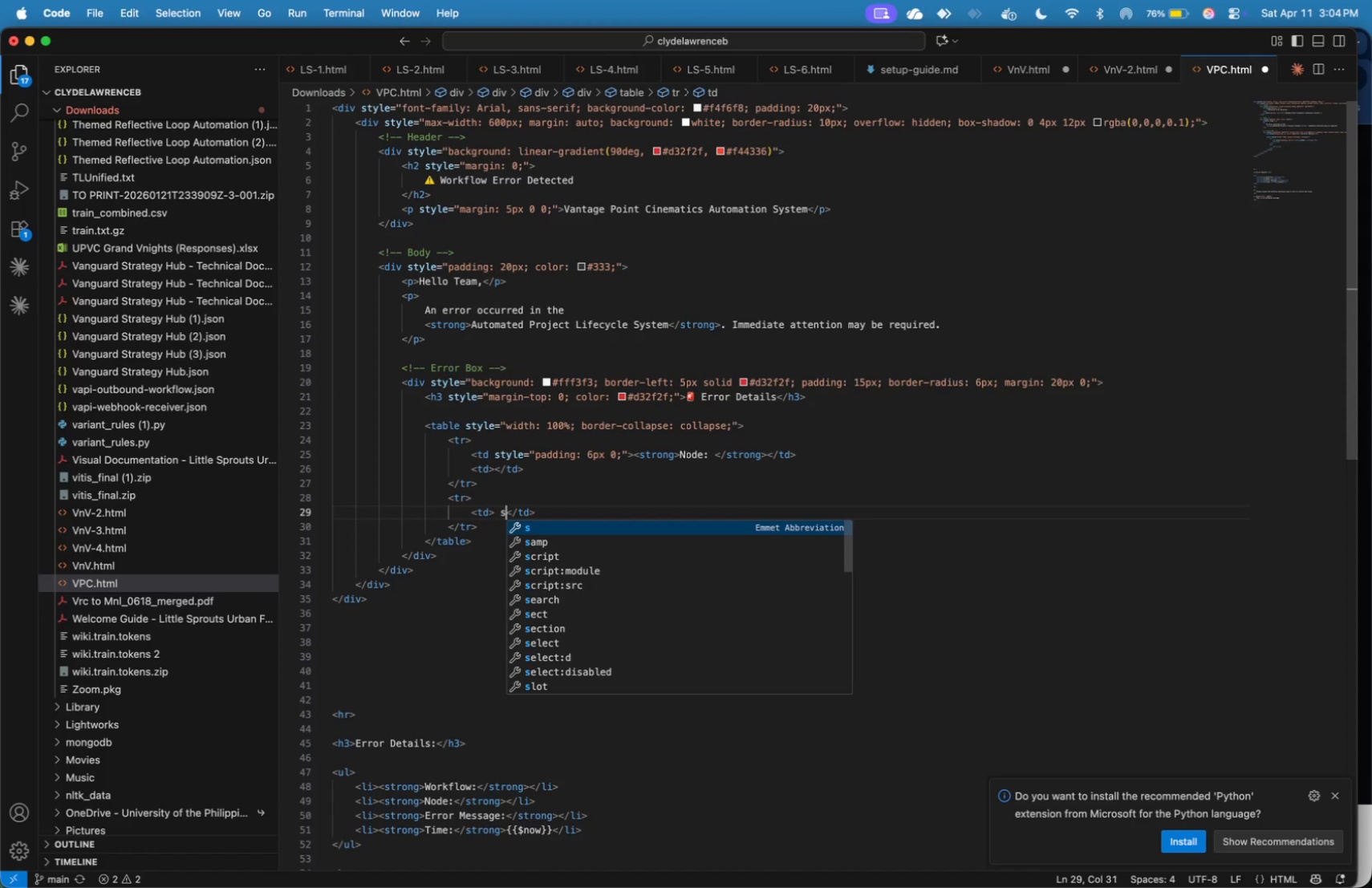 
key(Meta+S)
 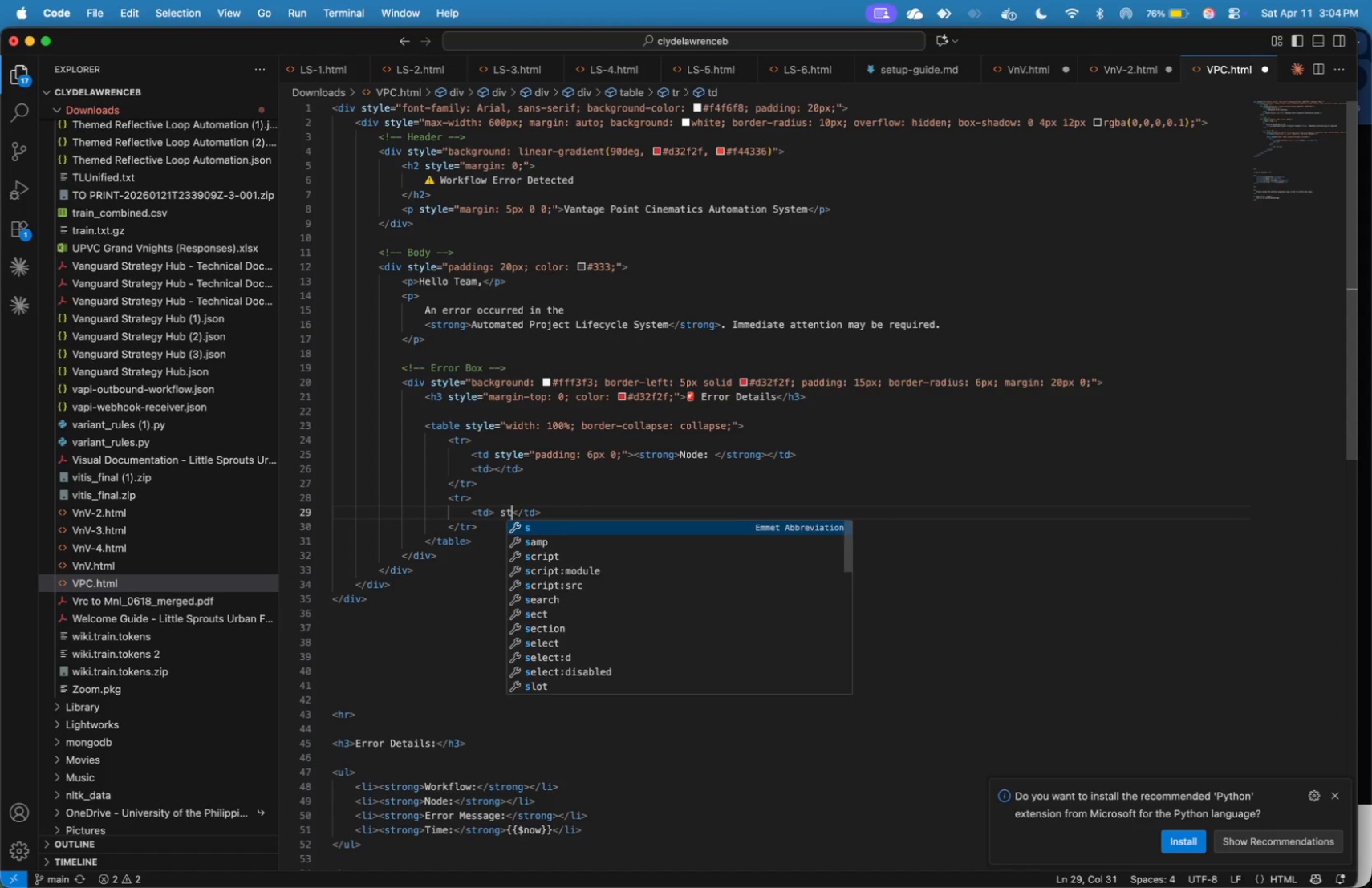 
key(Meta+T)
 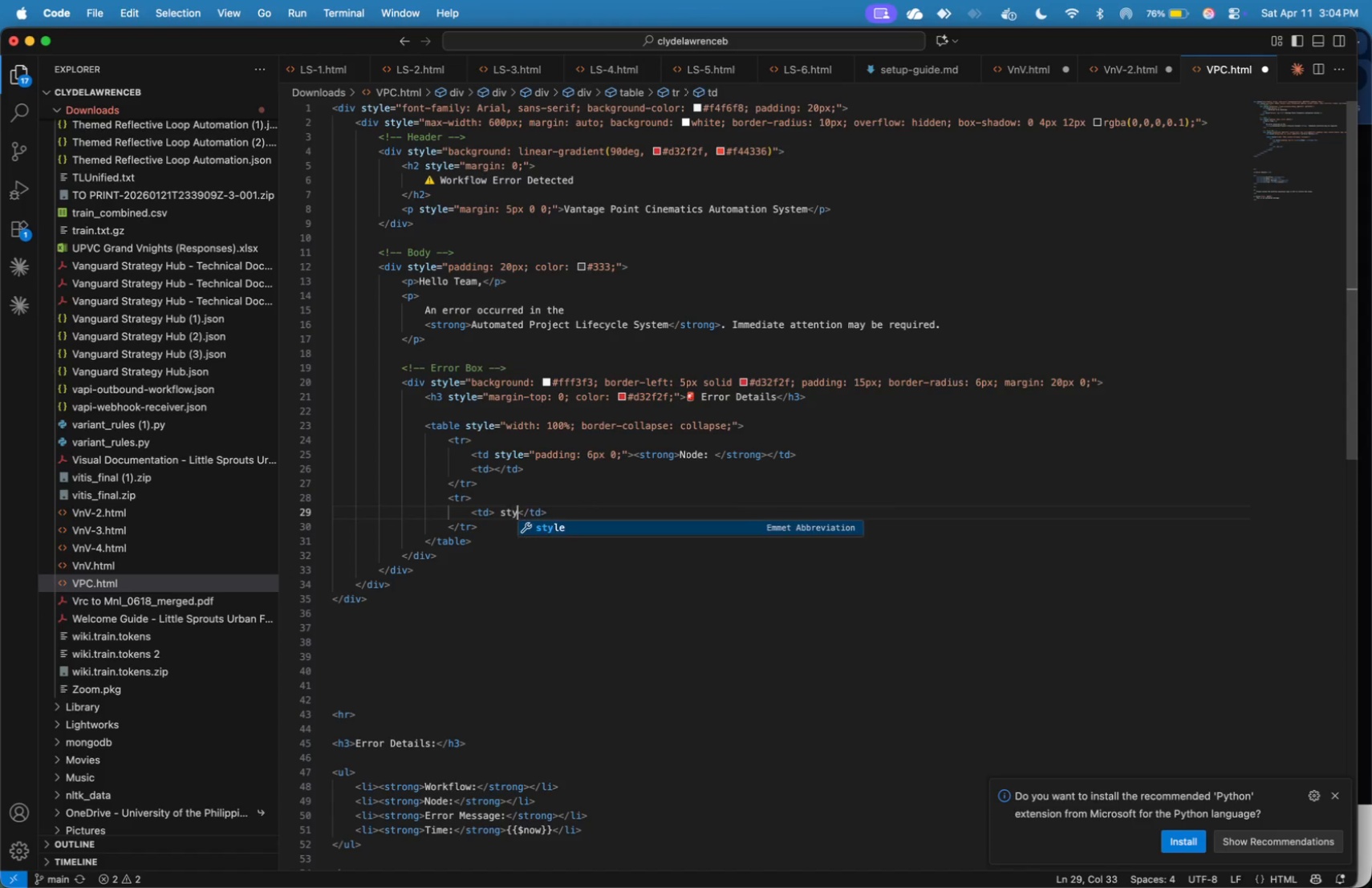 
key(Meta+Y)
 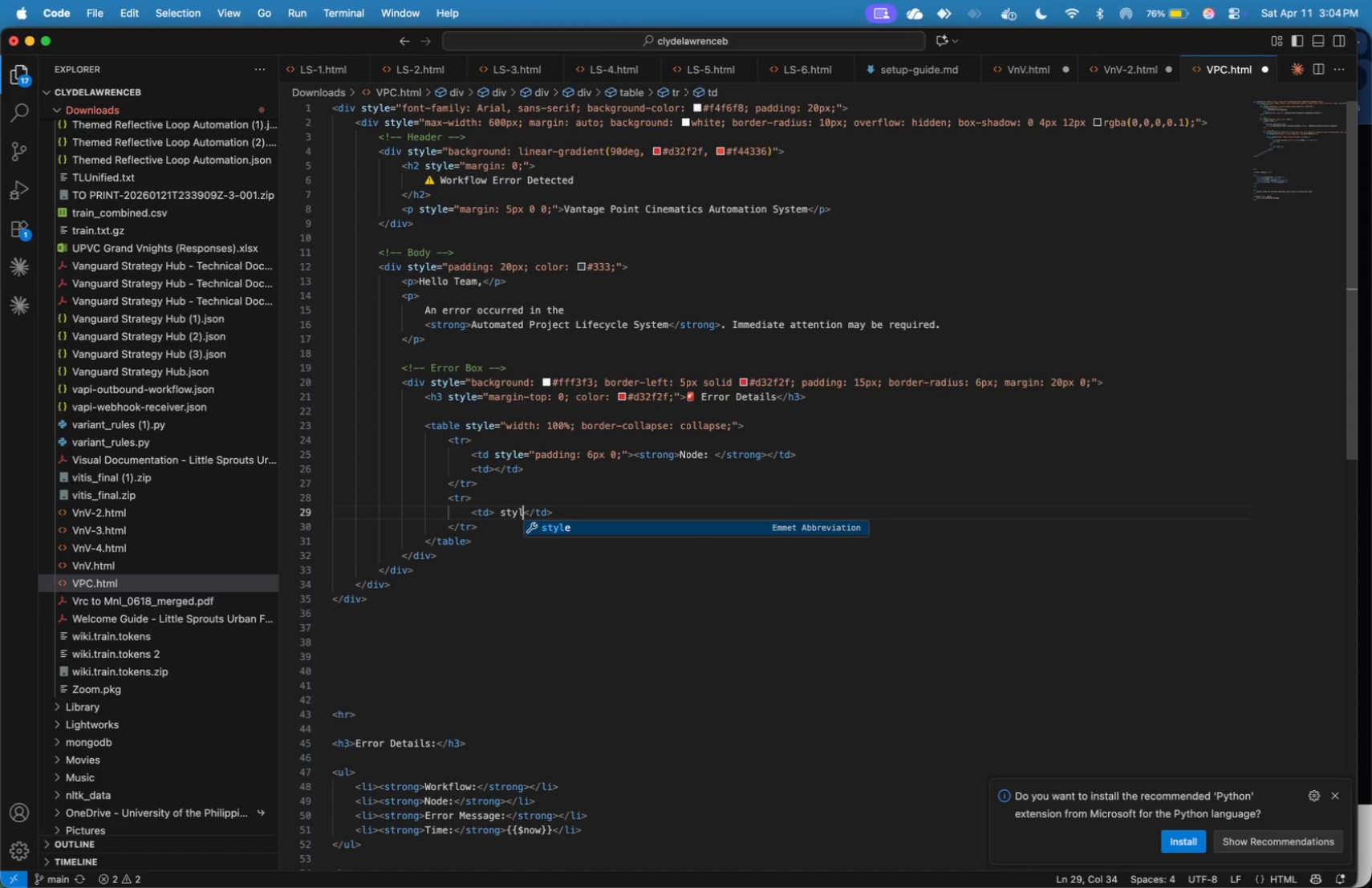 
key(Meta+L)
 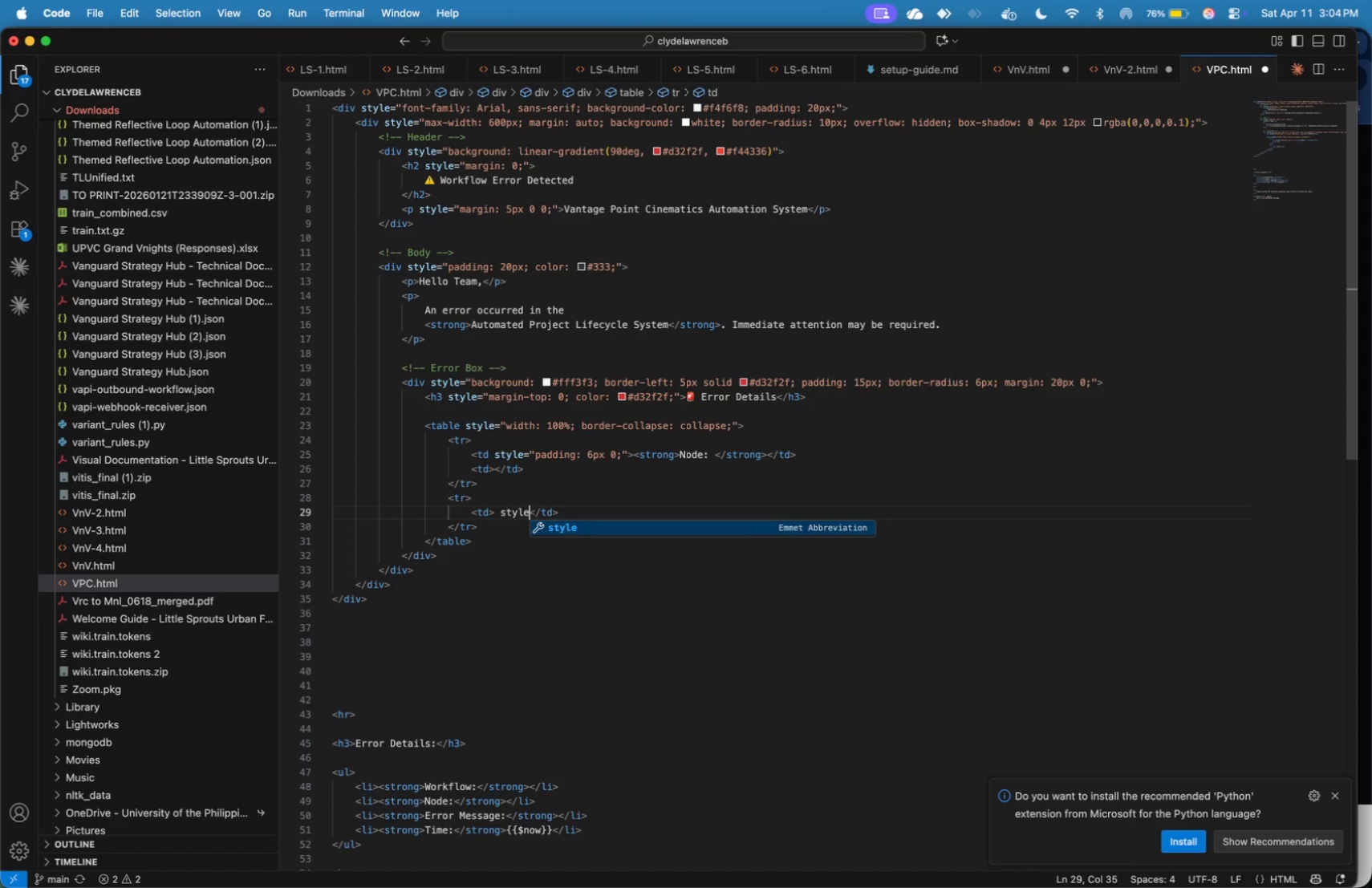 
key(Meta+E)
 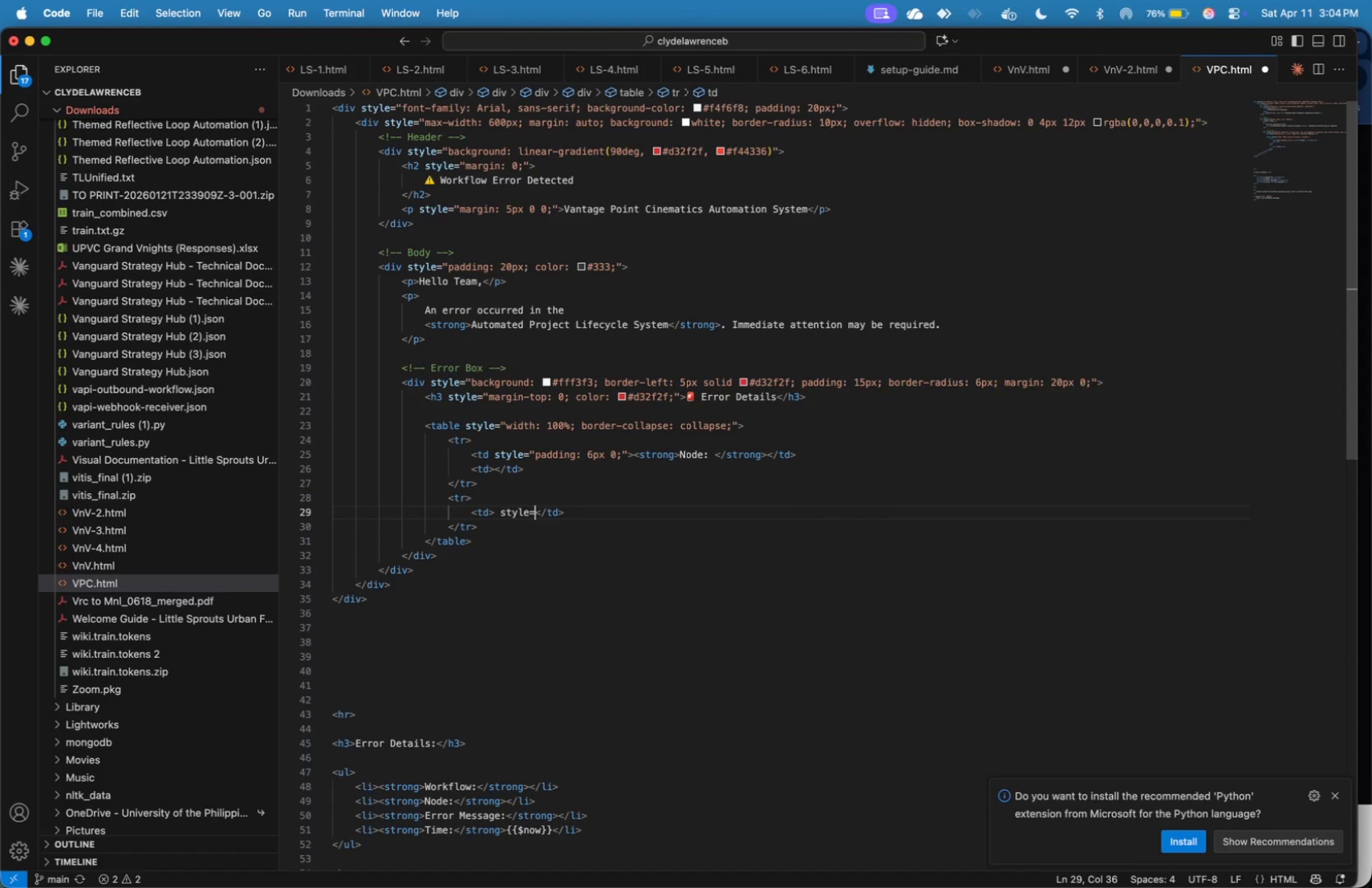 
key(Meta+Equal)
 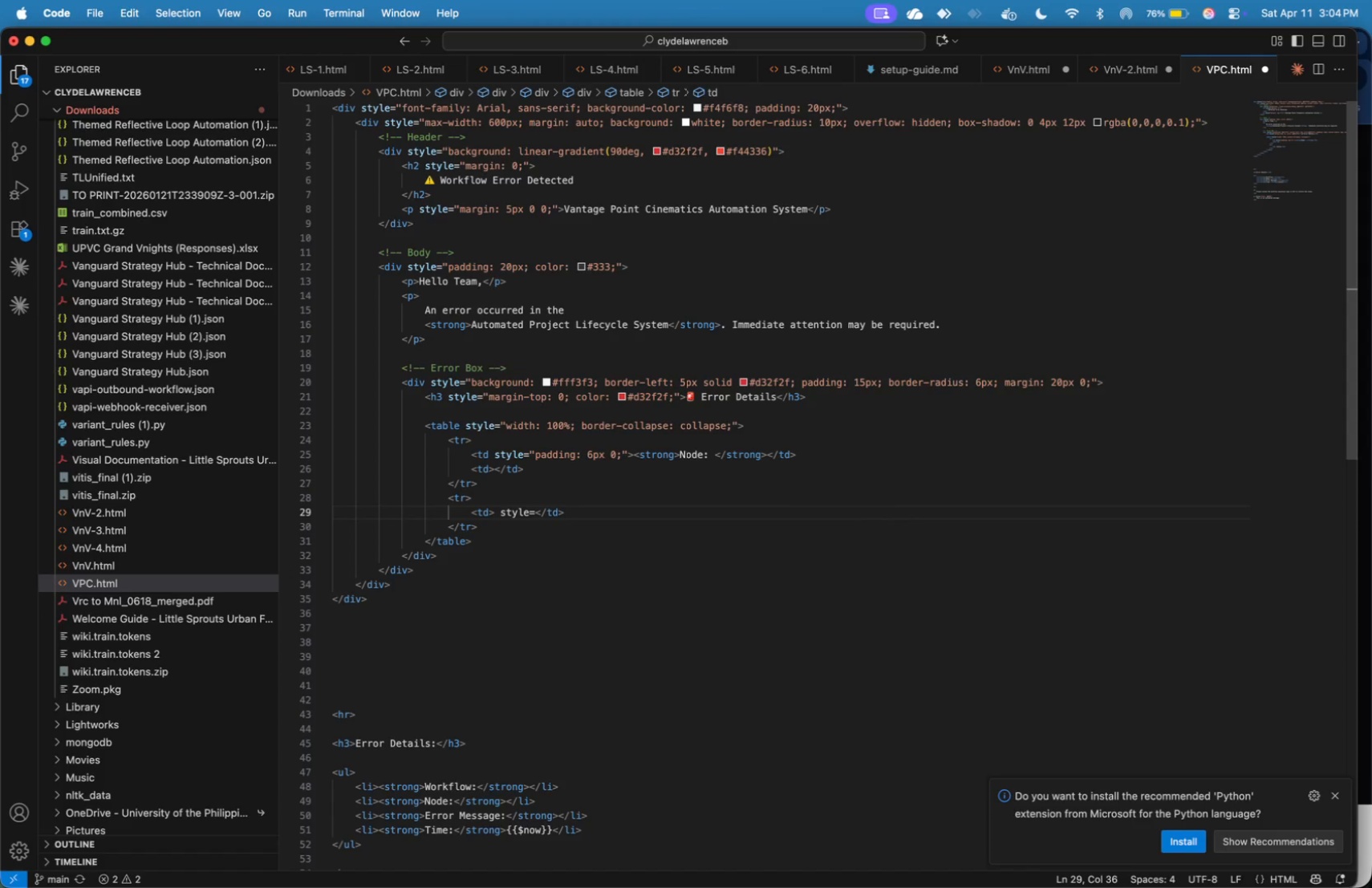 
key(Meta+Shift+Quote)
 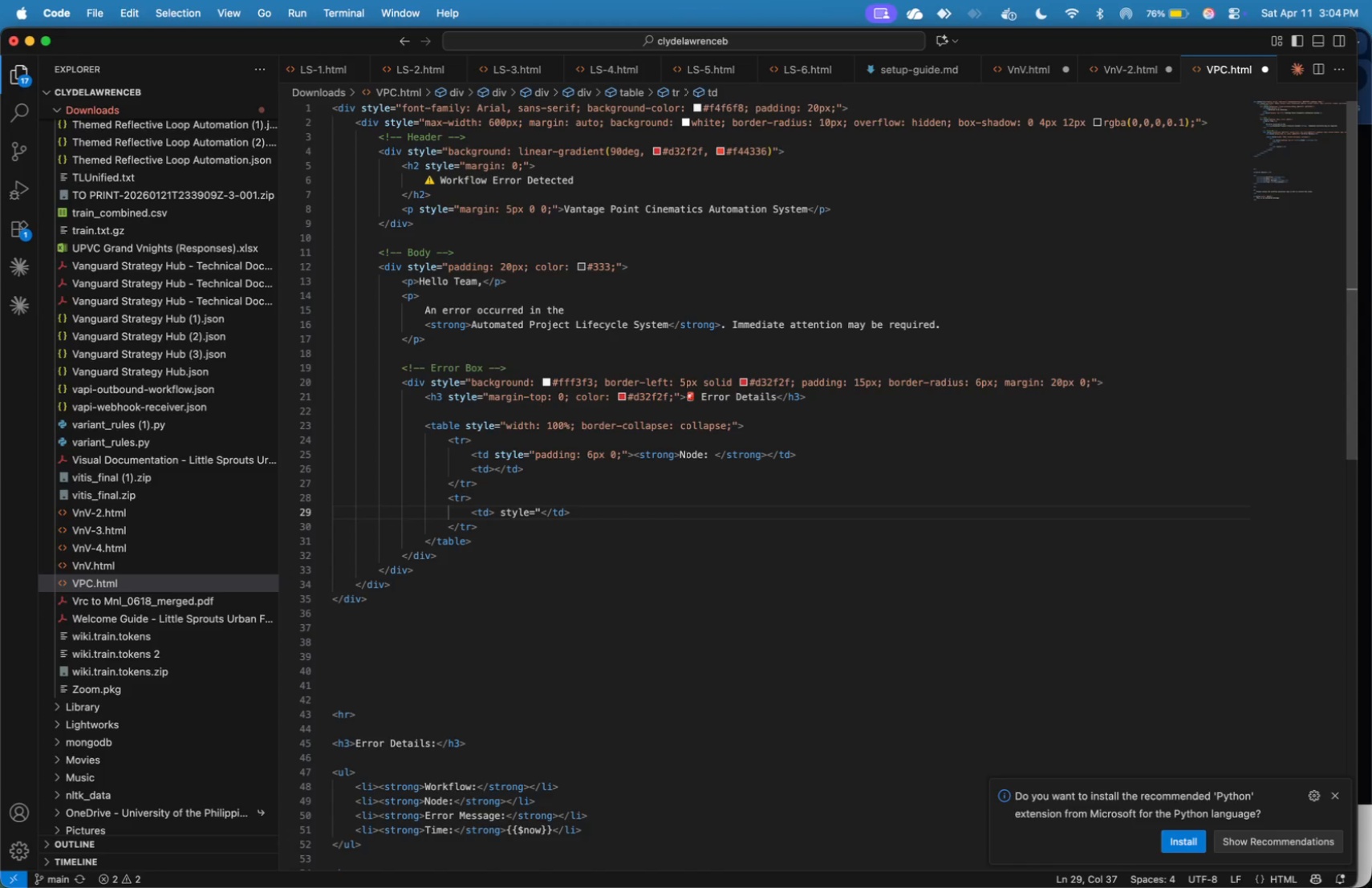 
key(Meta+Backspace)
 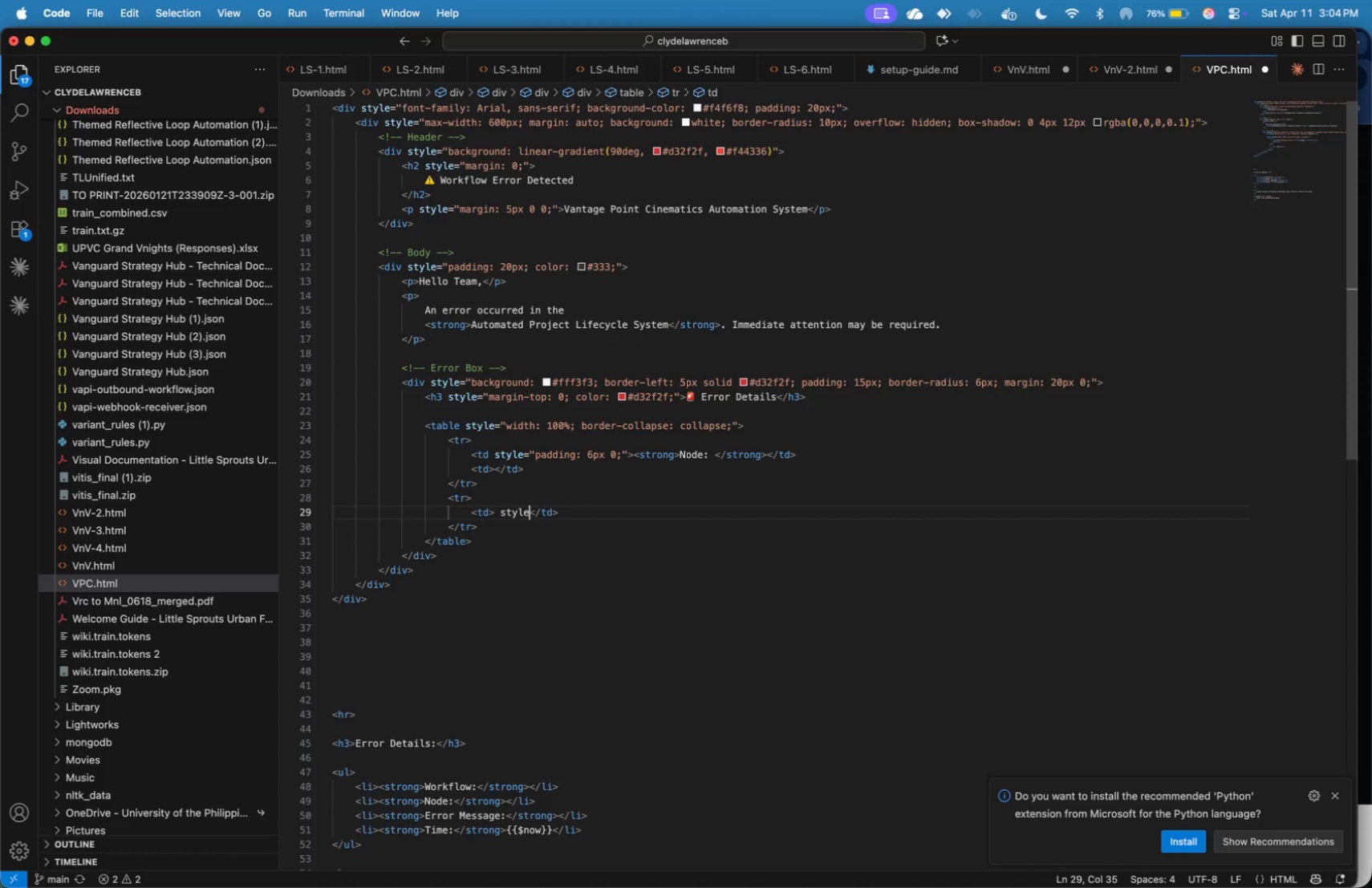 
key(Meta+Backspace)
 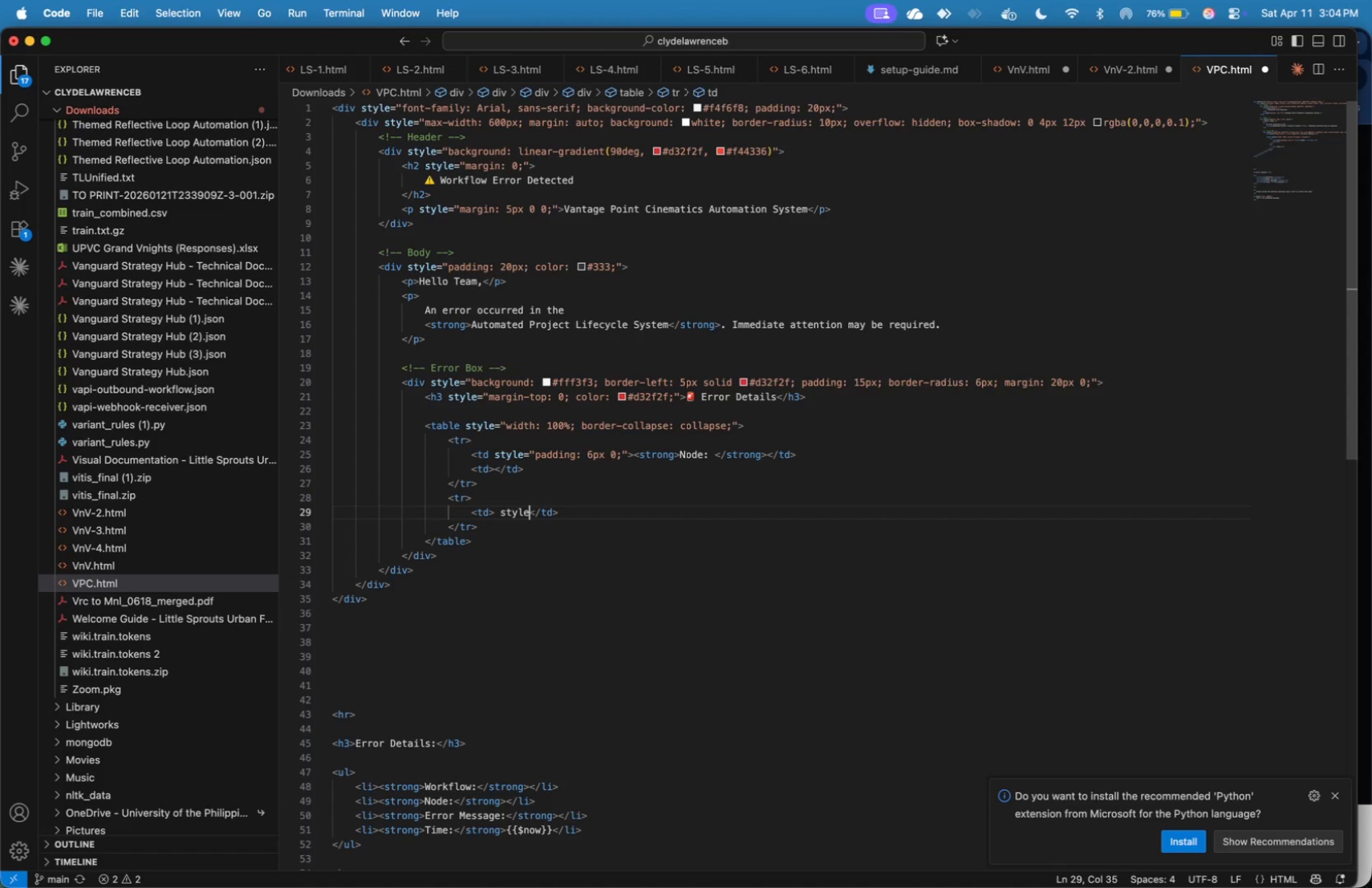 
key(Meta+Backspace)
 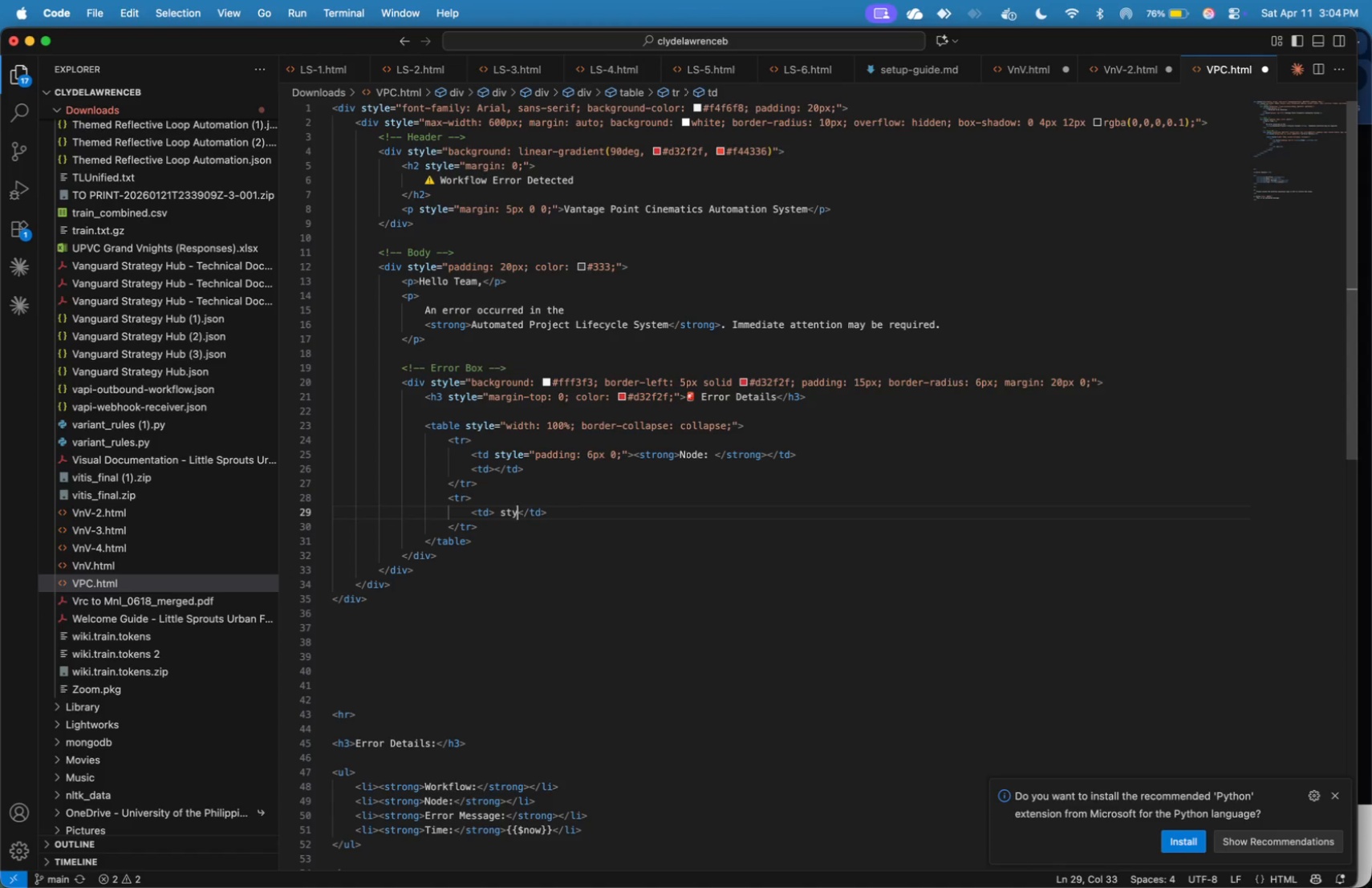 
key(Meta+Backspace)
 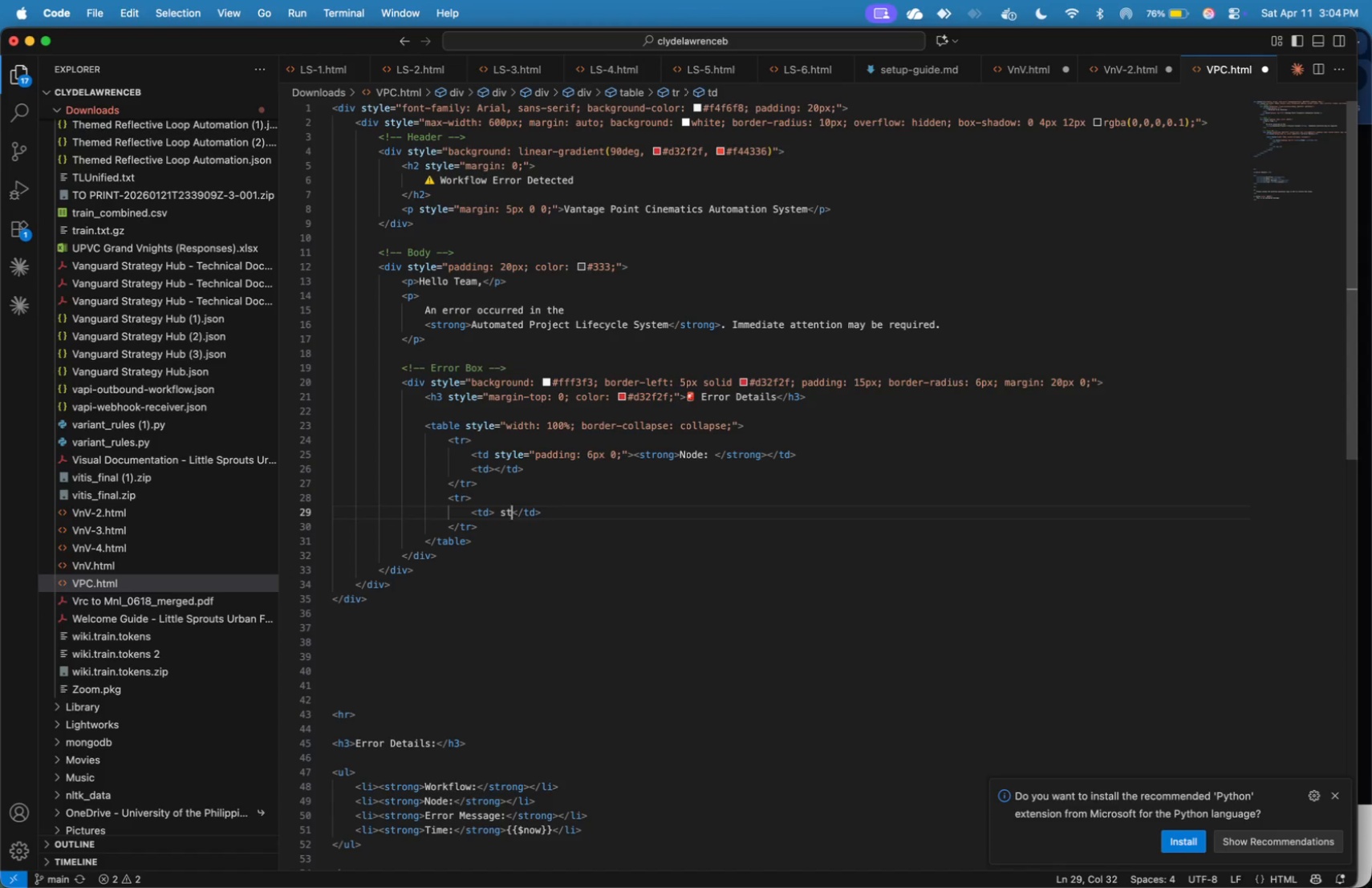 
key(Meta+Backspace)
 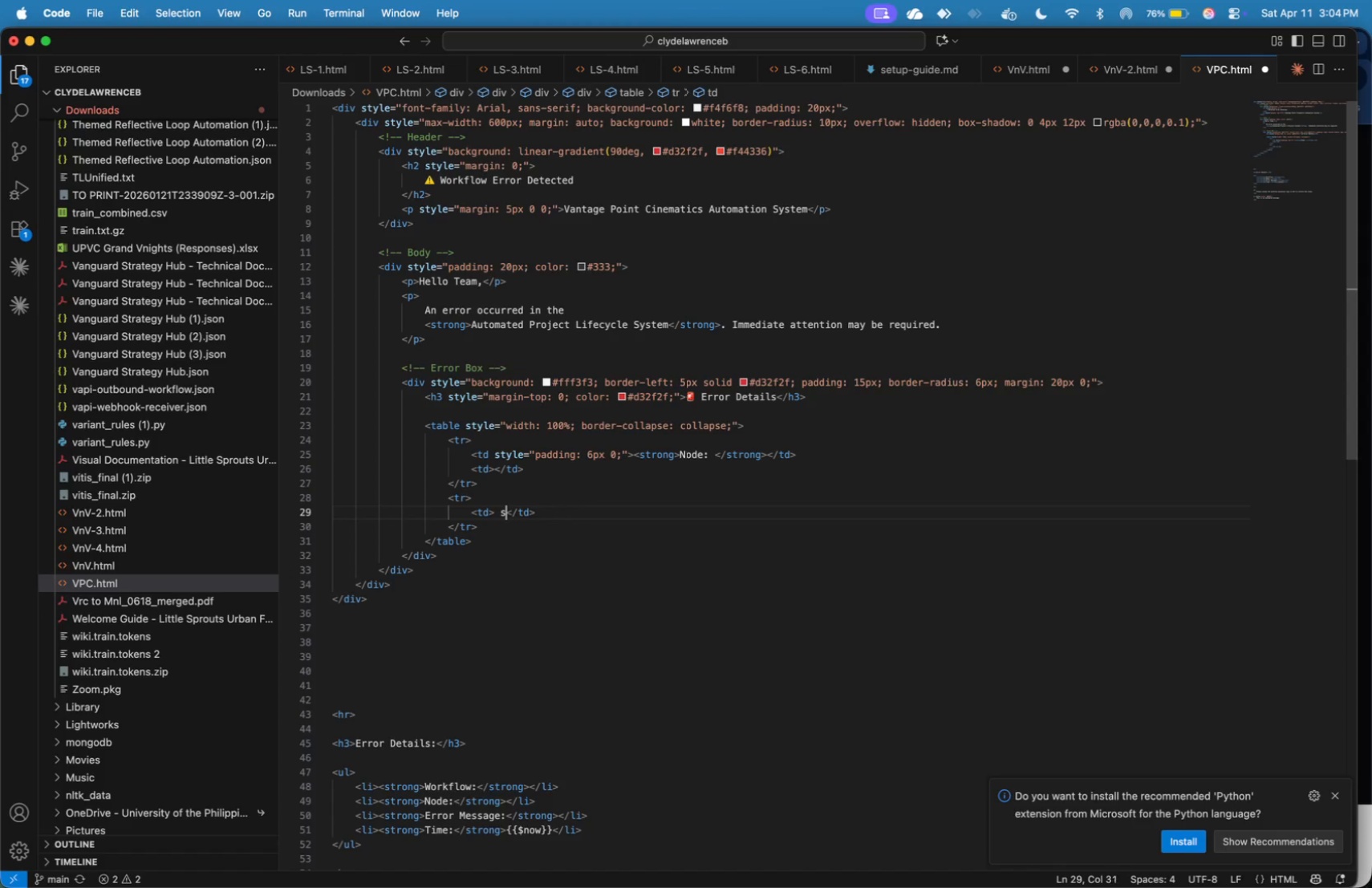 
key(Meta+Backspace)
 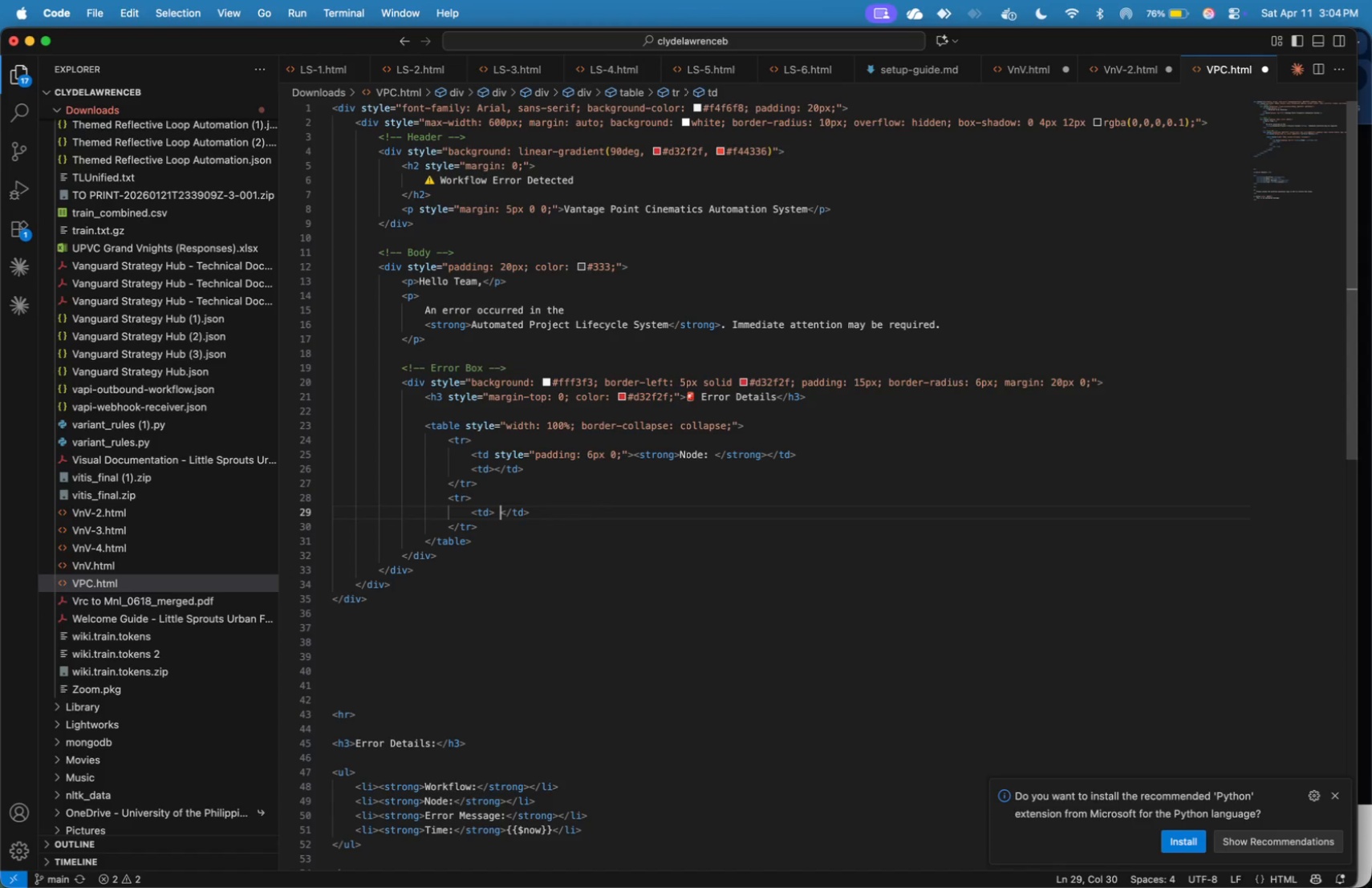 
key(Meta+Backspace)
 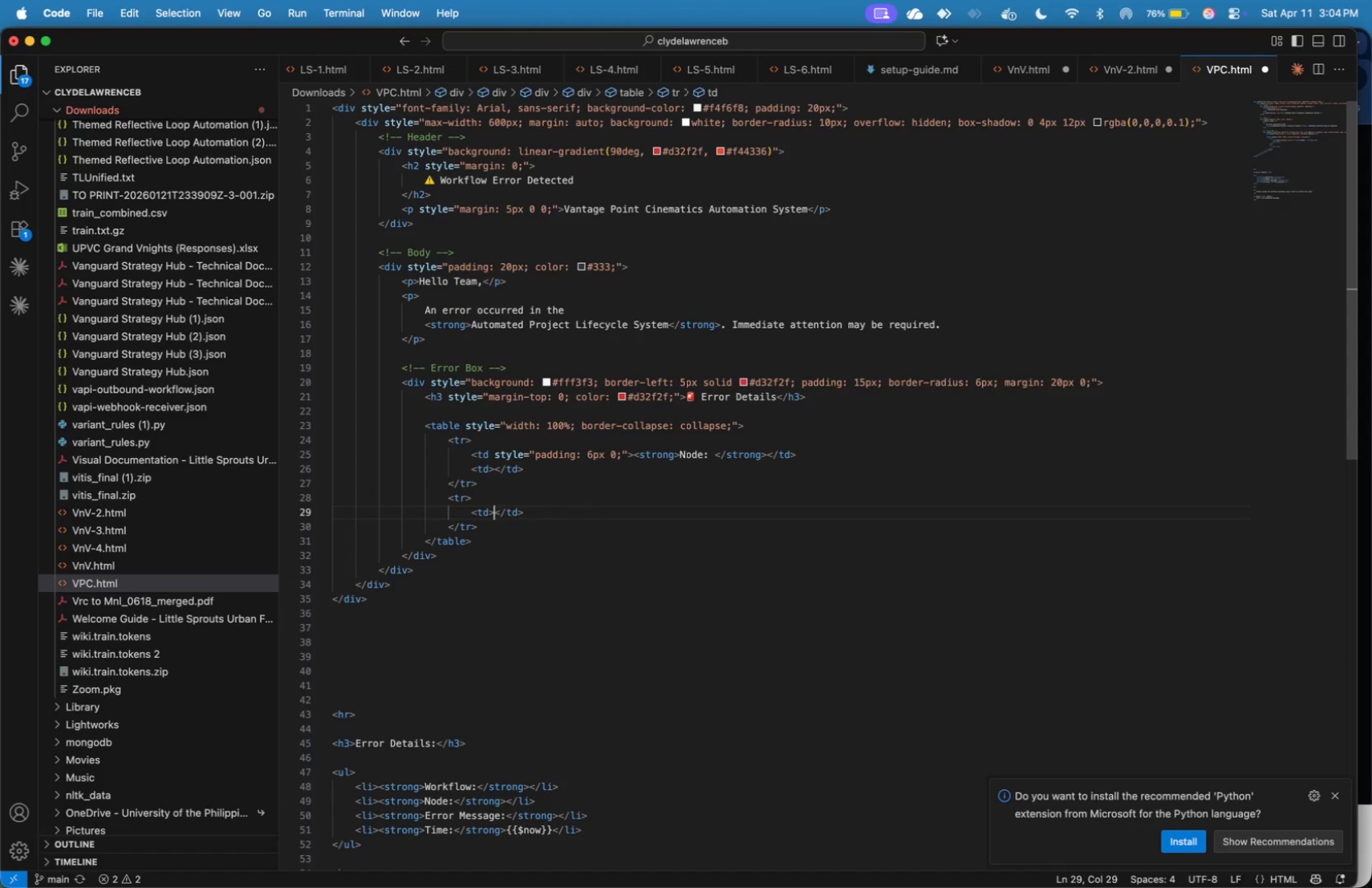 
key(Meta+Backspace)
 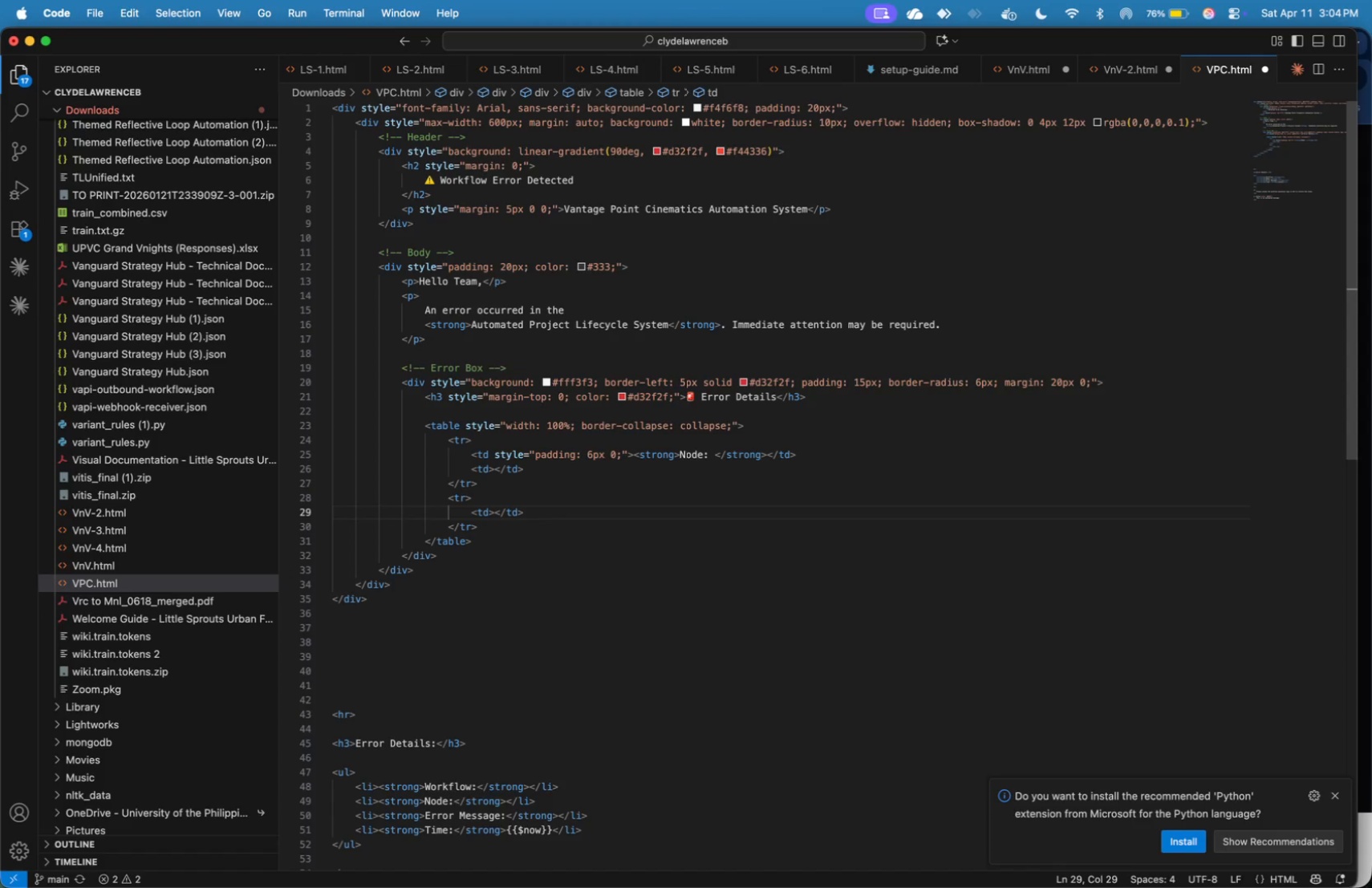 
key(Meta+ArrowLeft)
 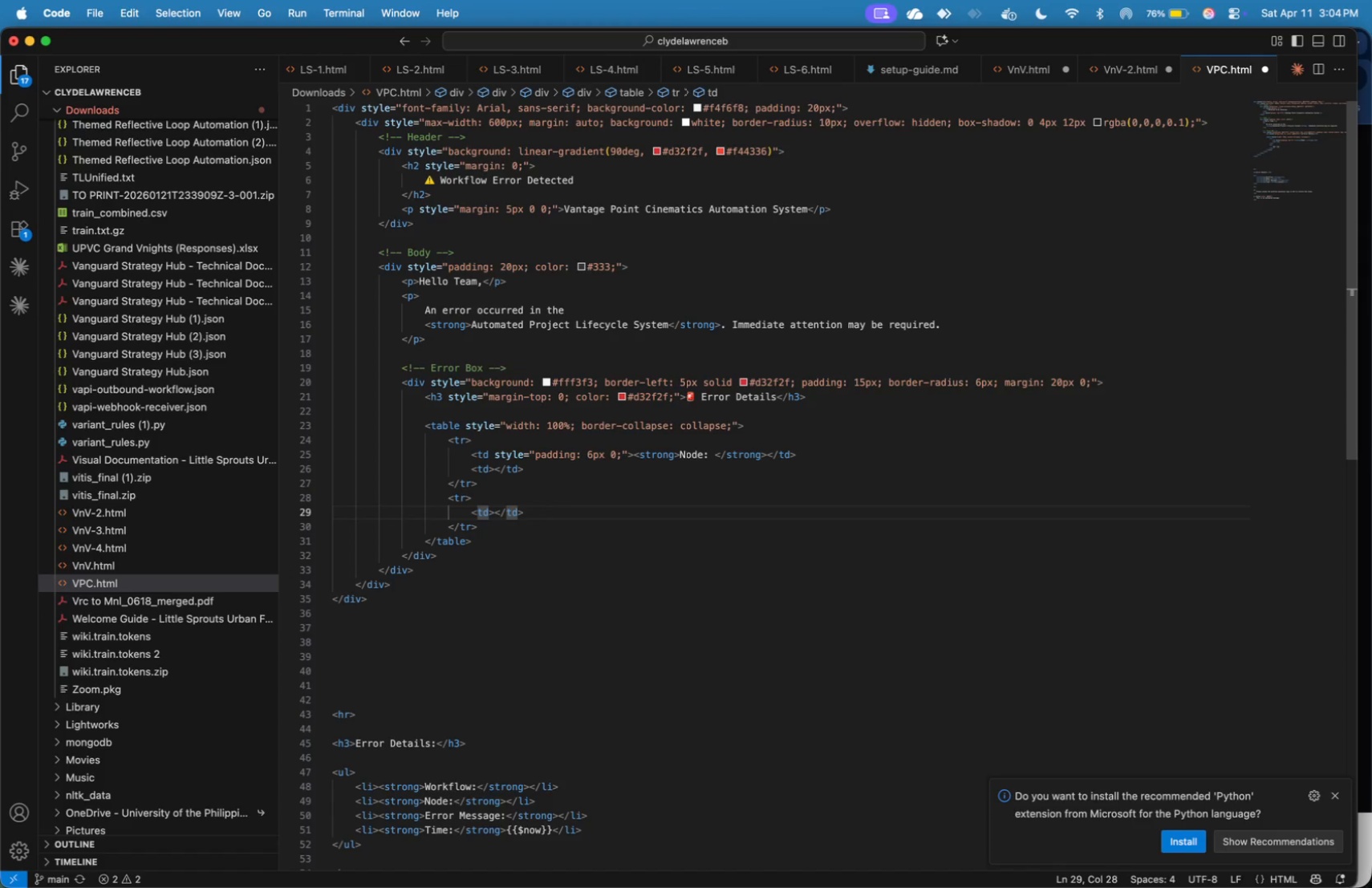 
key(Meta+Space)
 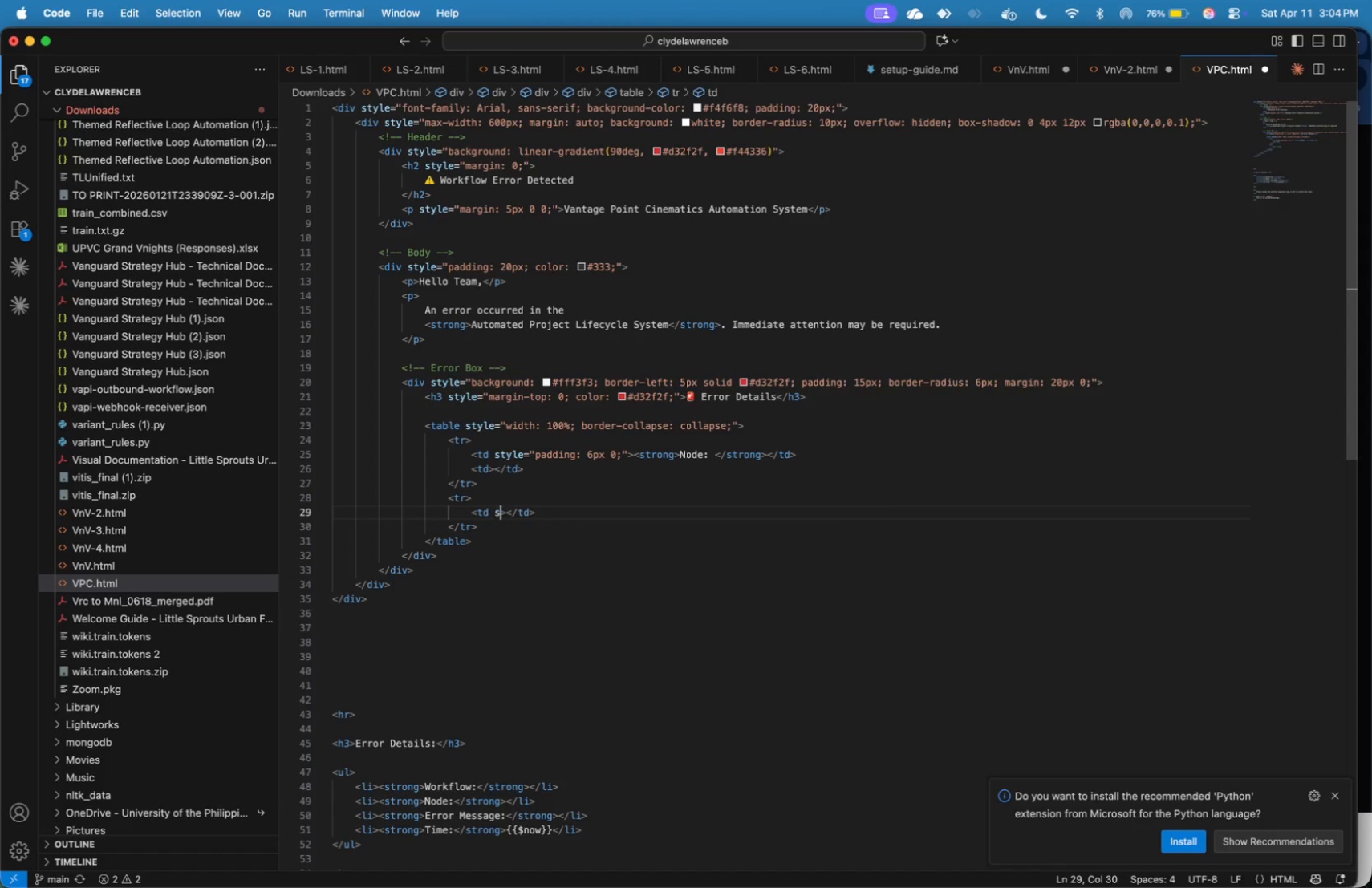 
key(Meta+S)
 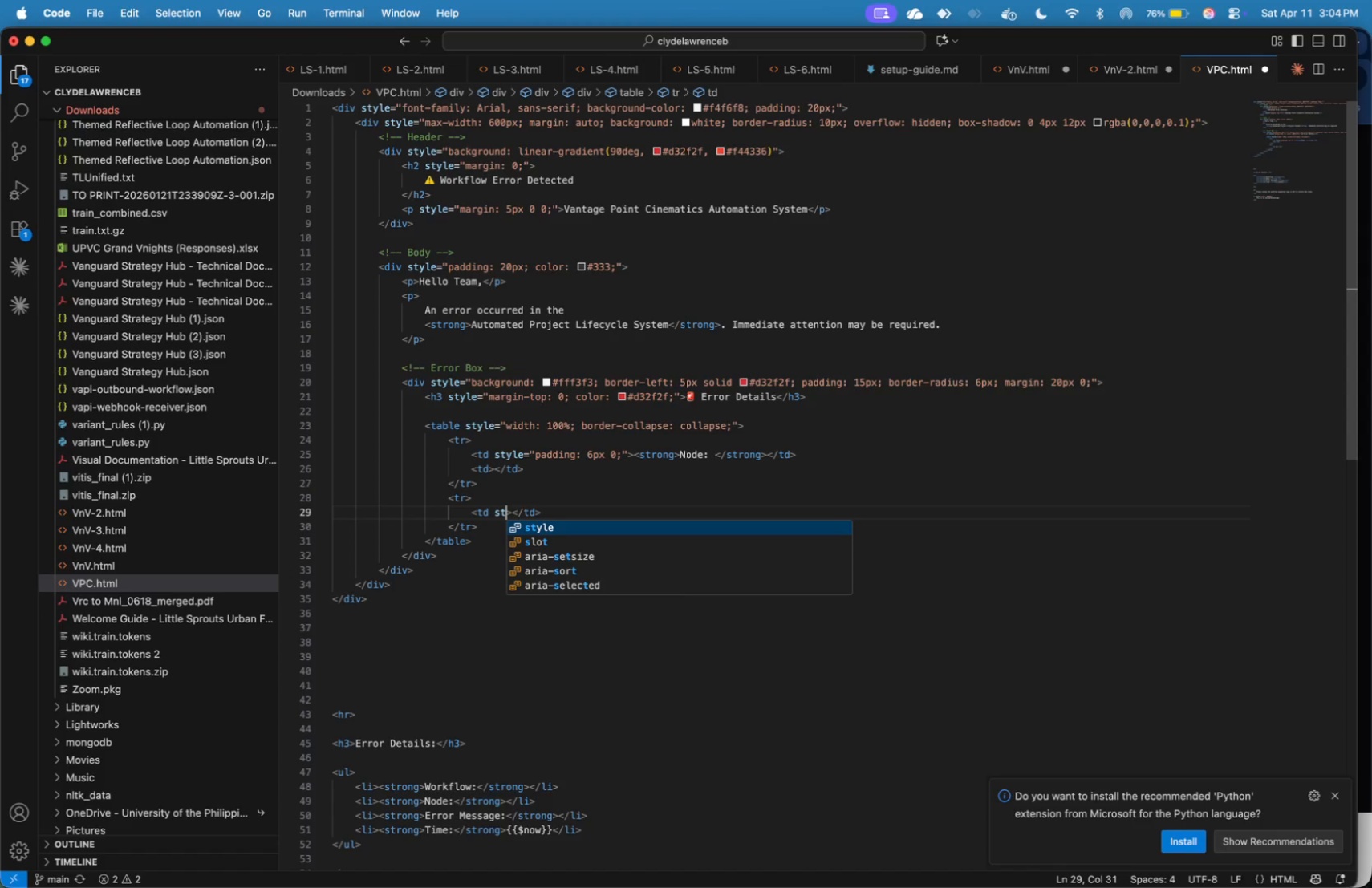 
key(Meta+T)
 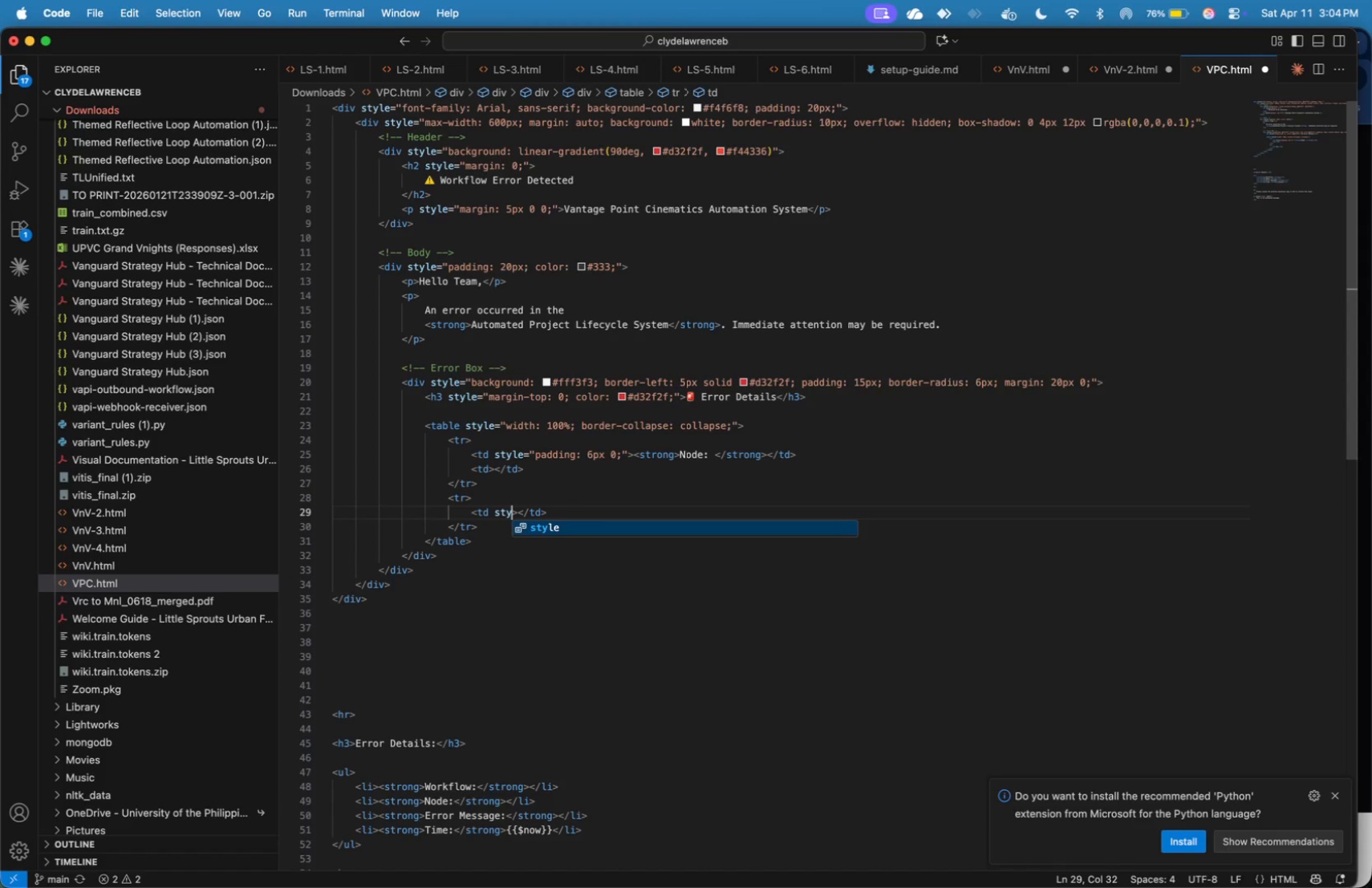 
key(Meta+Y)
 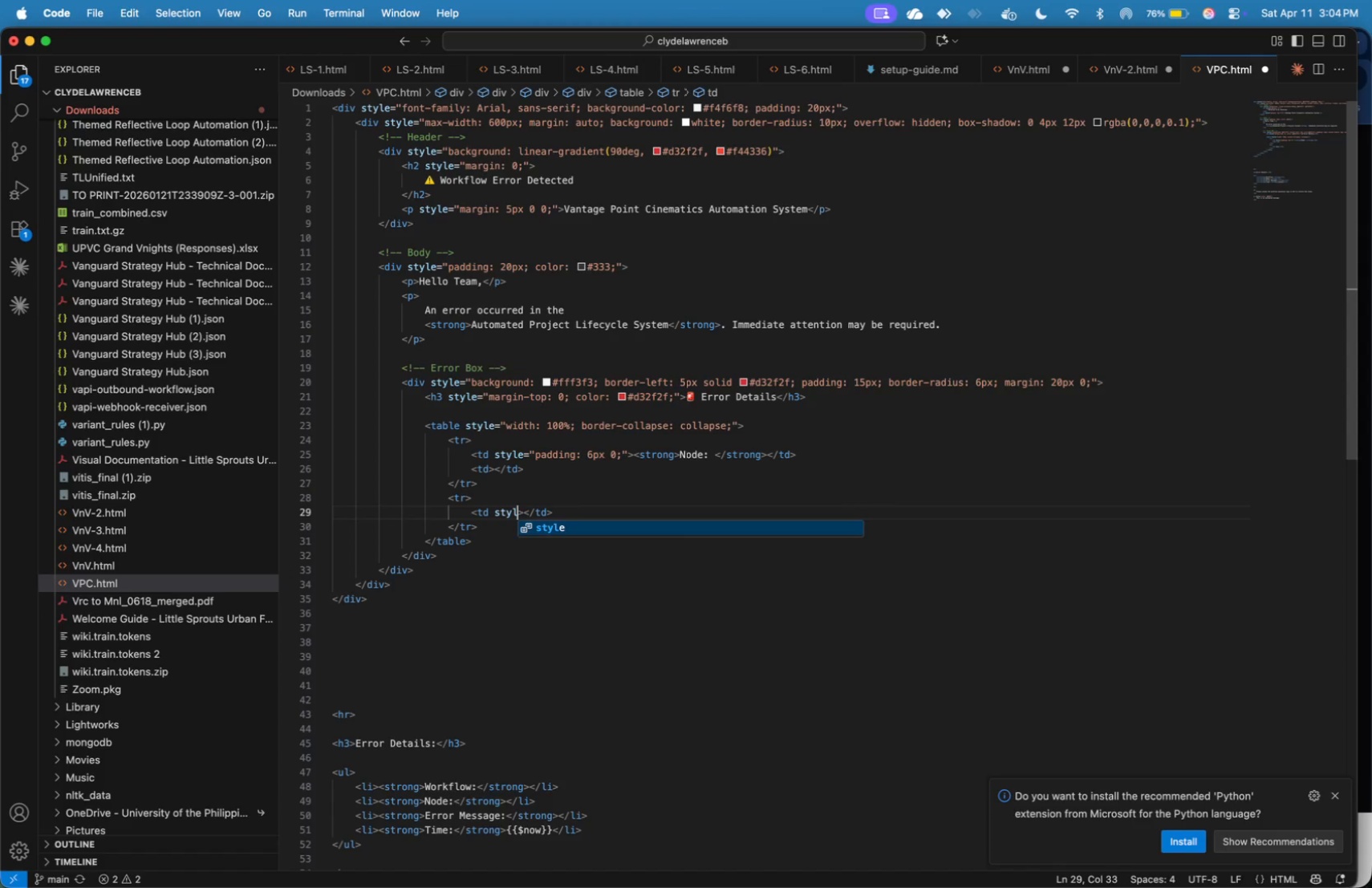 
key(Meta+L)
 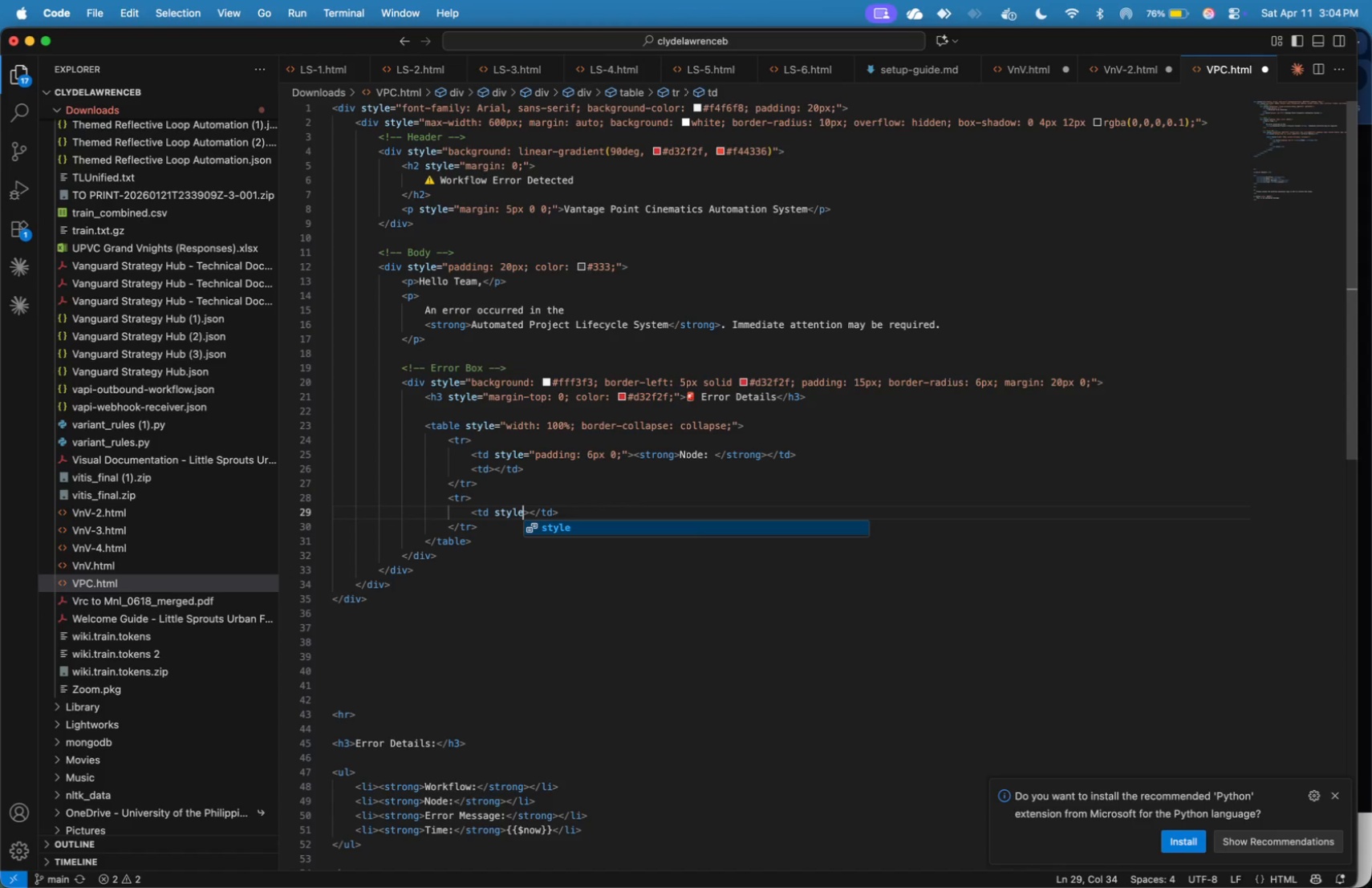 
key(Meta+E)
 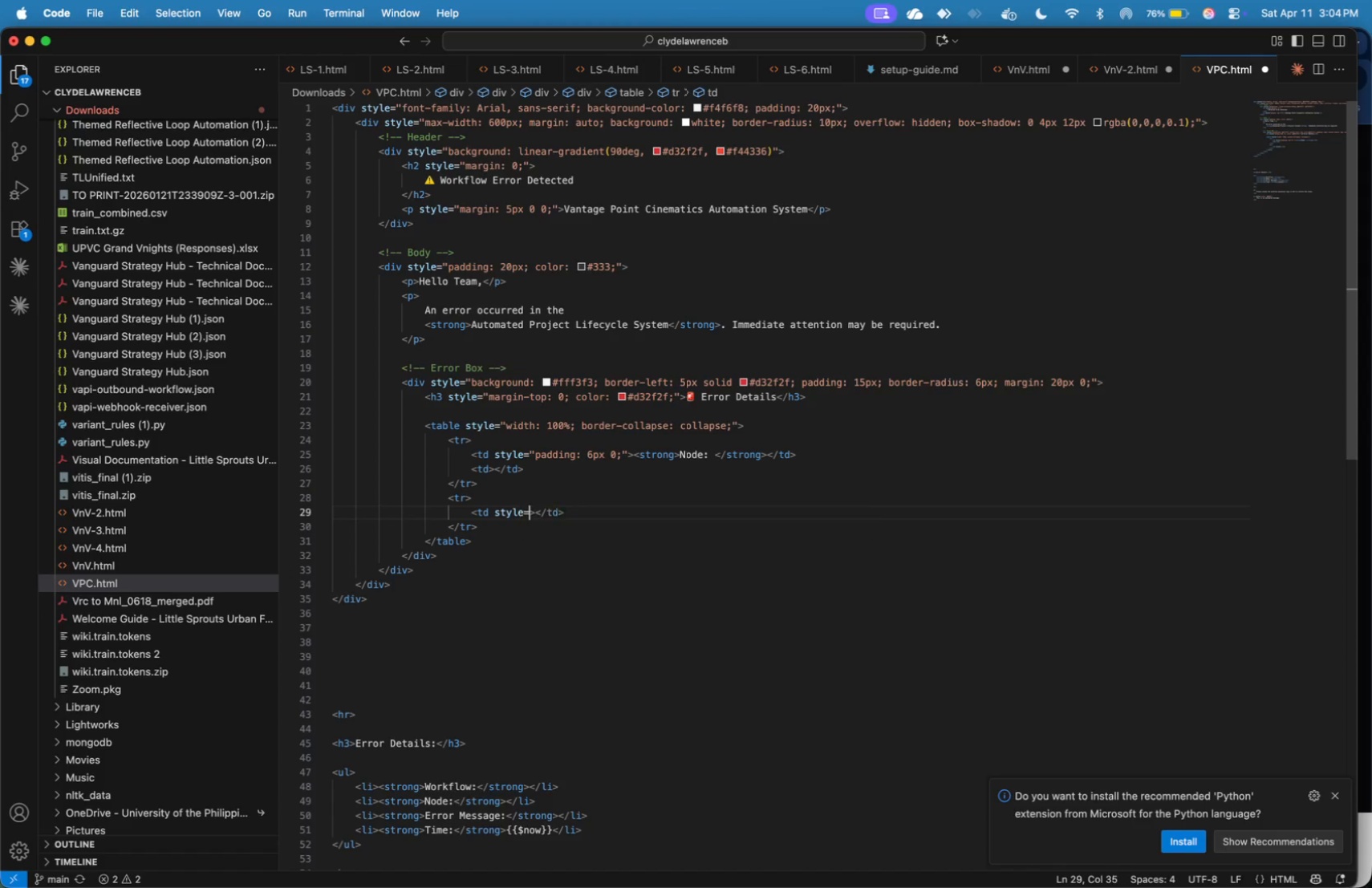 
key(Meta+Equal)
 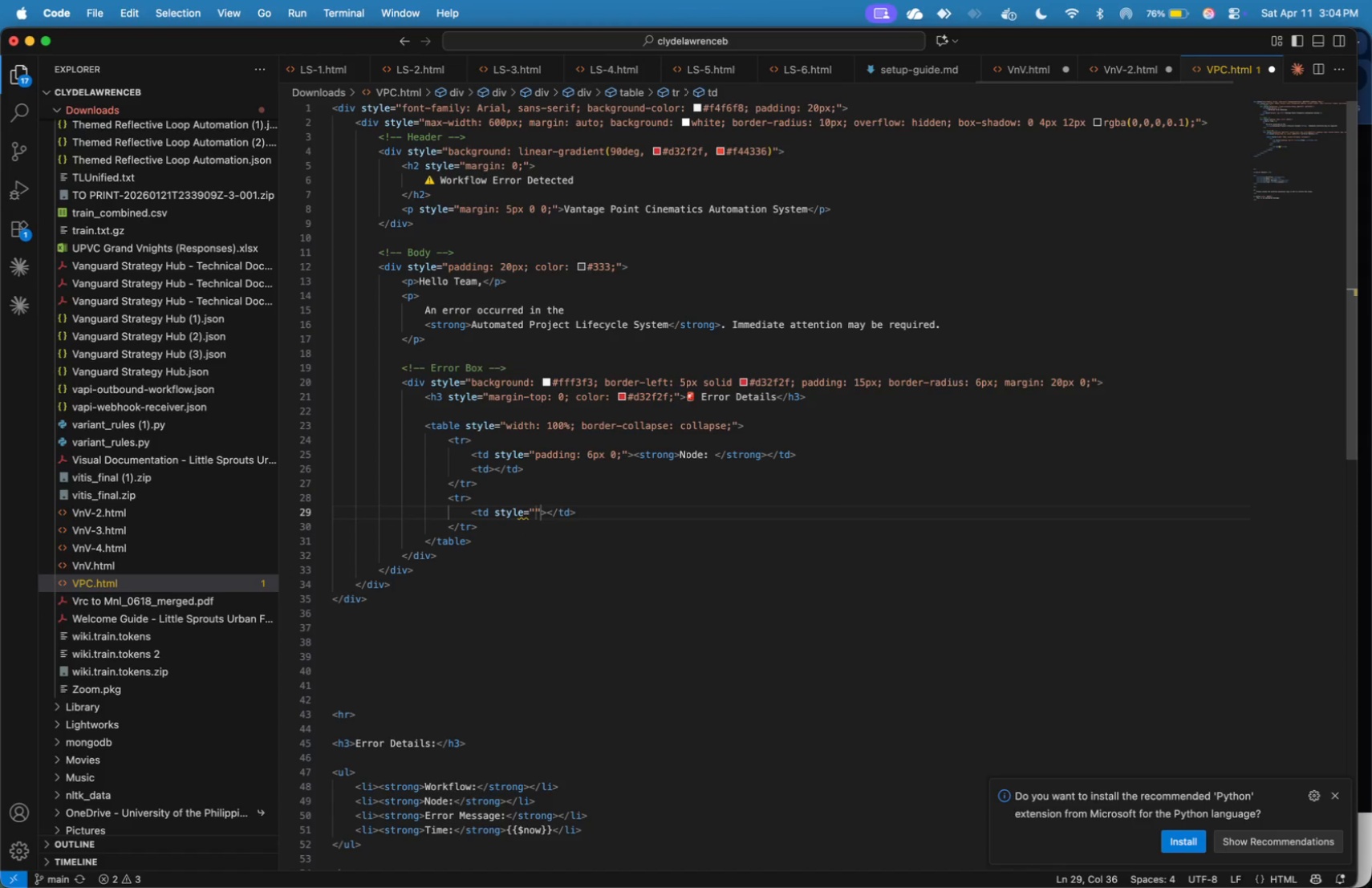 
key(Meta+P)
 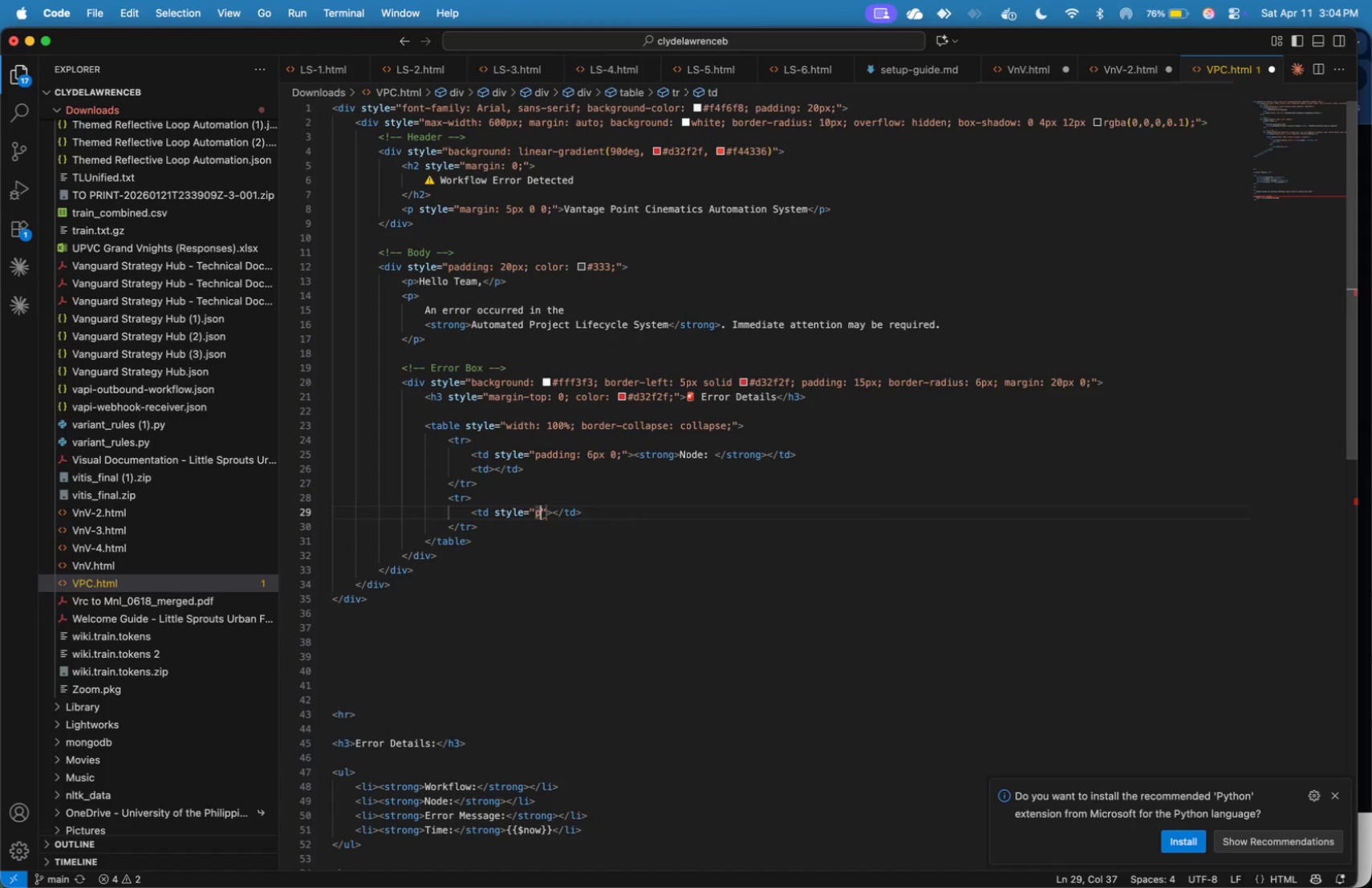 
key(Meta+A)
 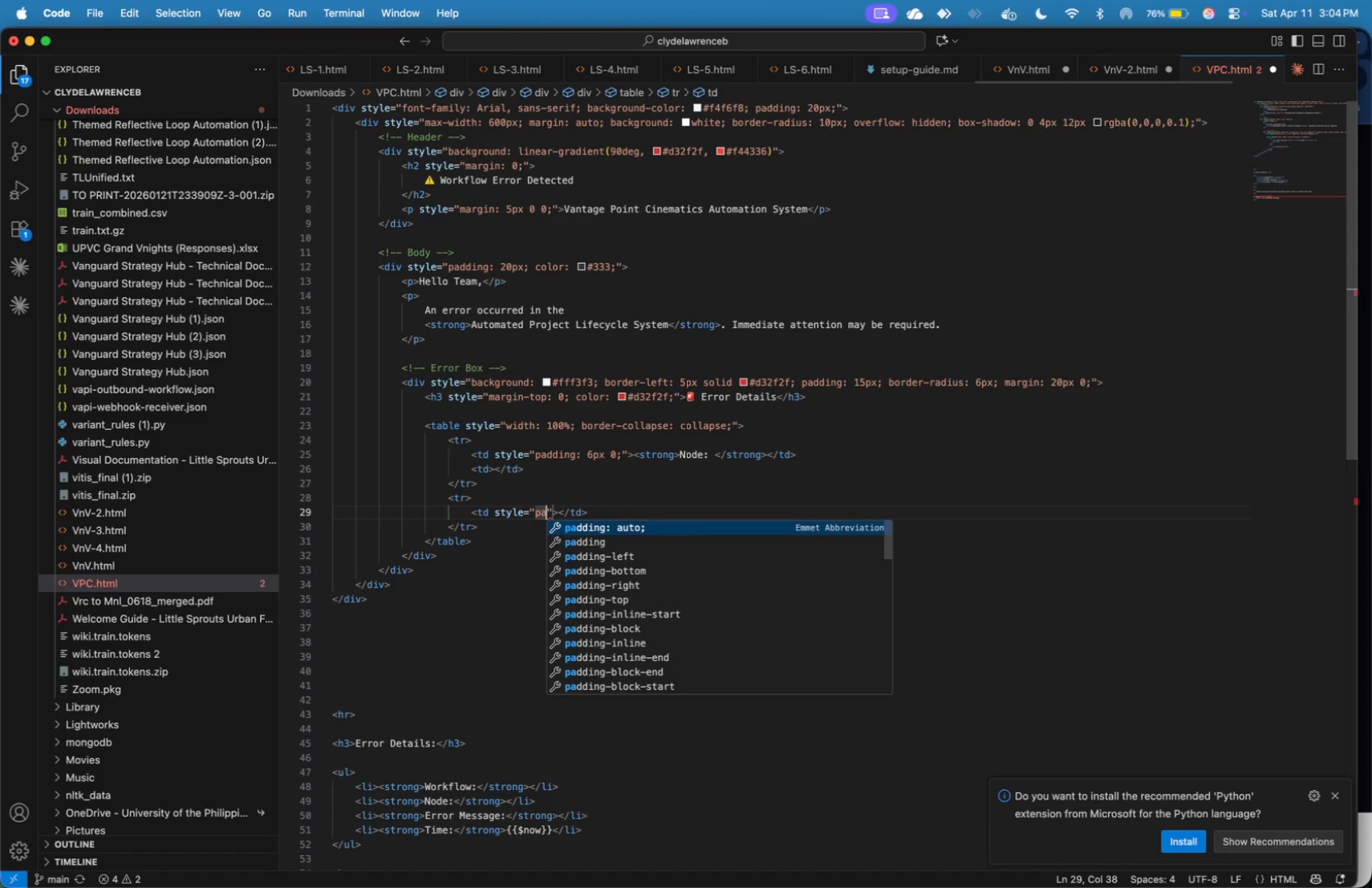 
key(Meta+D)
 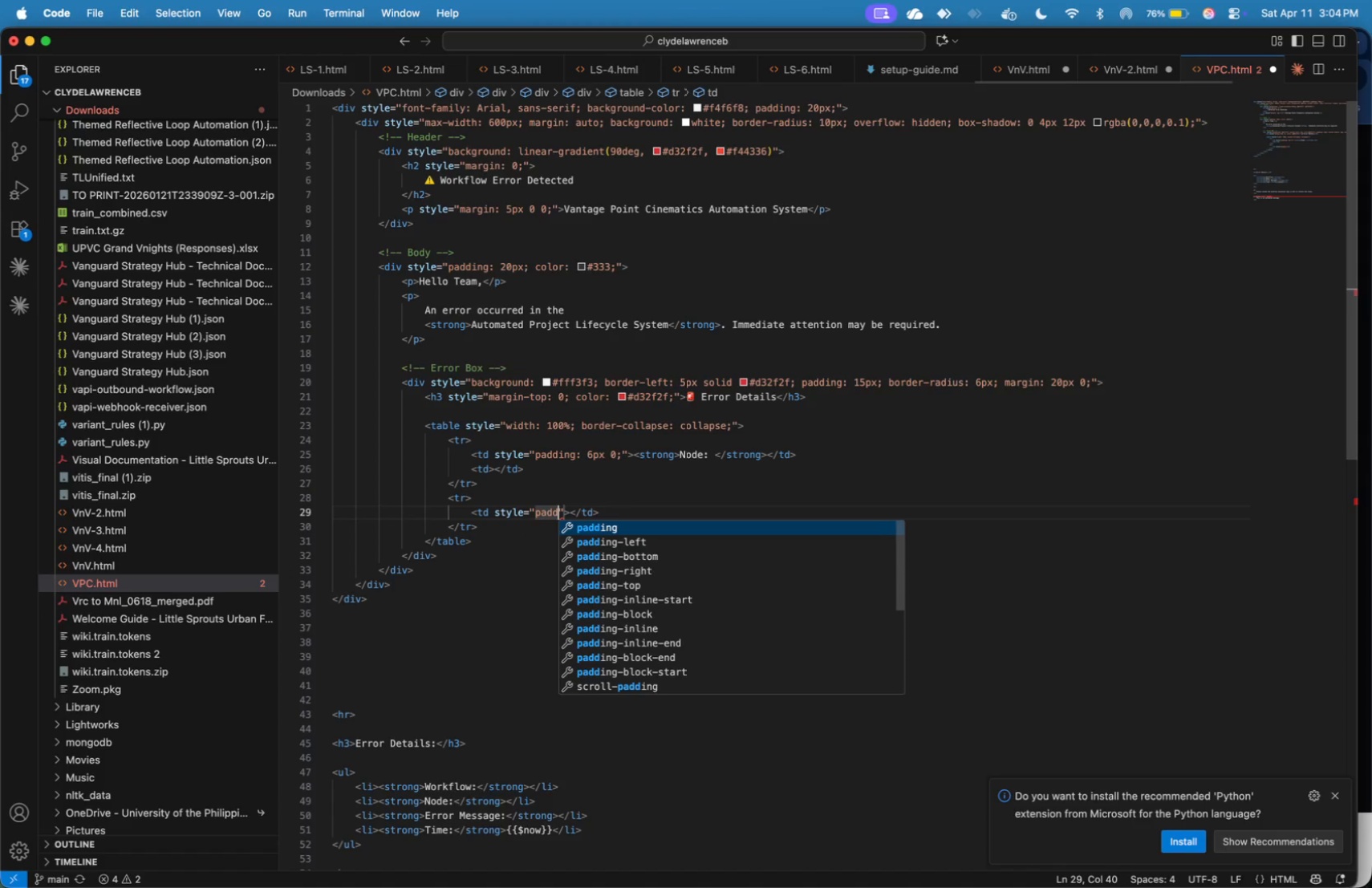 
key(Meta+D)
 